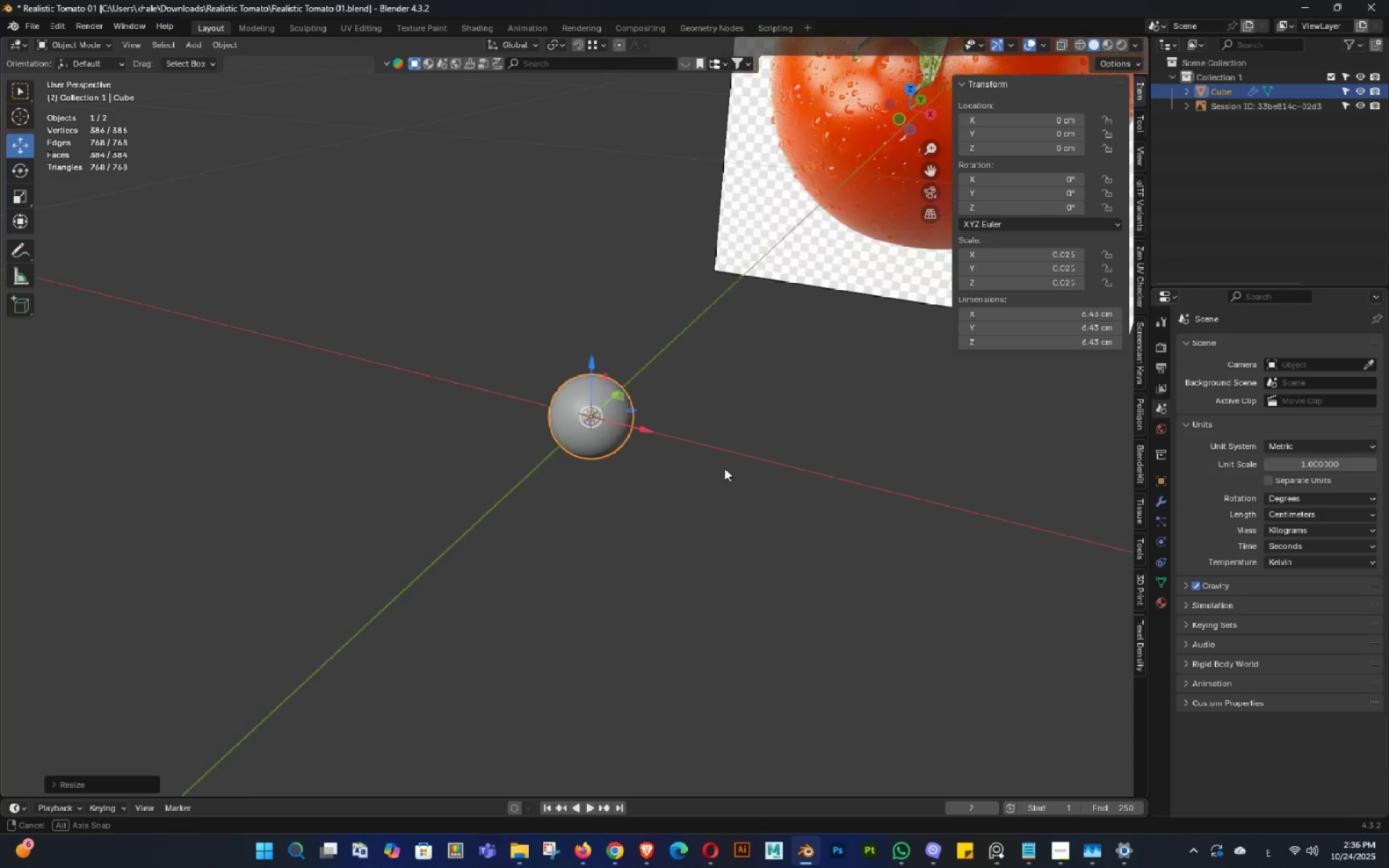 
key(Control+ControlLeft)
 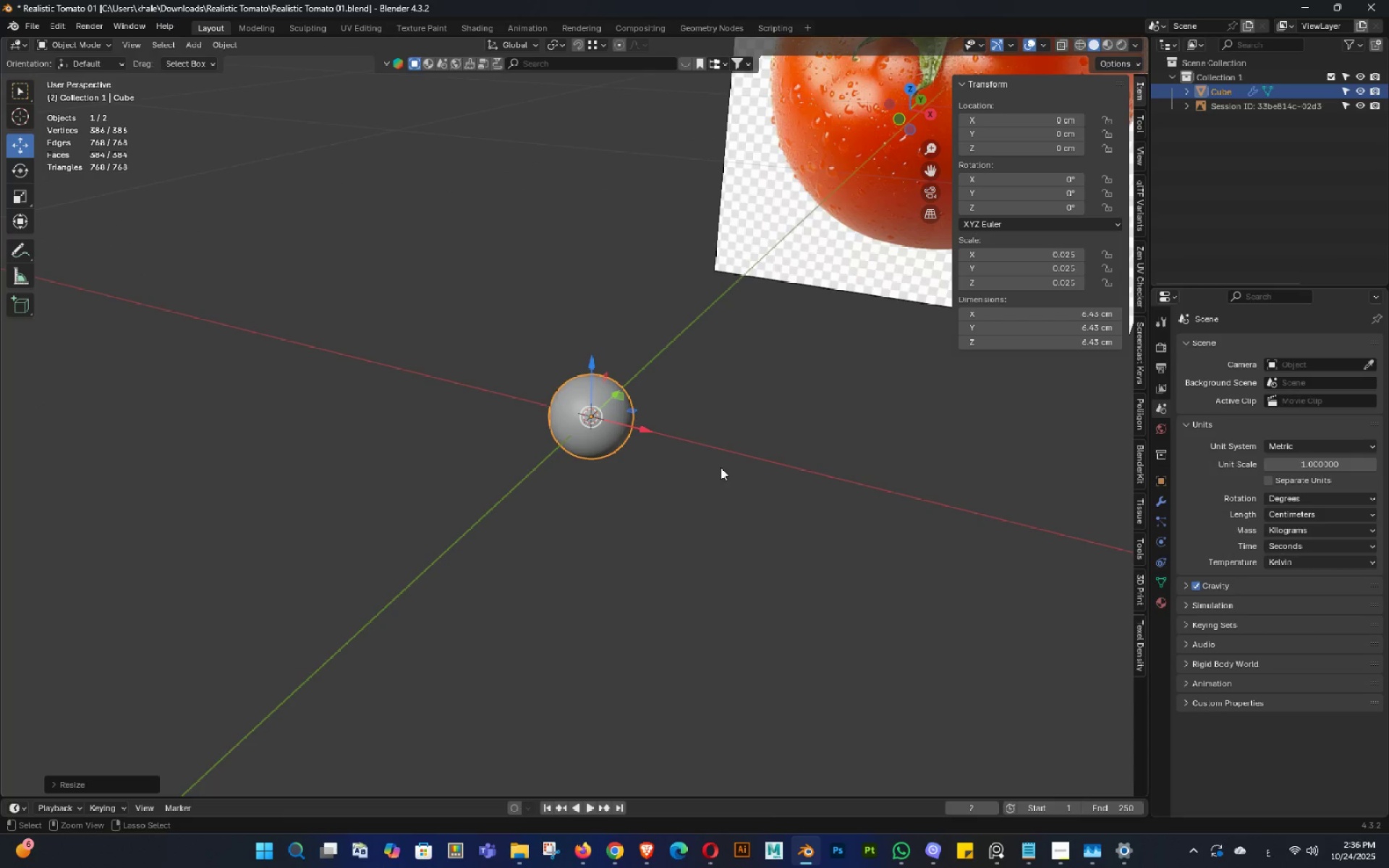 
key(Control+S)
 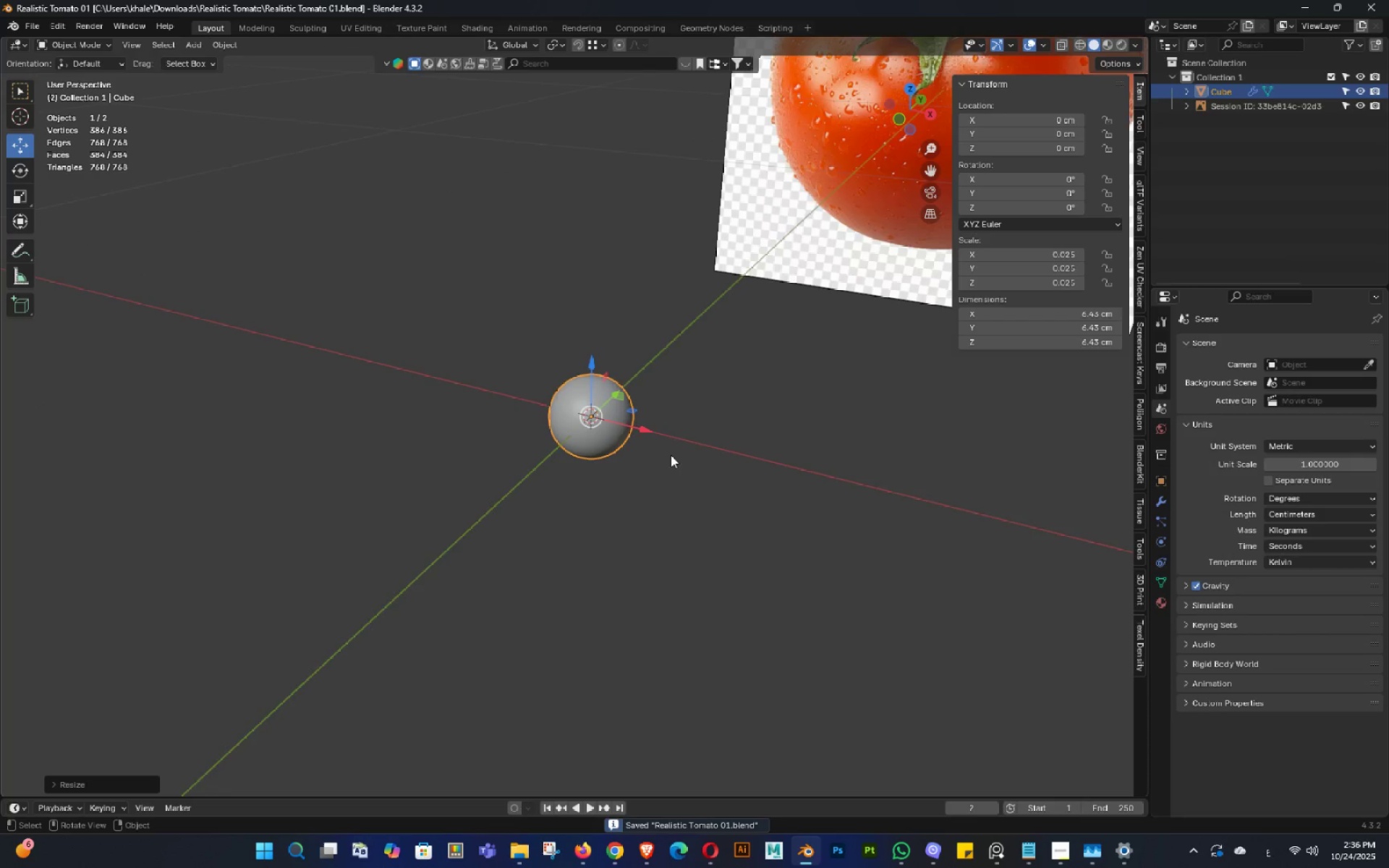 
double_click([674, 455])
 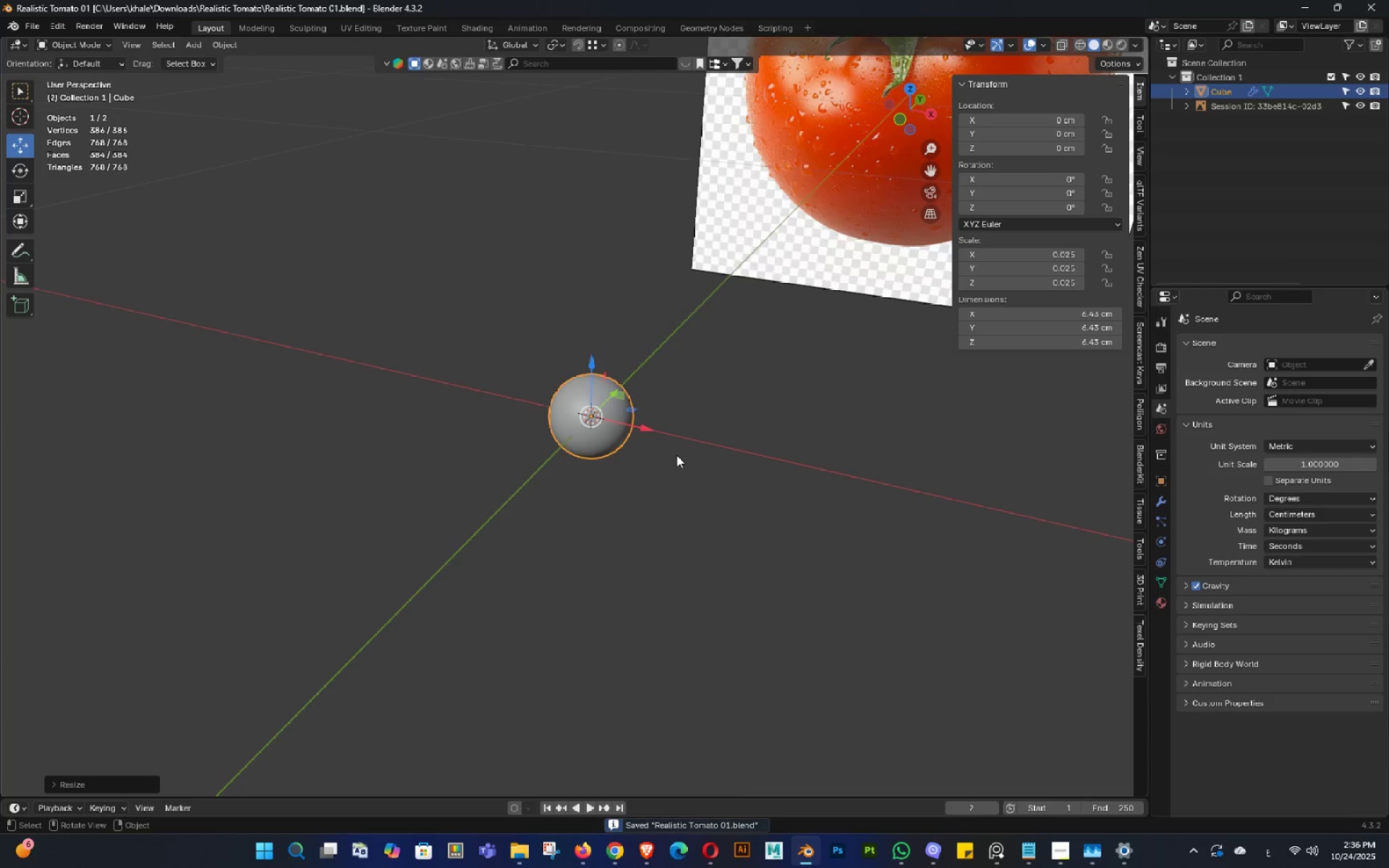 
key(F)
 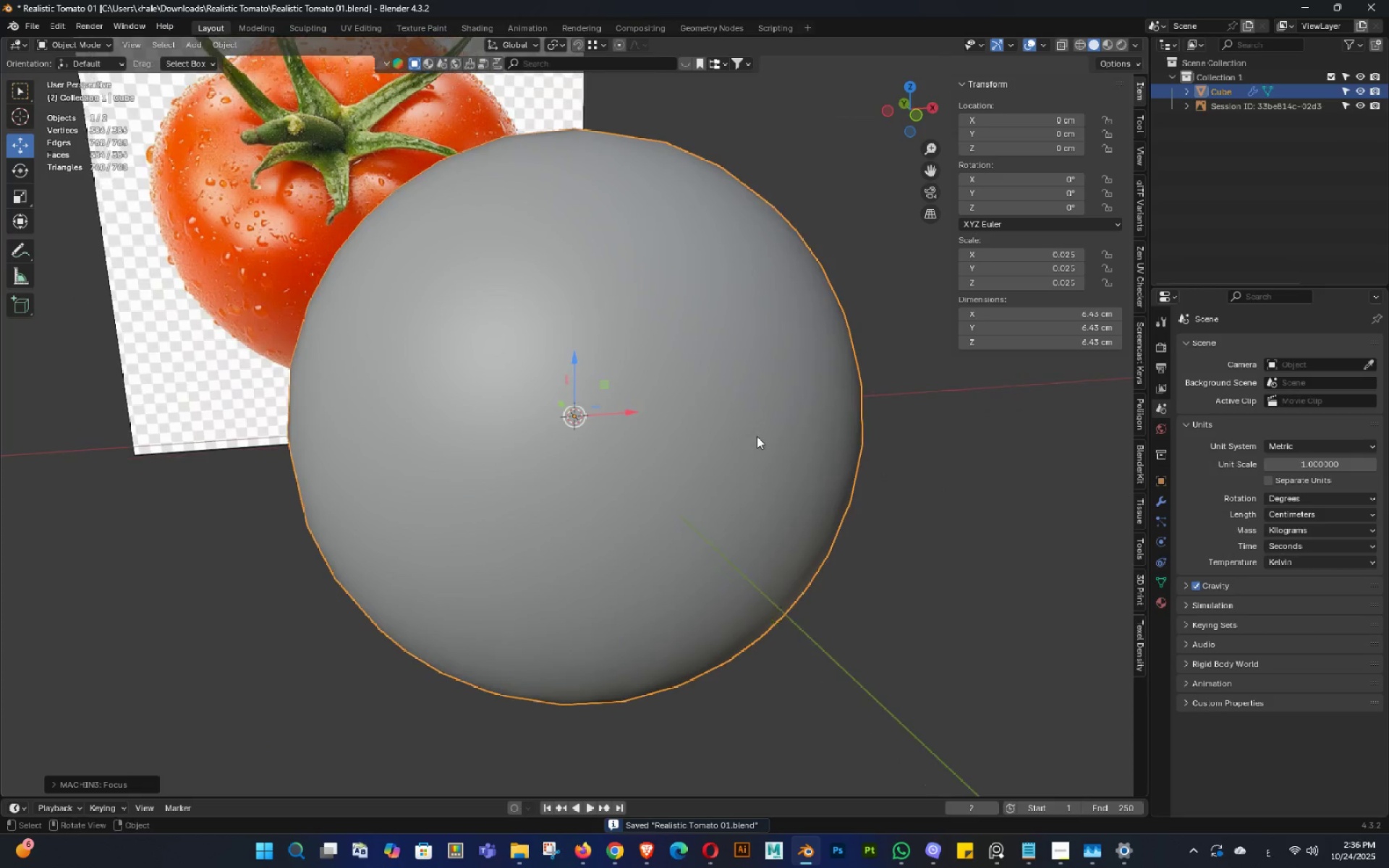 
scroll: coordinate [595, 418], scroll_direction: down, amount: 11.0
 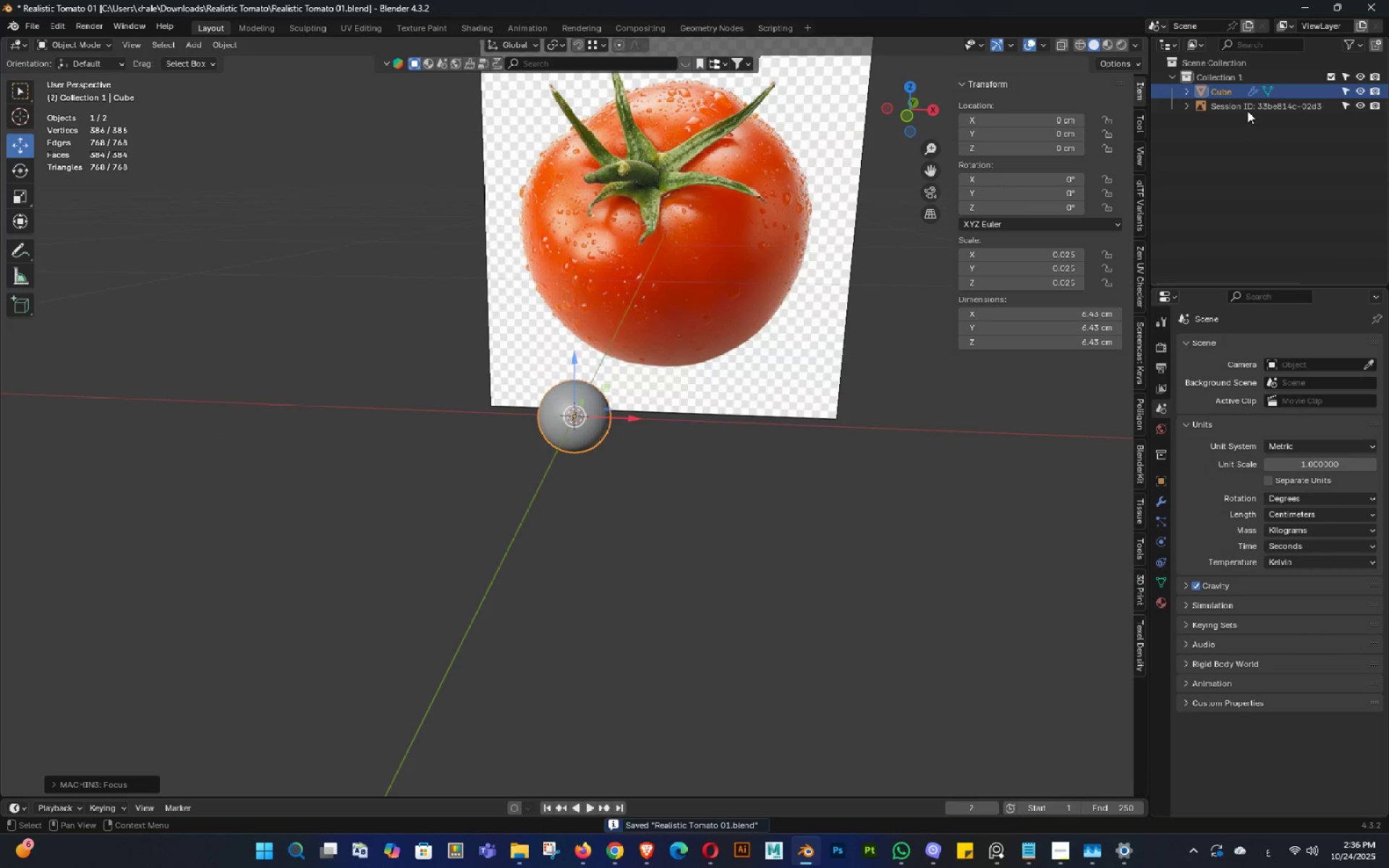 
left_click([1247, 110])
 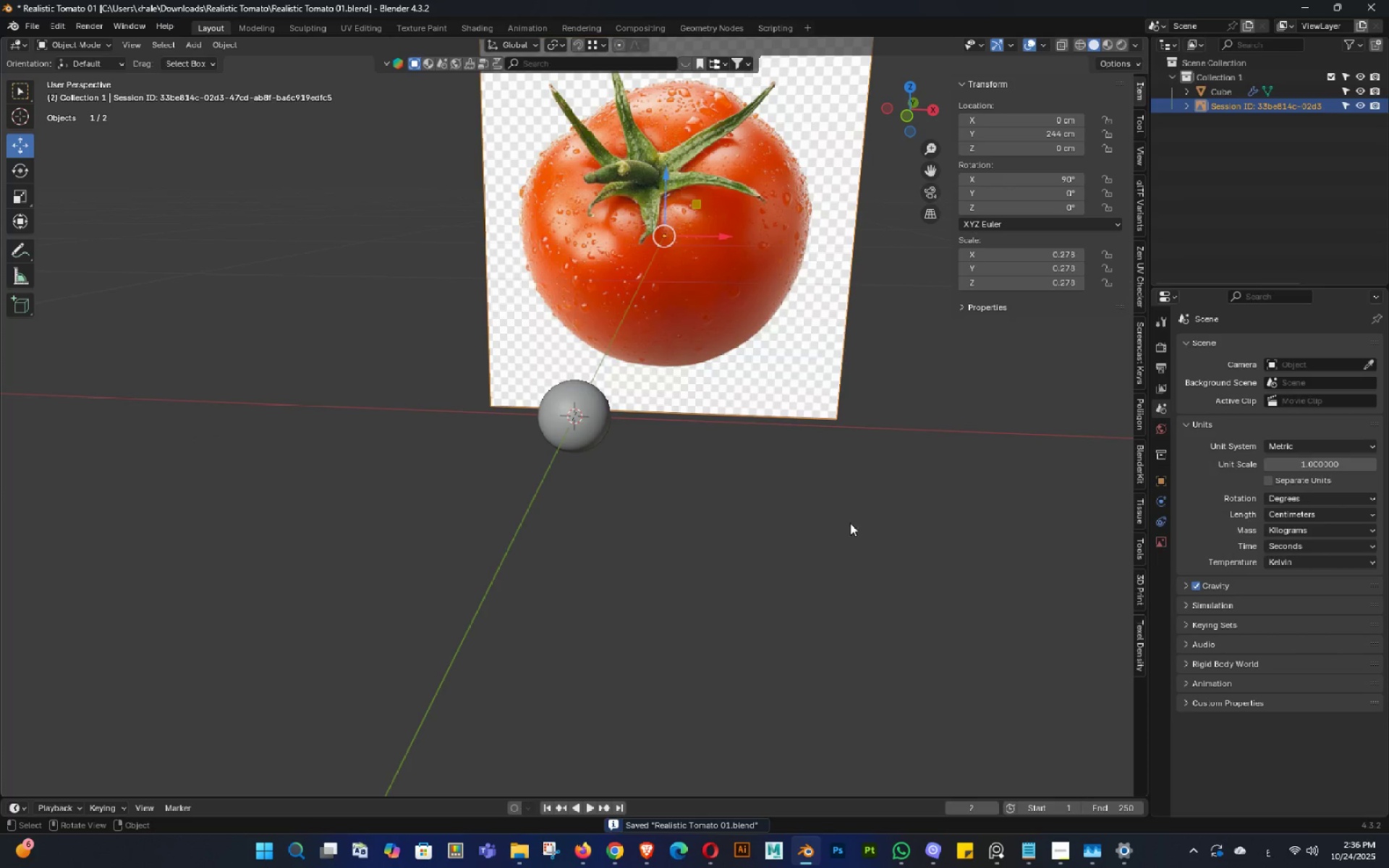 
key(S)
 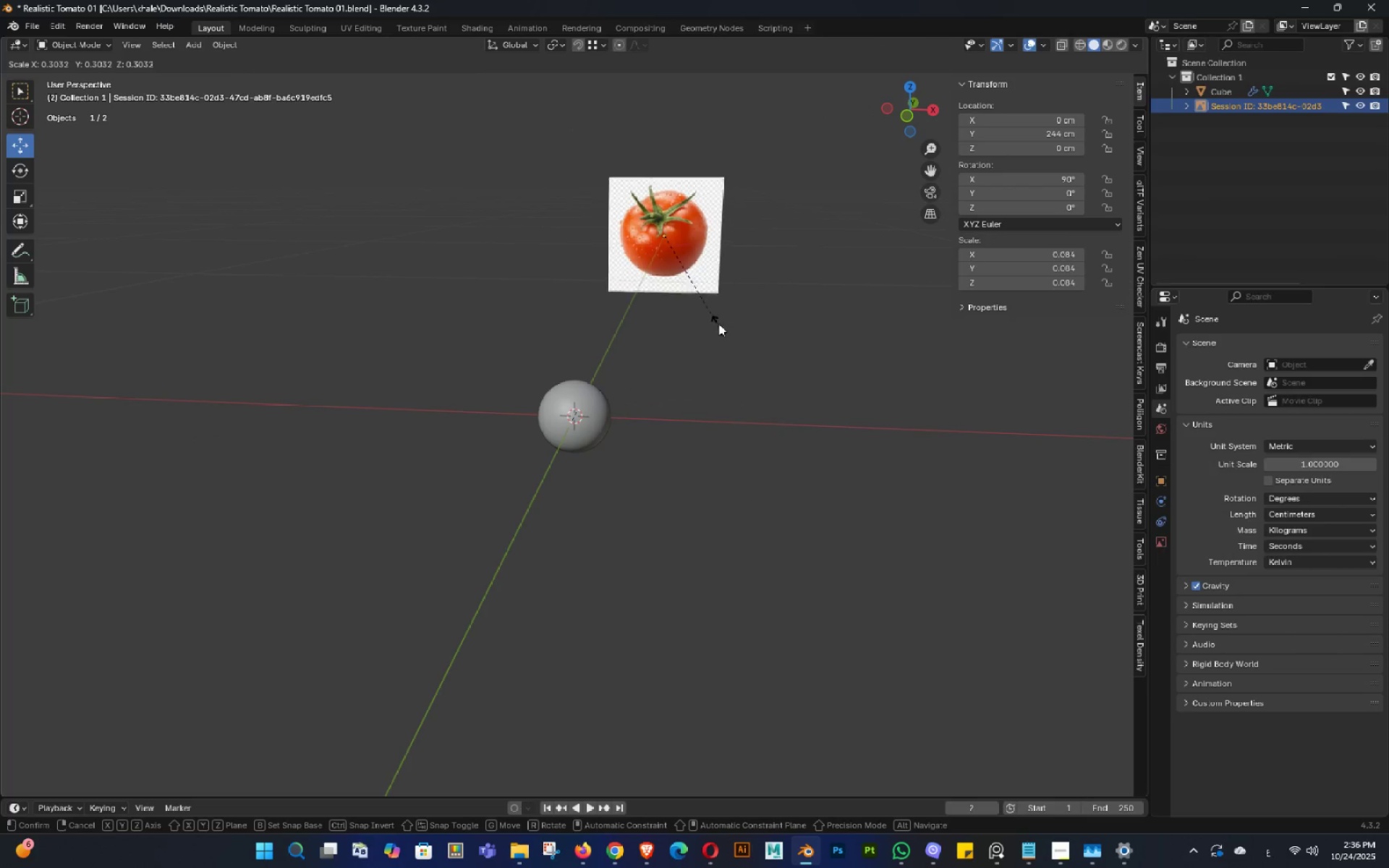 
left_click([703, 306])
 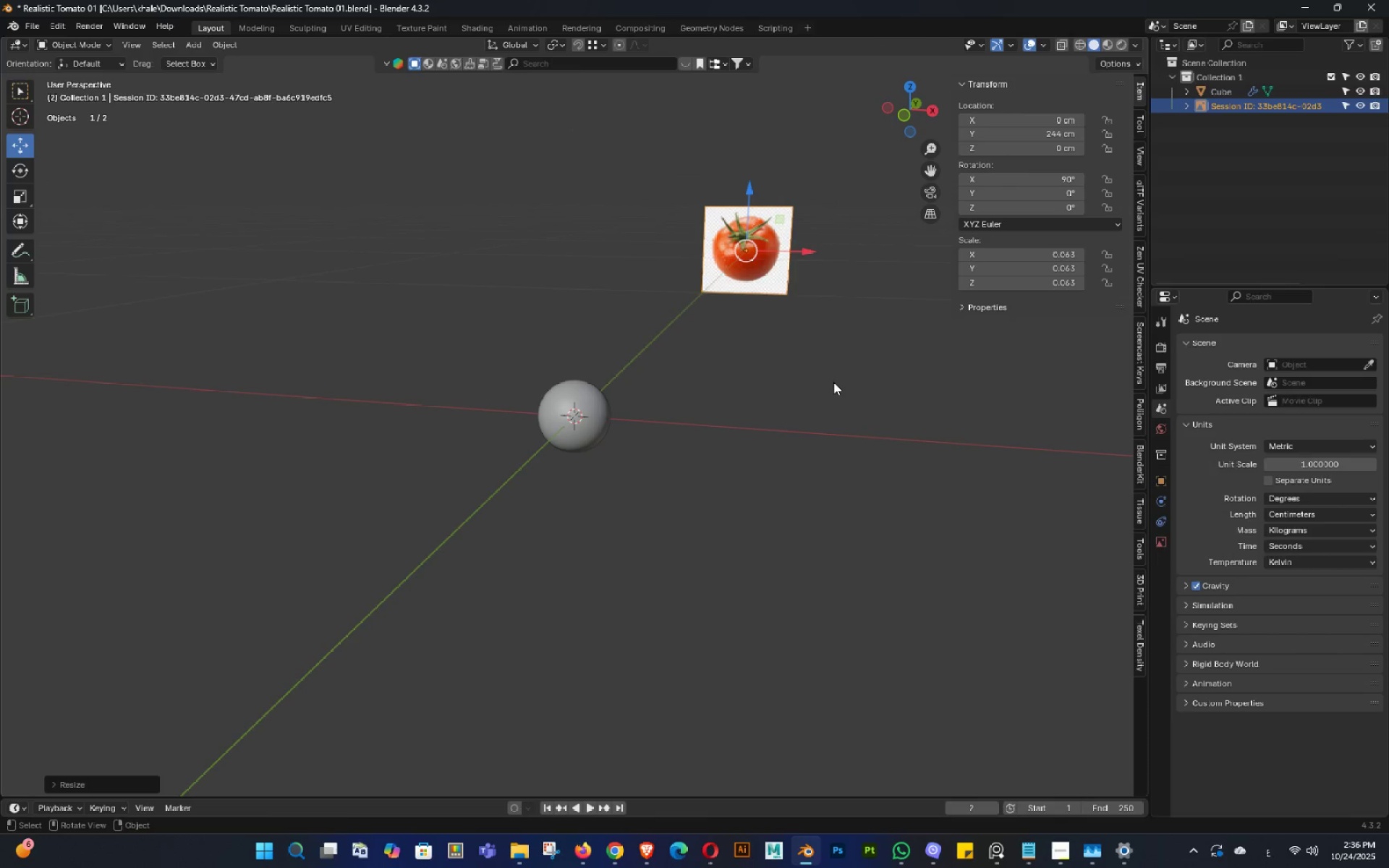 
type(gy)
 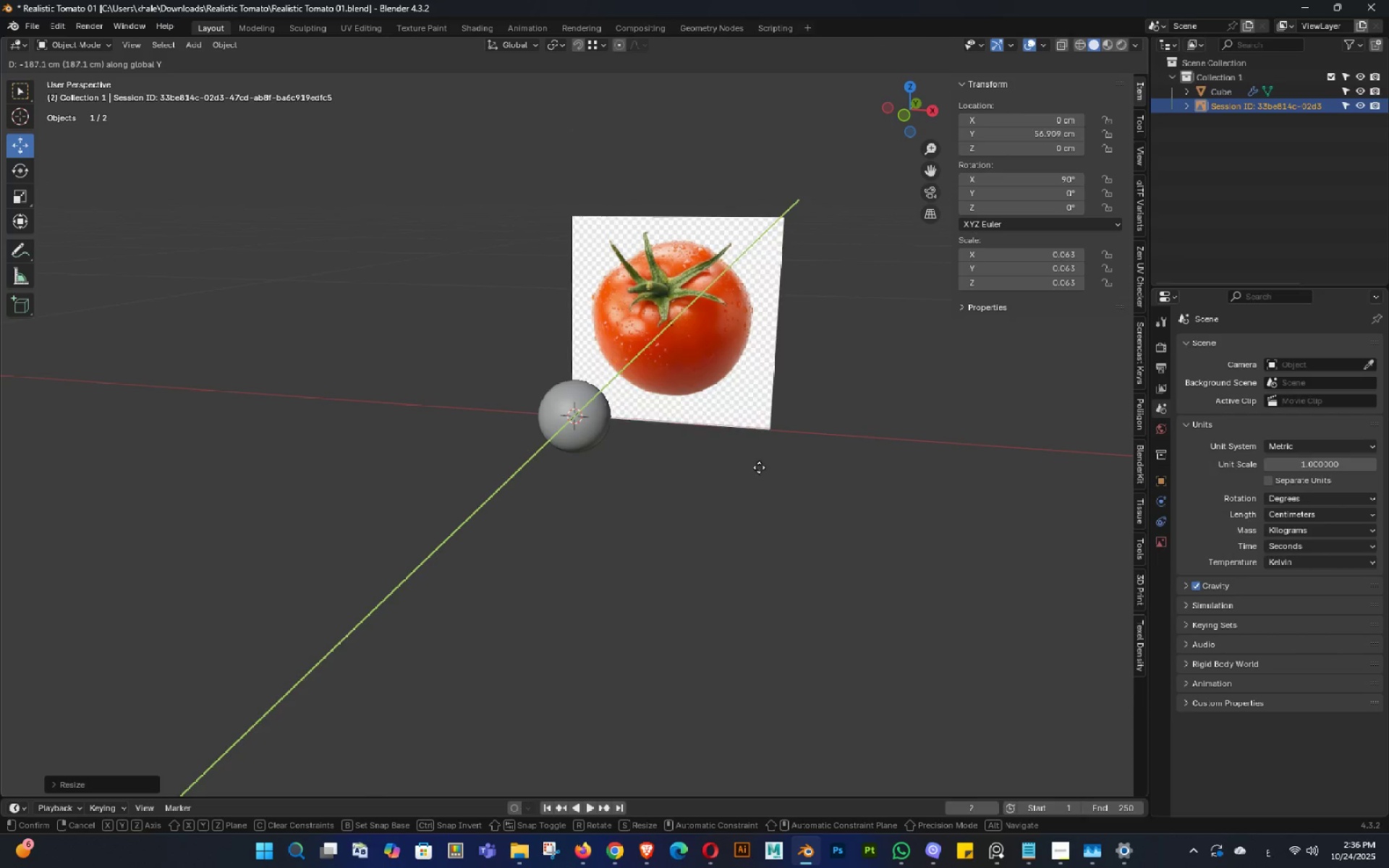 
left_click([751, 477])
 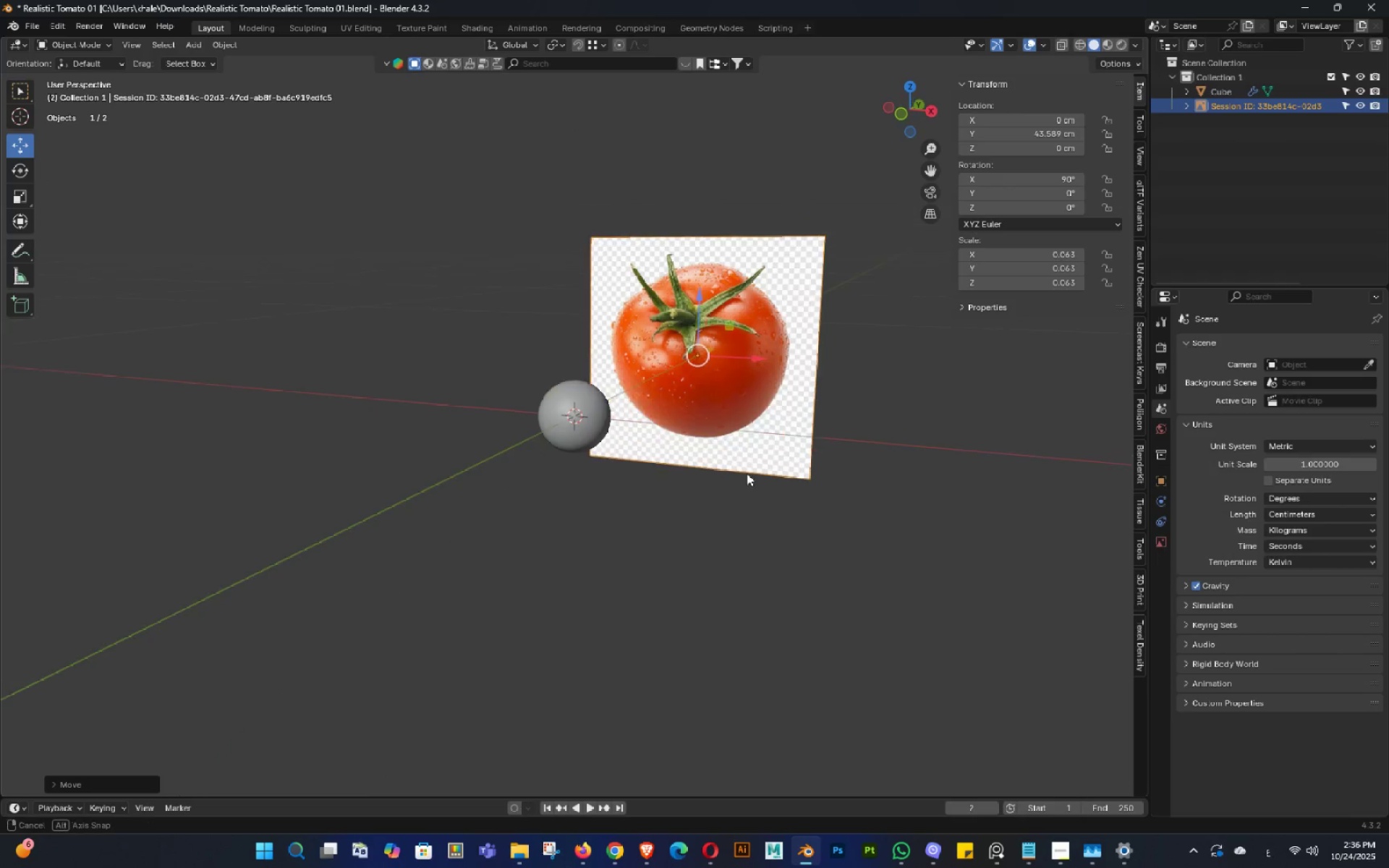 
key(Backquote)
 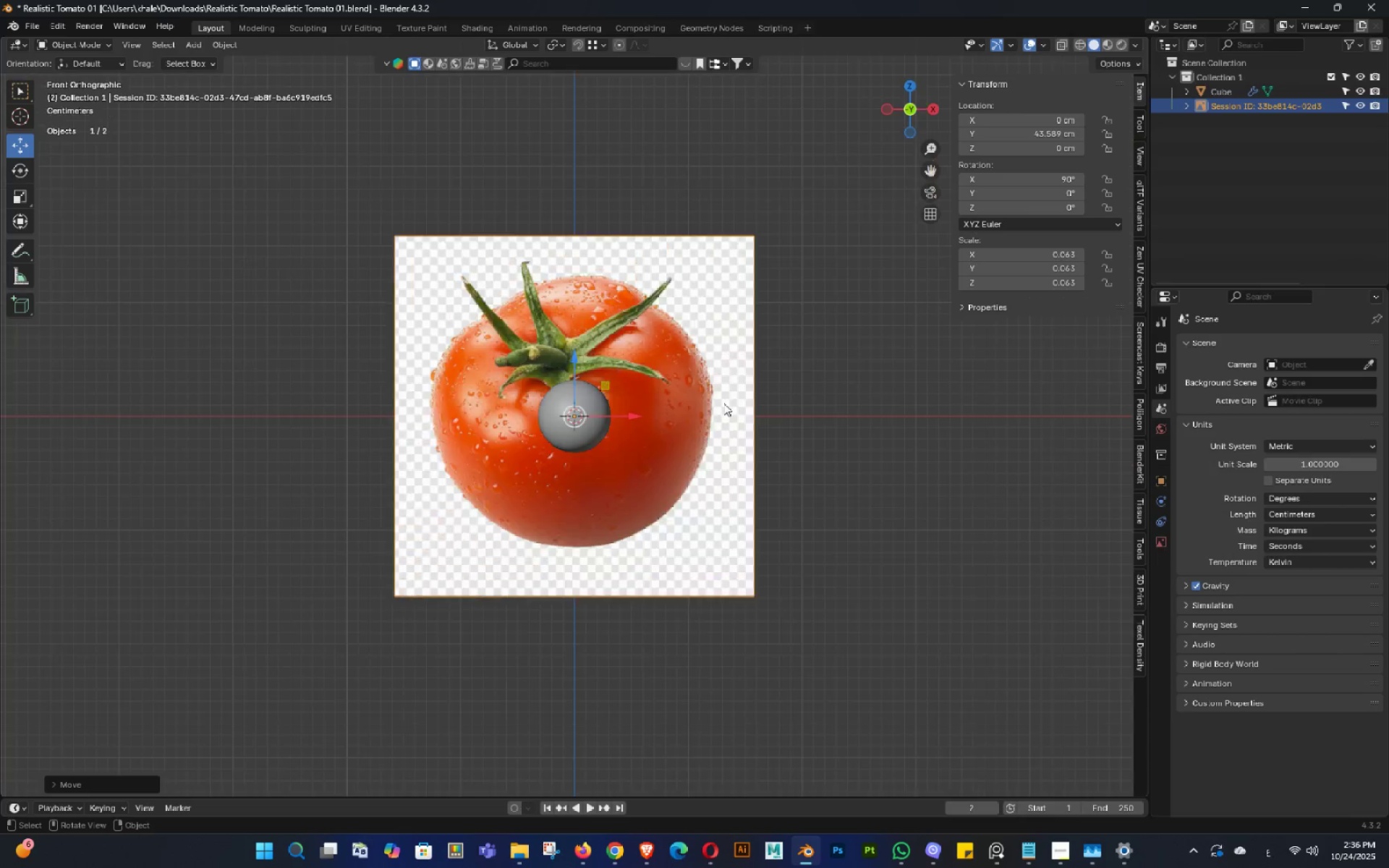 
scroll: coordinate [781, 421], scroll_direction: up, amount: 3.0
 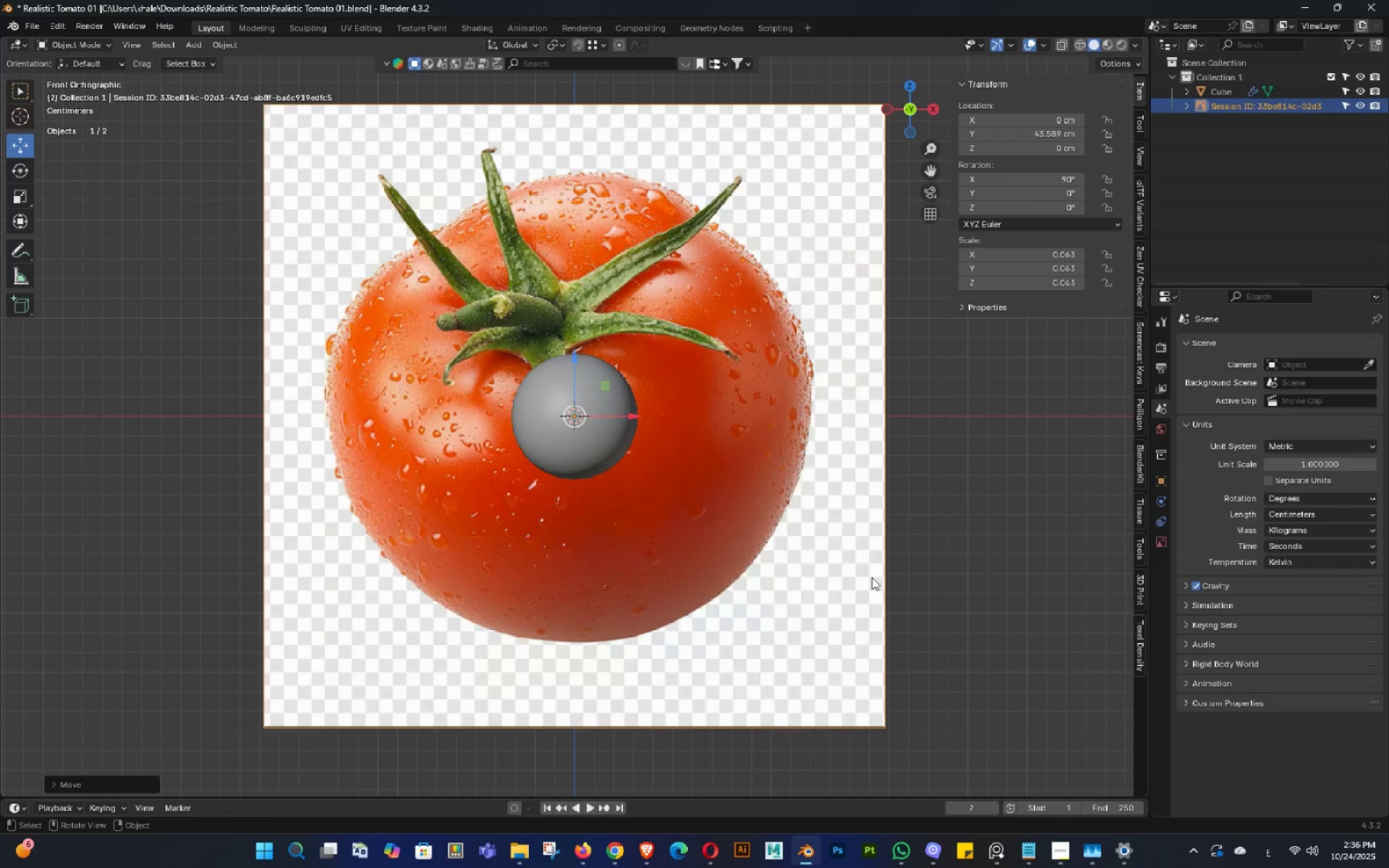 
key(S)
 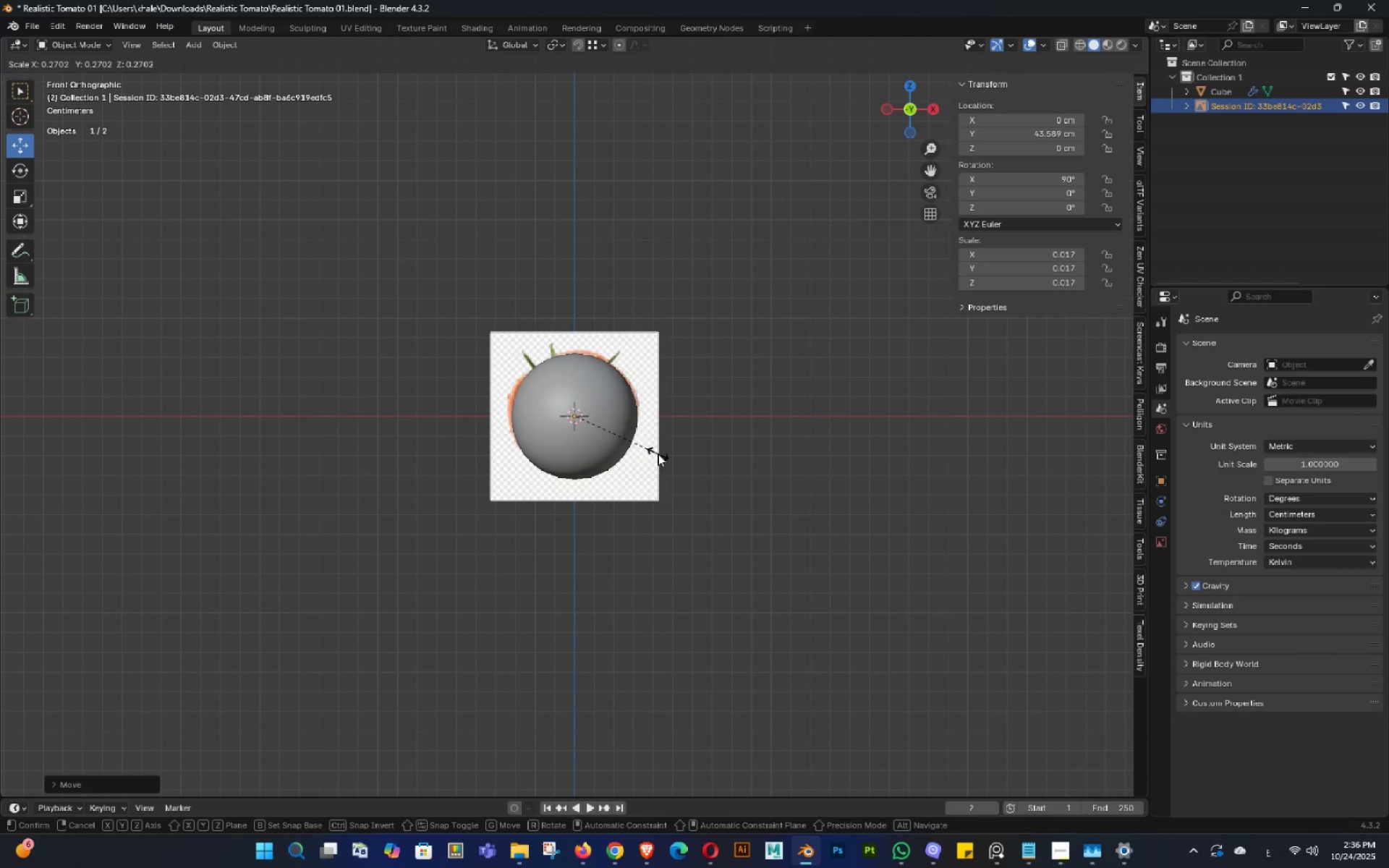 
double_click([667, 501])
 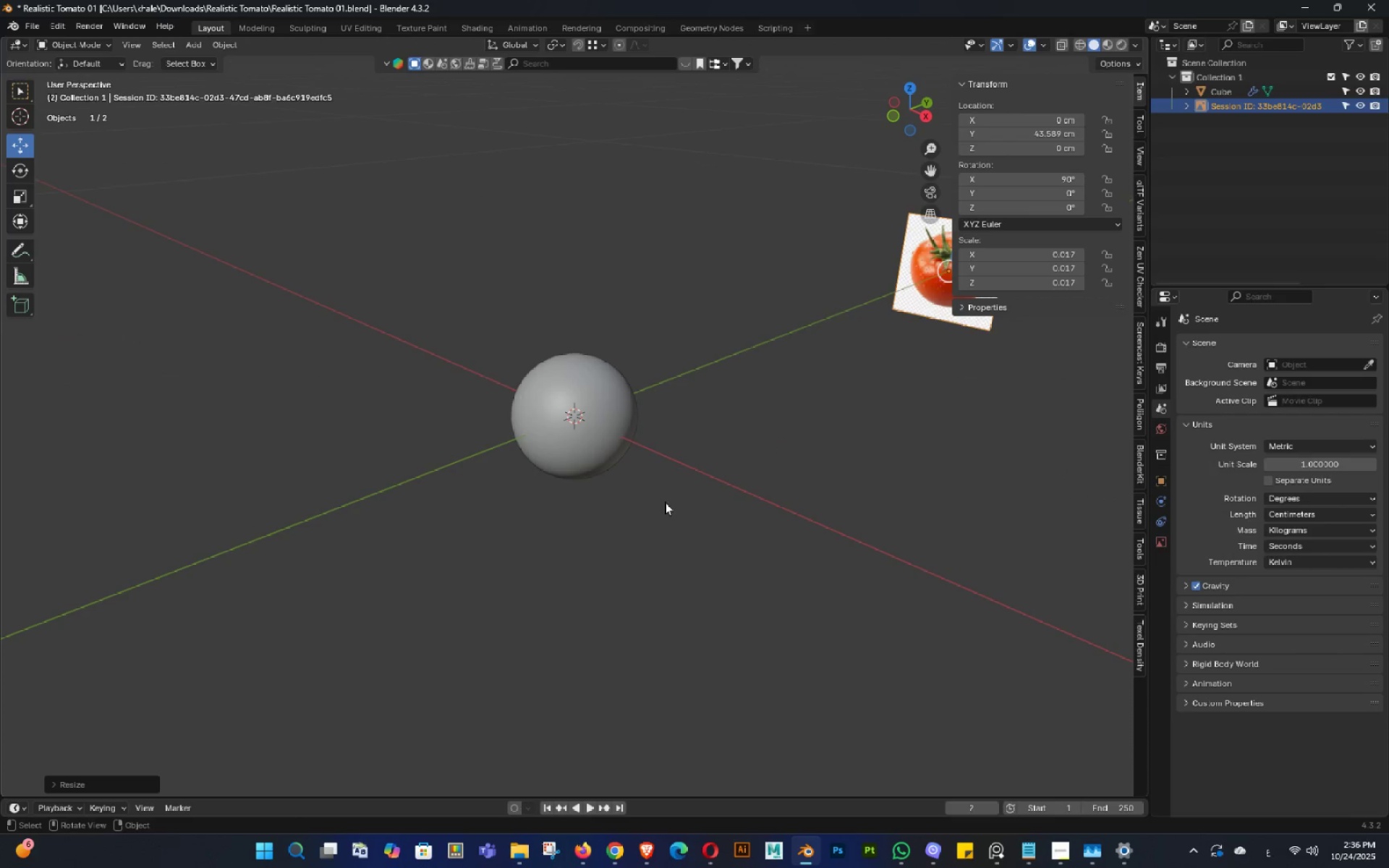 
key(Control+ControlLeft)
 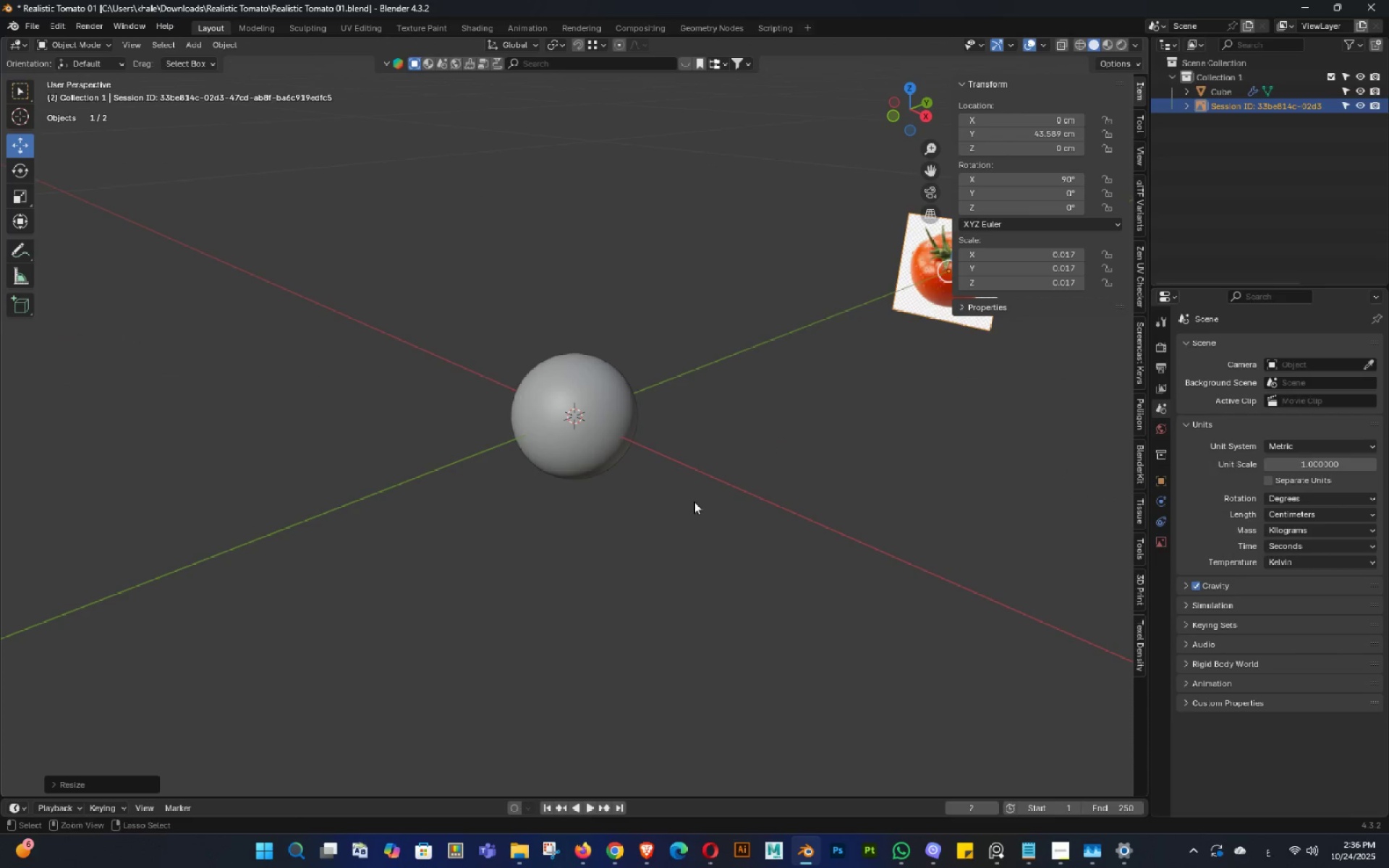 
key(Control+S)
 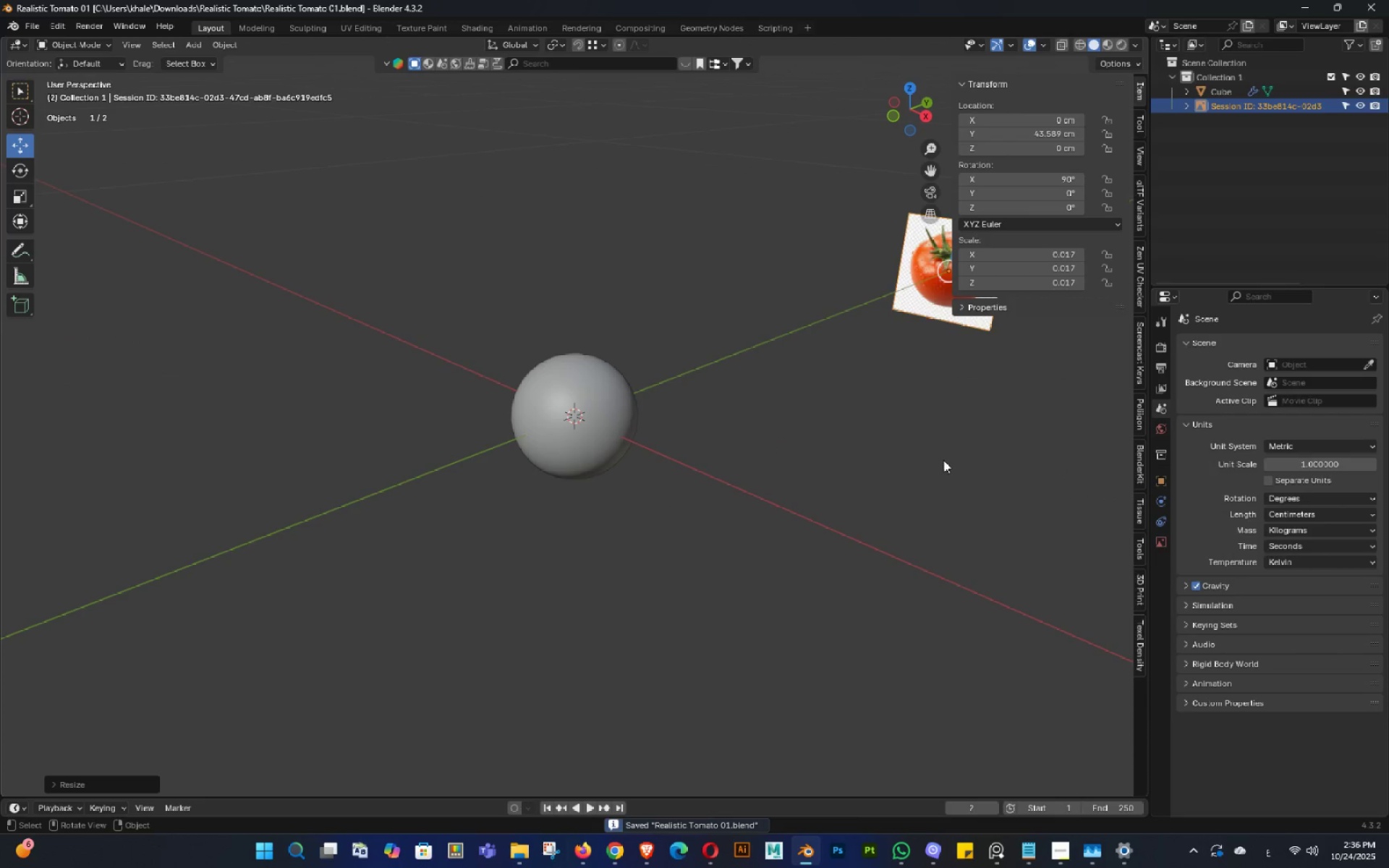 
scroll: coordinate [943, 460], scroll_direction: down, amount: 2.0
 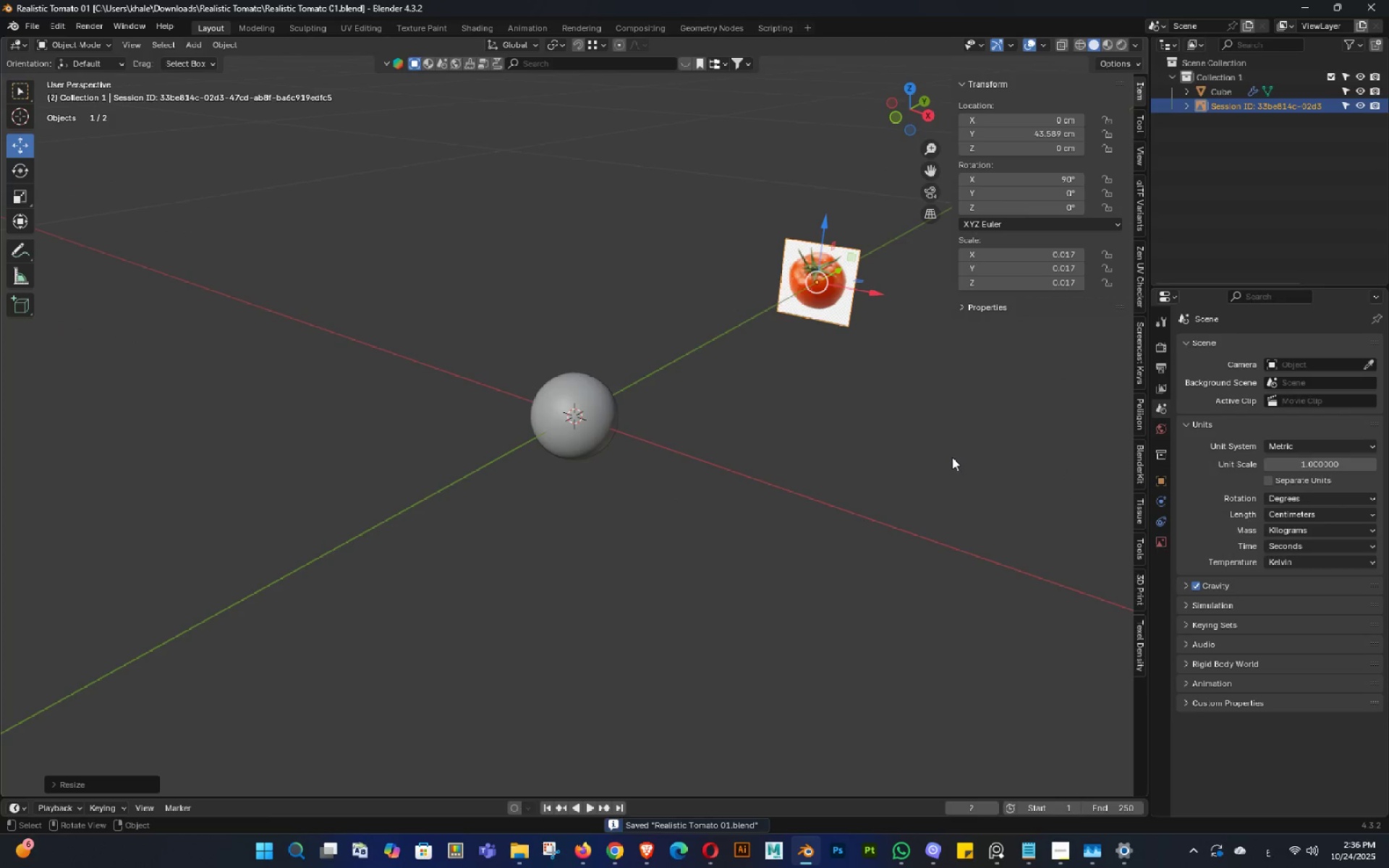 
type(gy)
 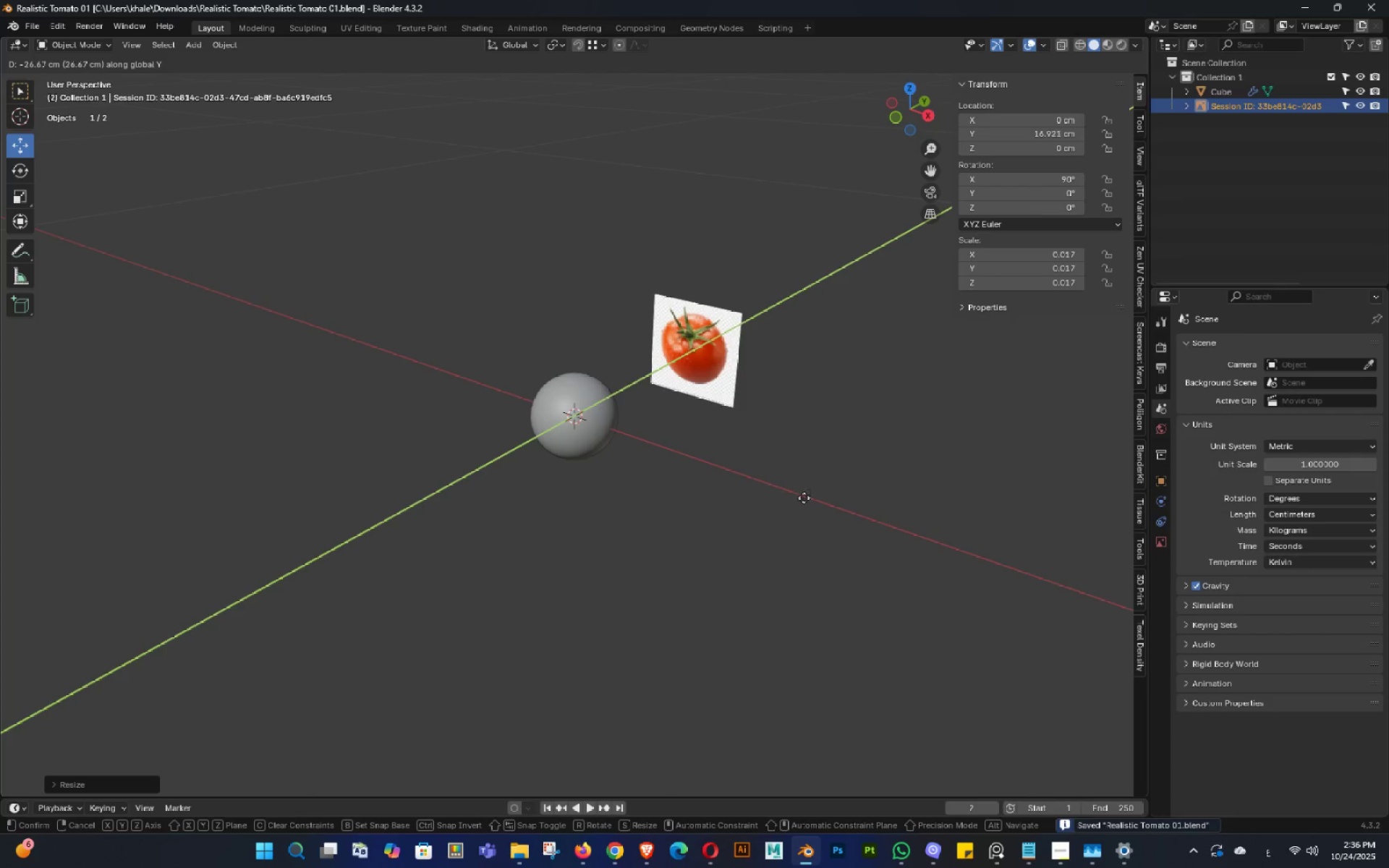 
left_click([786, 502])
 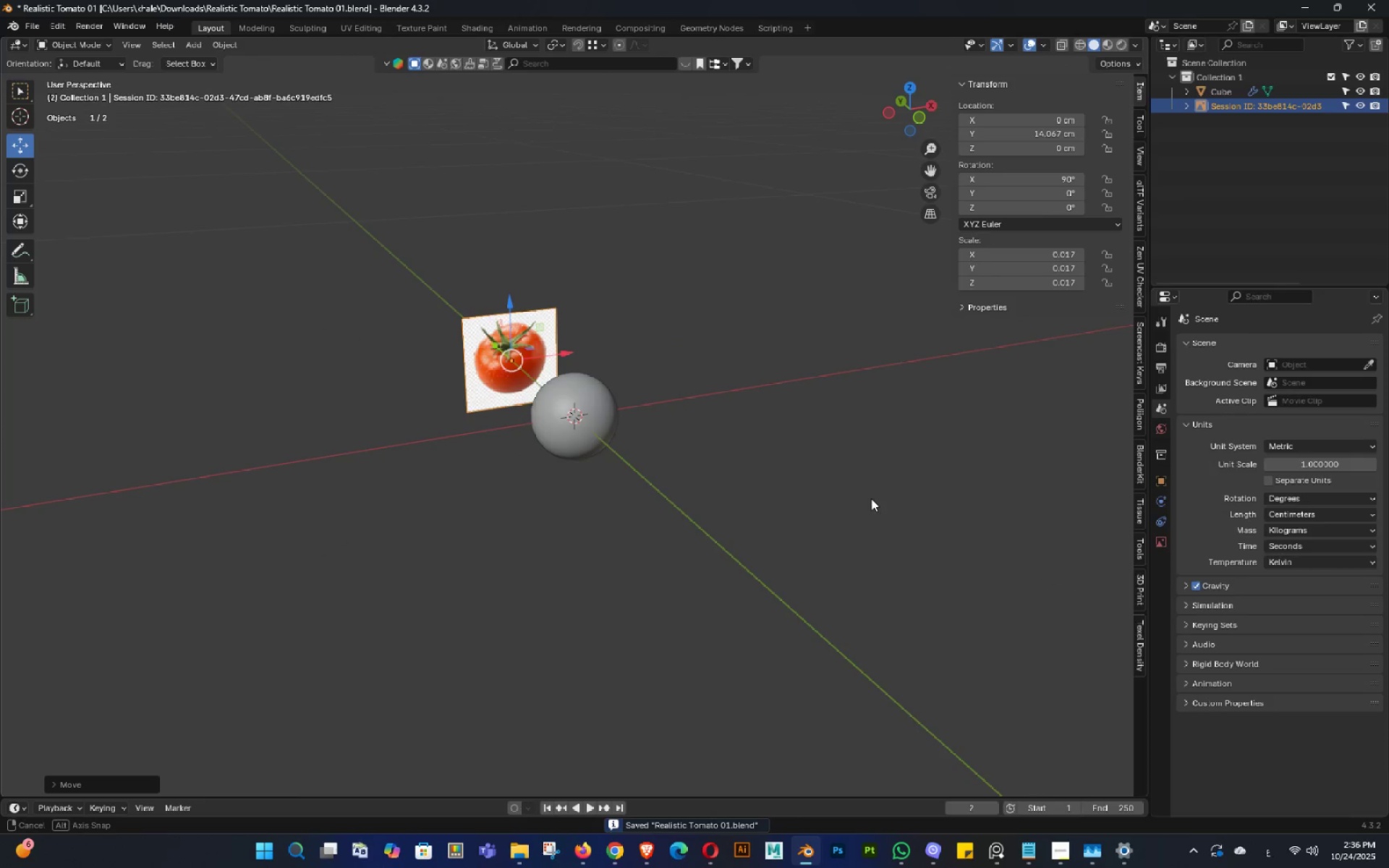 
key(Control+ControlLeft)
 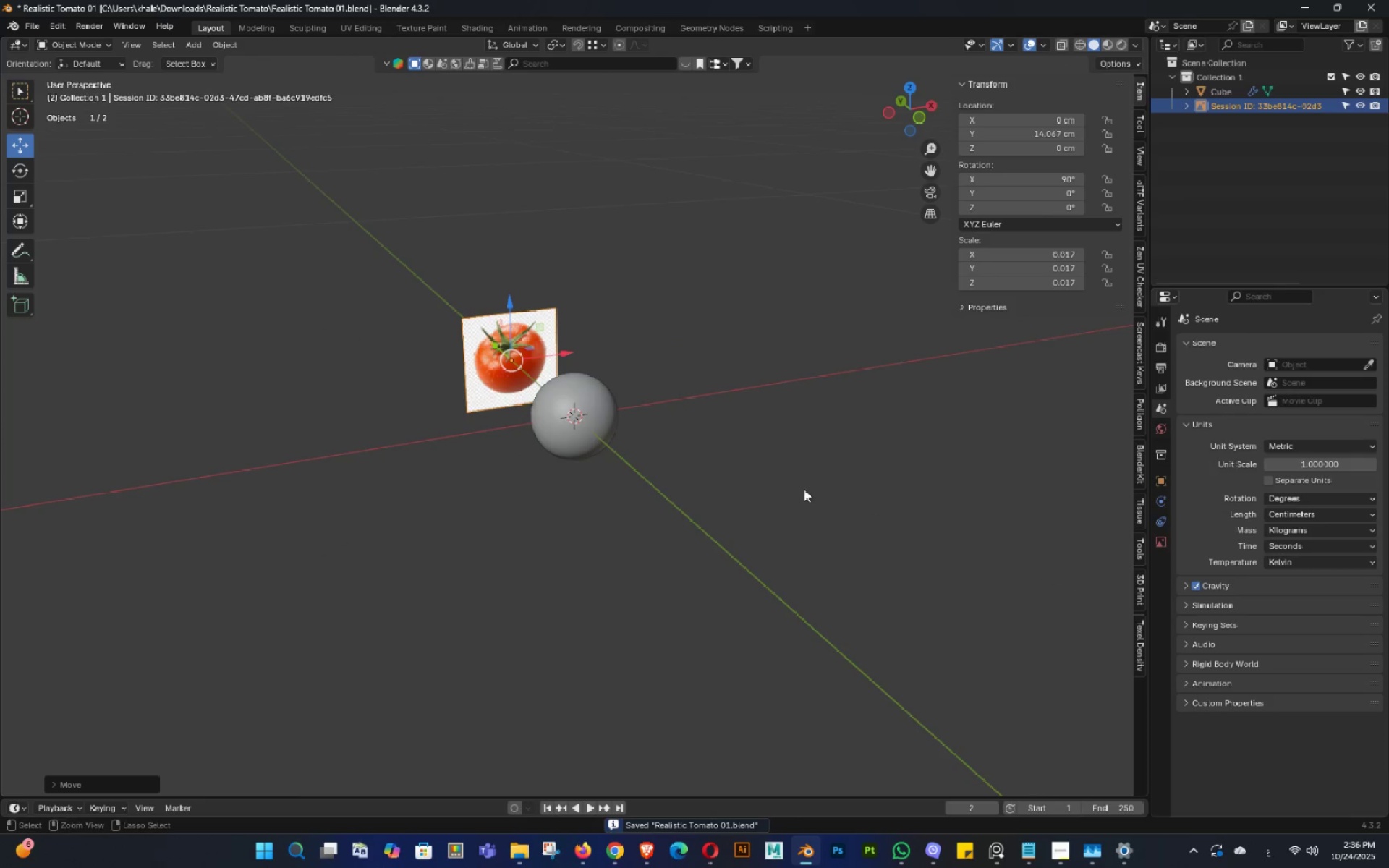 
key(Control+S)
 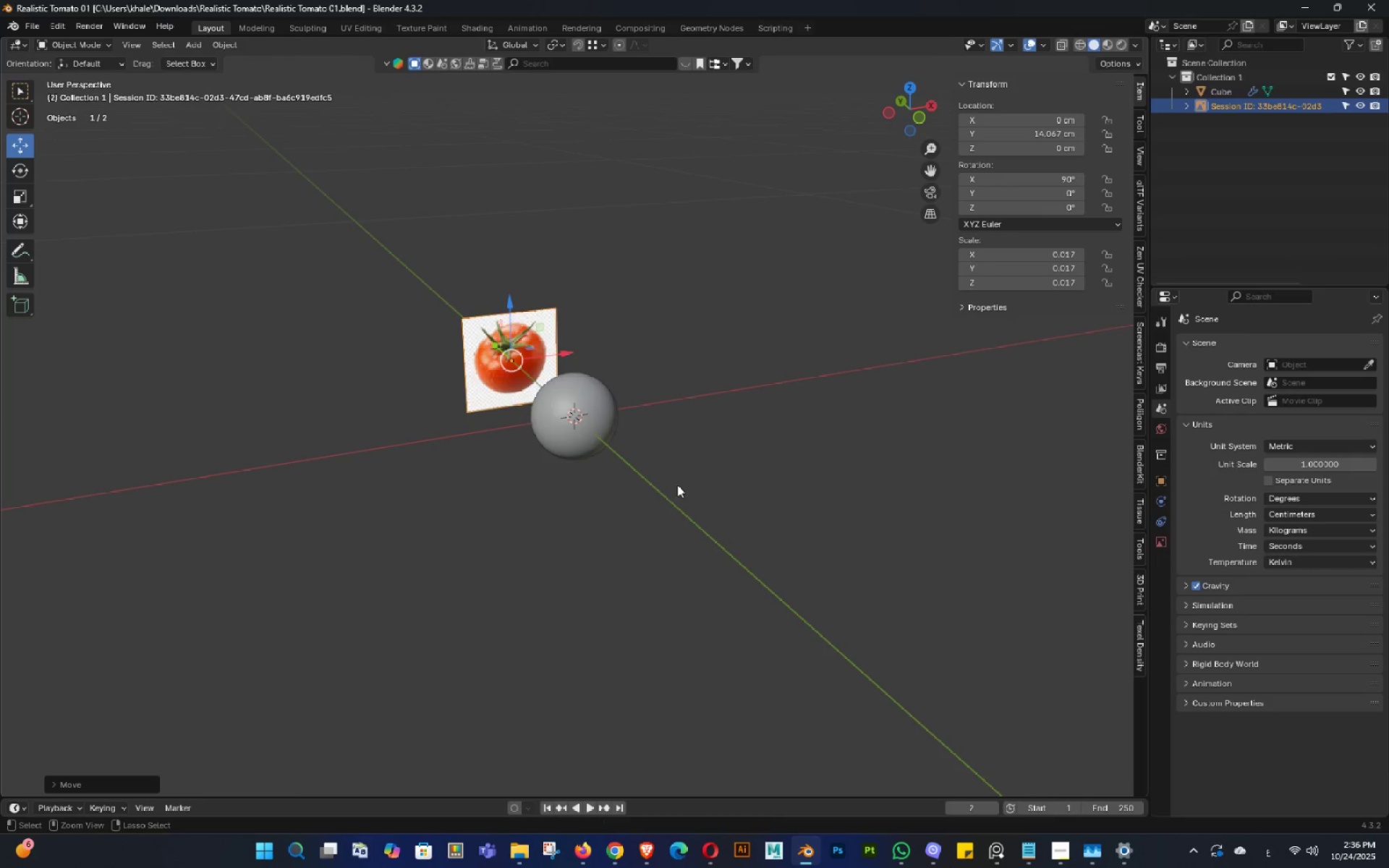 
scroll: coordinate [717, 505], scroll_direction: up, amount: 6.0
 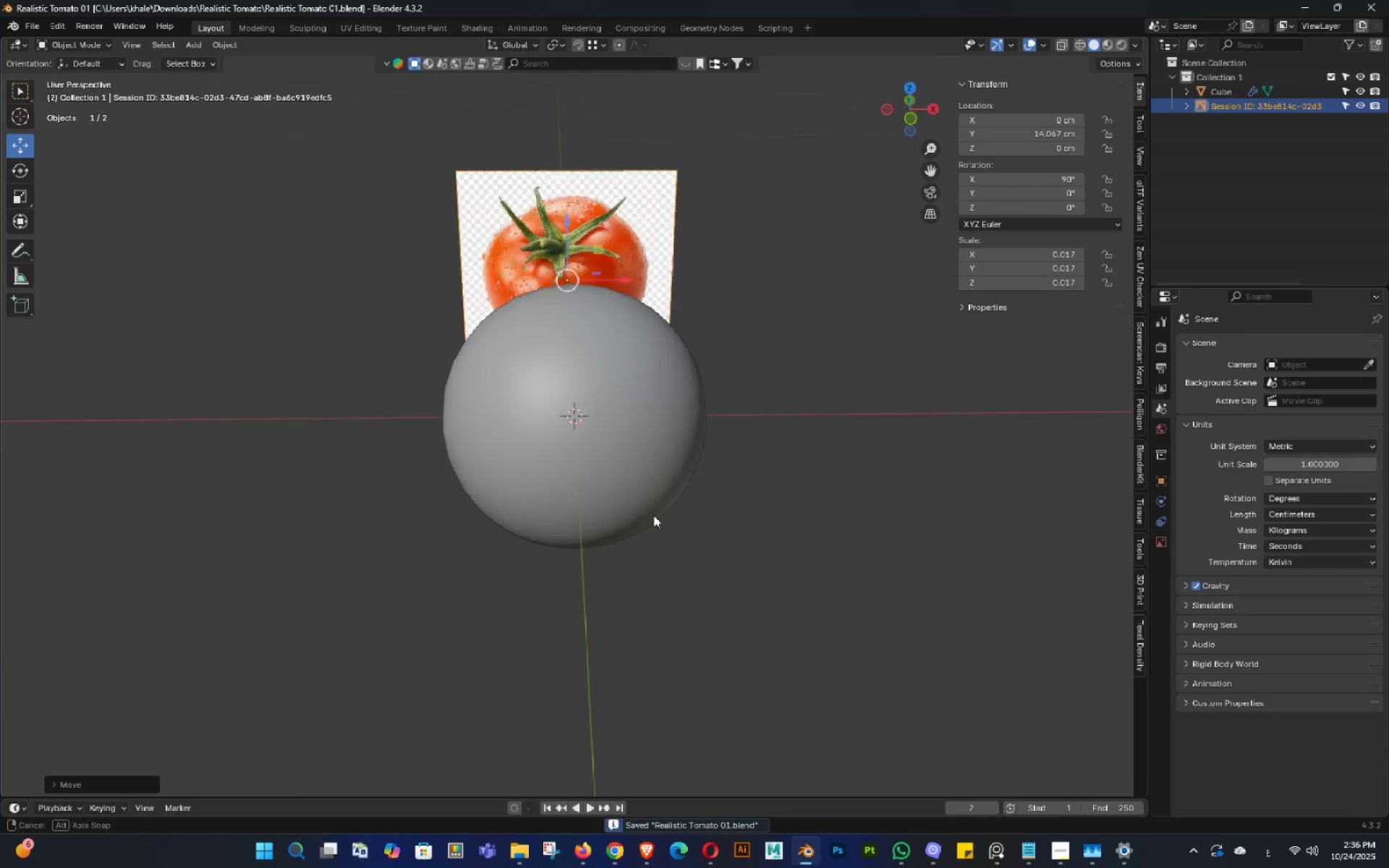 
key(Control+ControlLeft)
 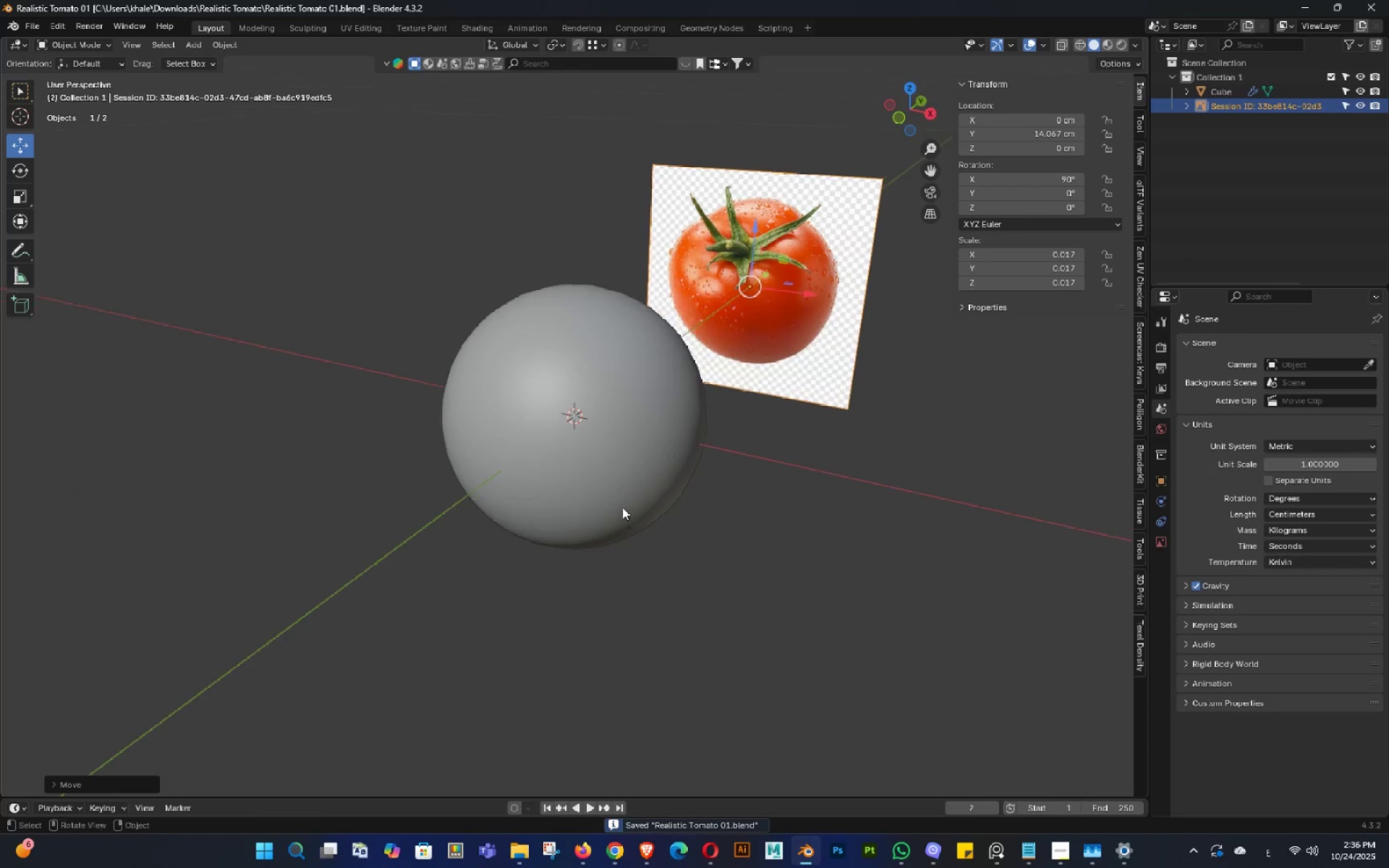 
key(Control+S)
 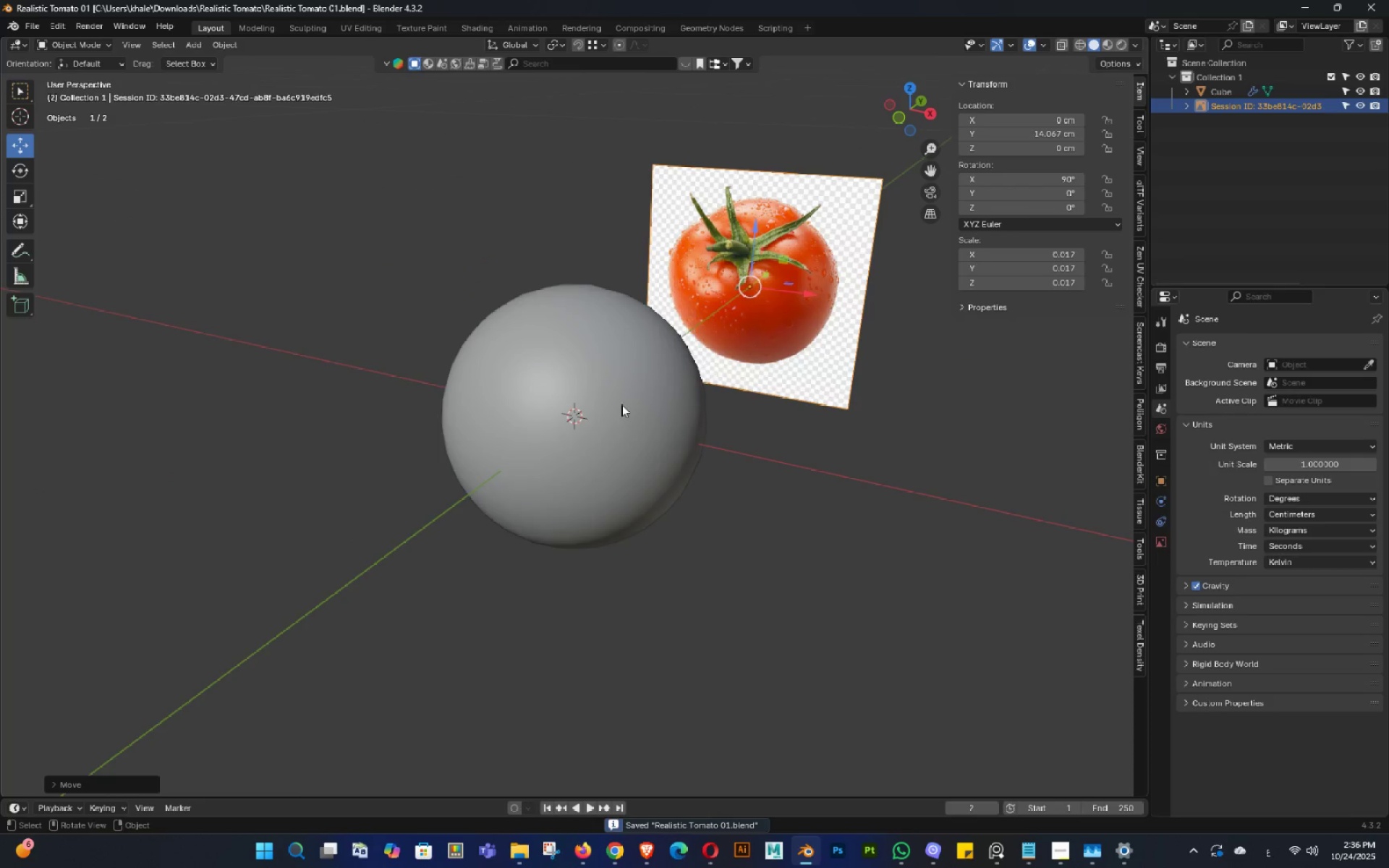 
left_click([621, 404])
 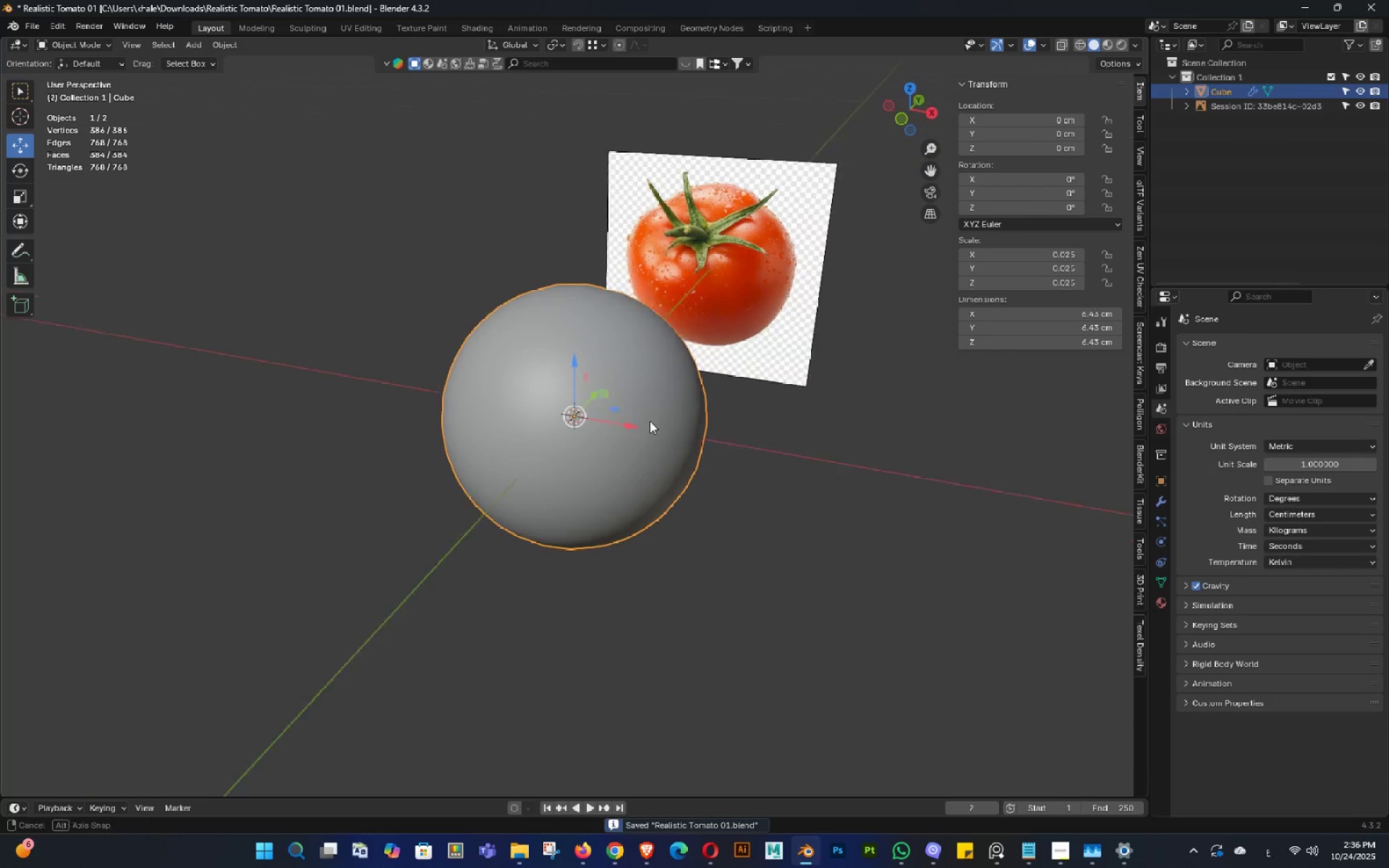 
key(Shift+ShiftLeft)
 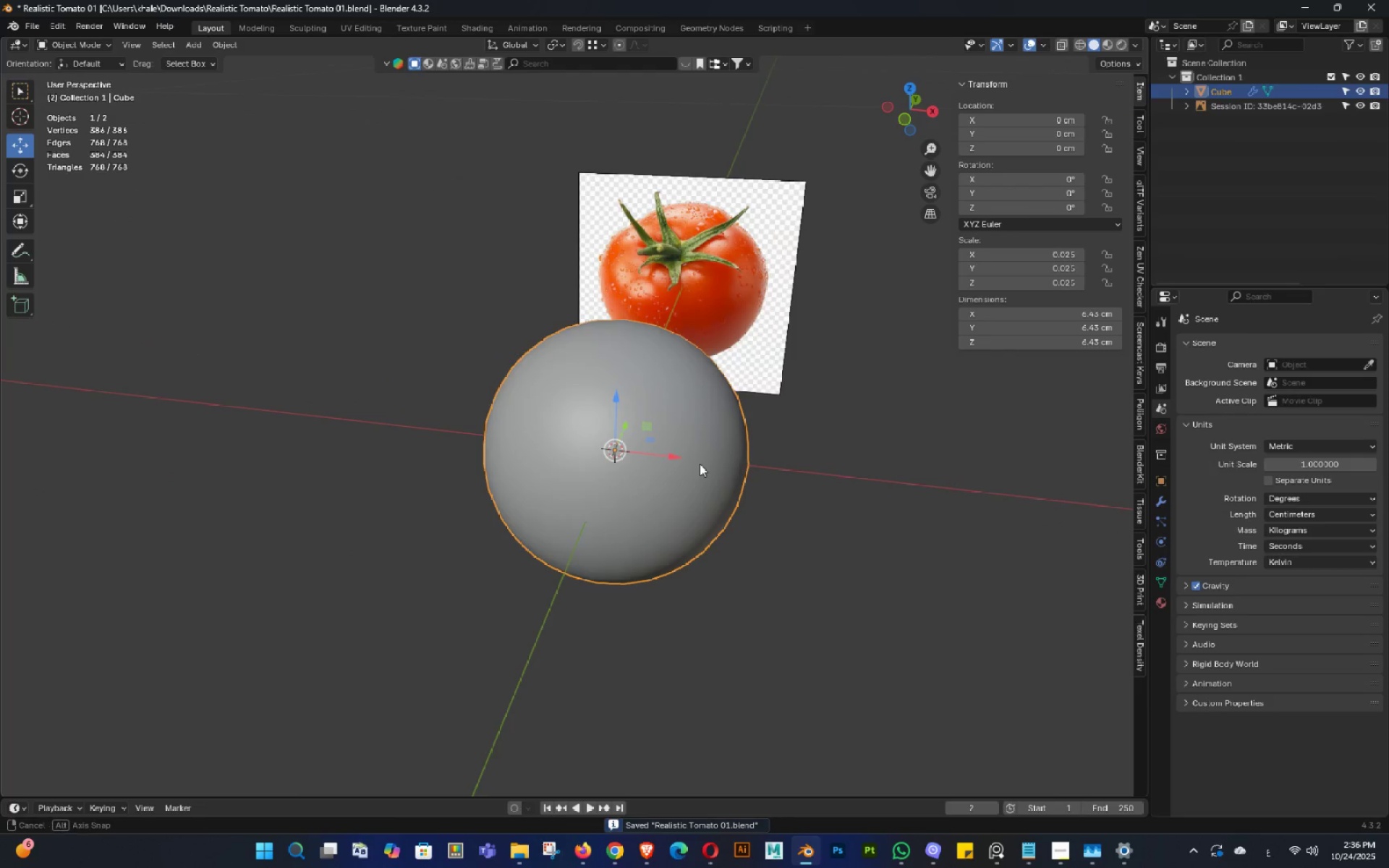 
key(Control+ControlLeft)
 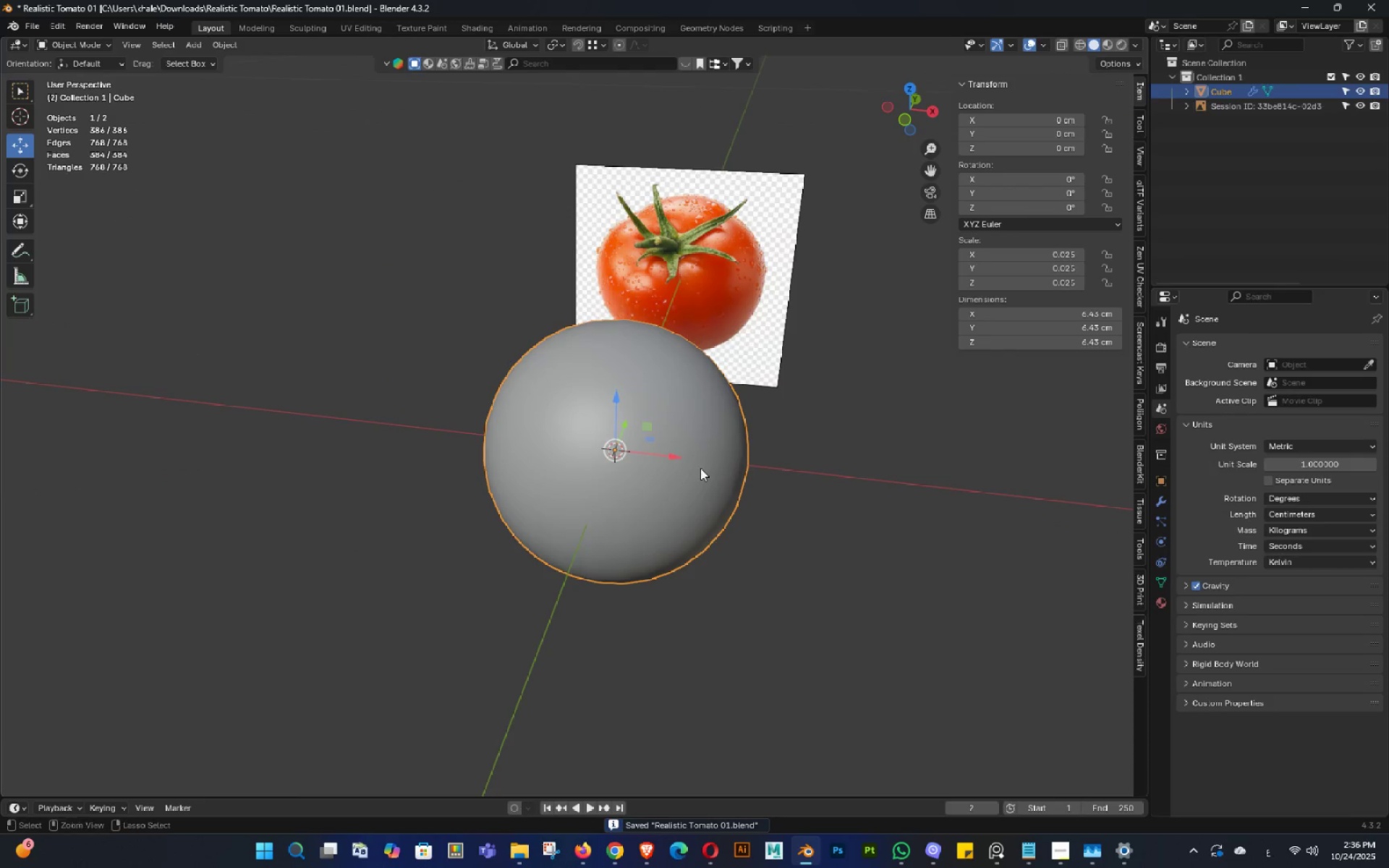 
key(Control+S)
 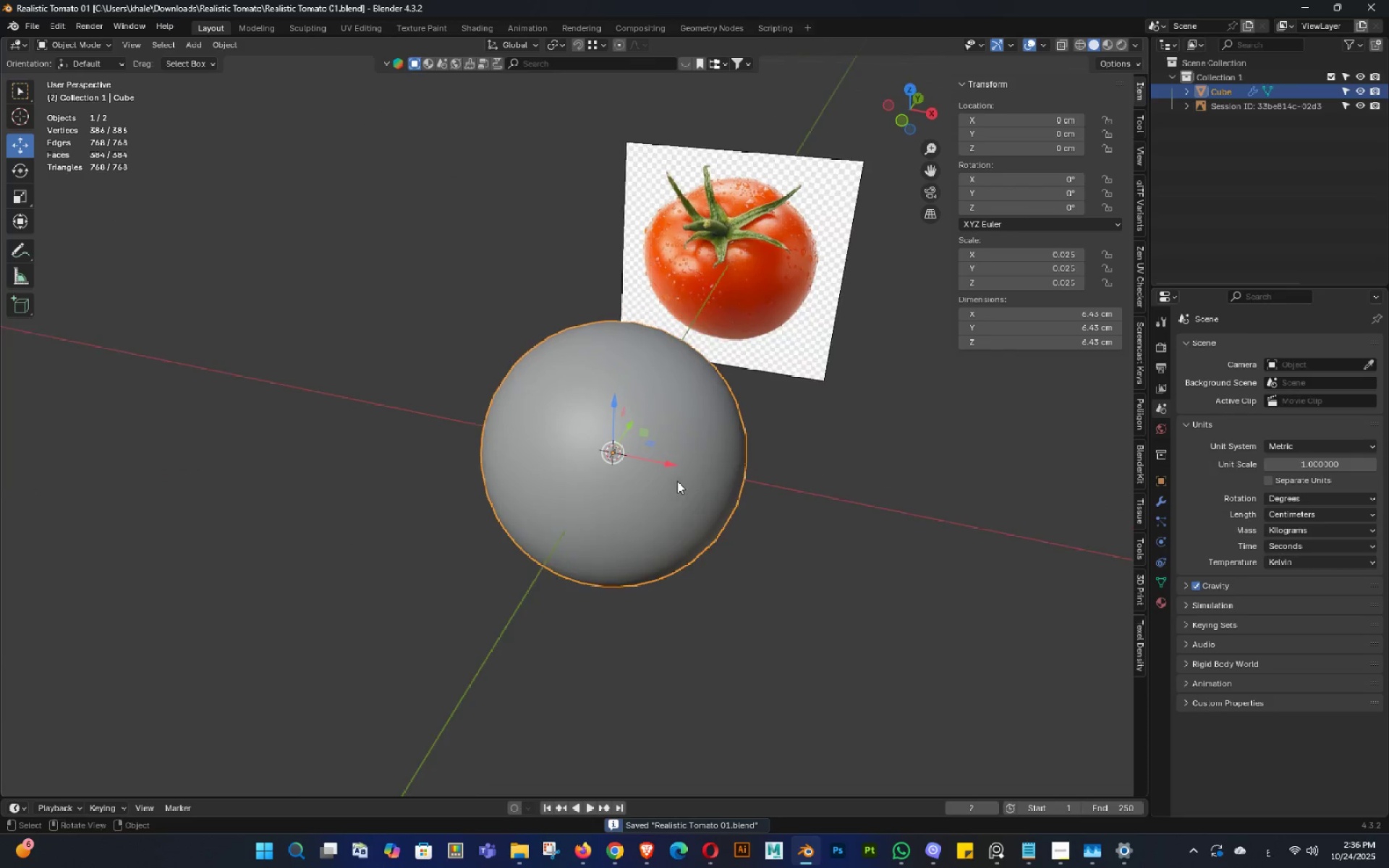 
hold_key(key=Tab, duration=1.5)
 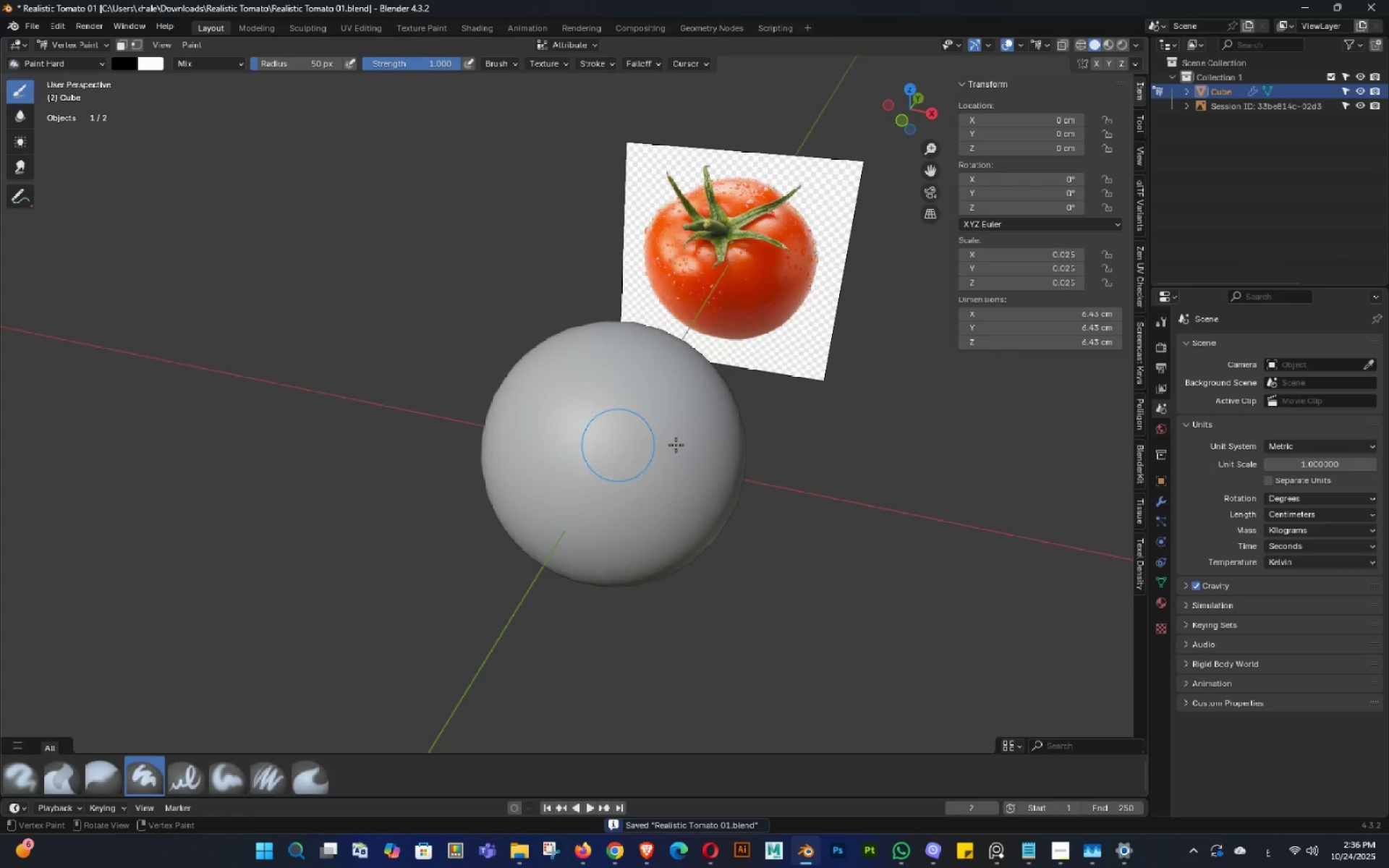 
key(Tab)
 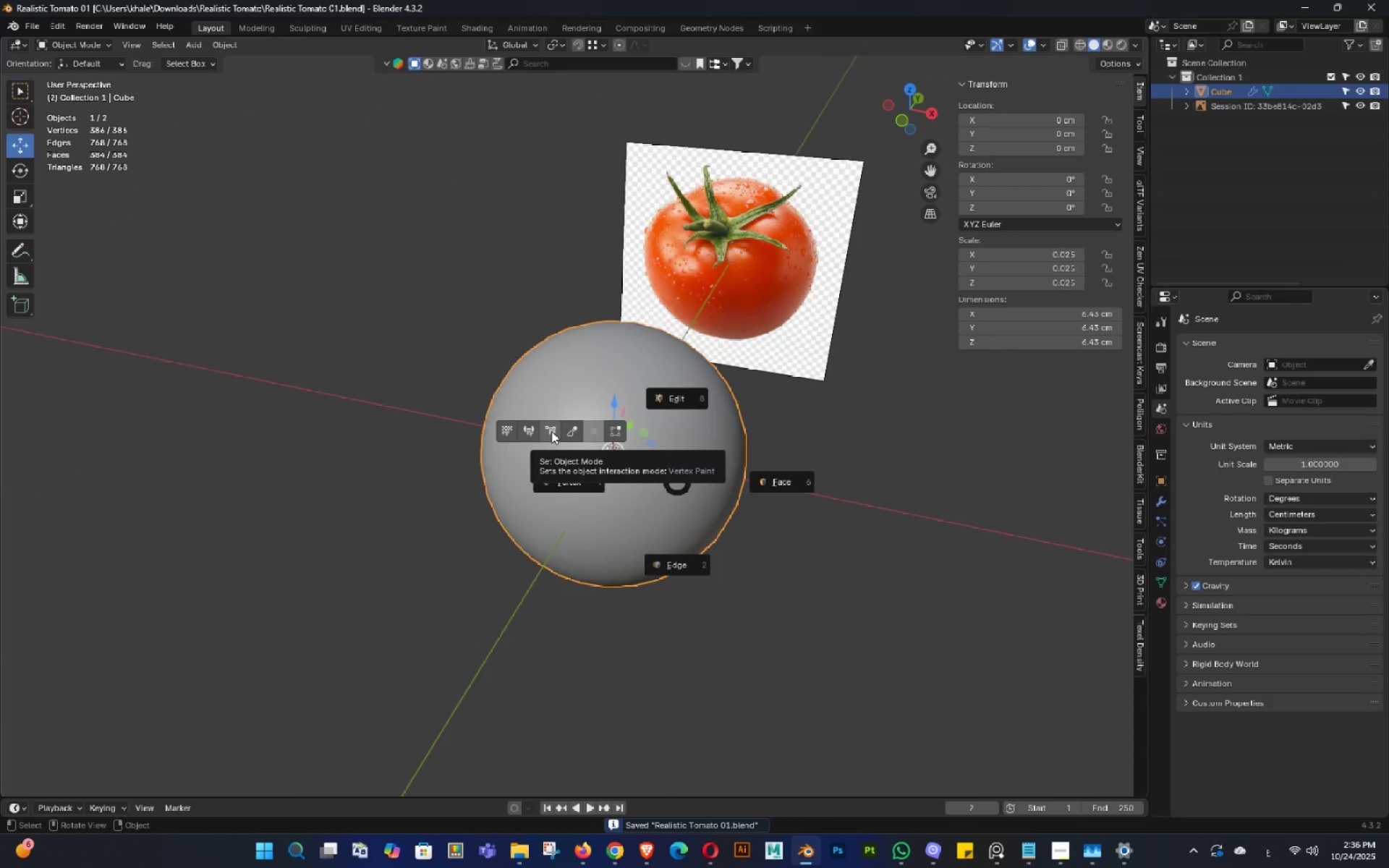 
key(Tab)
 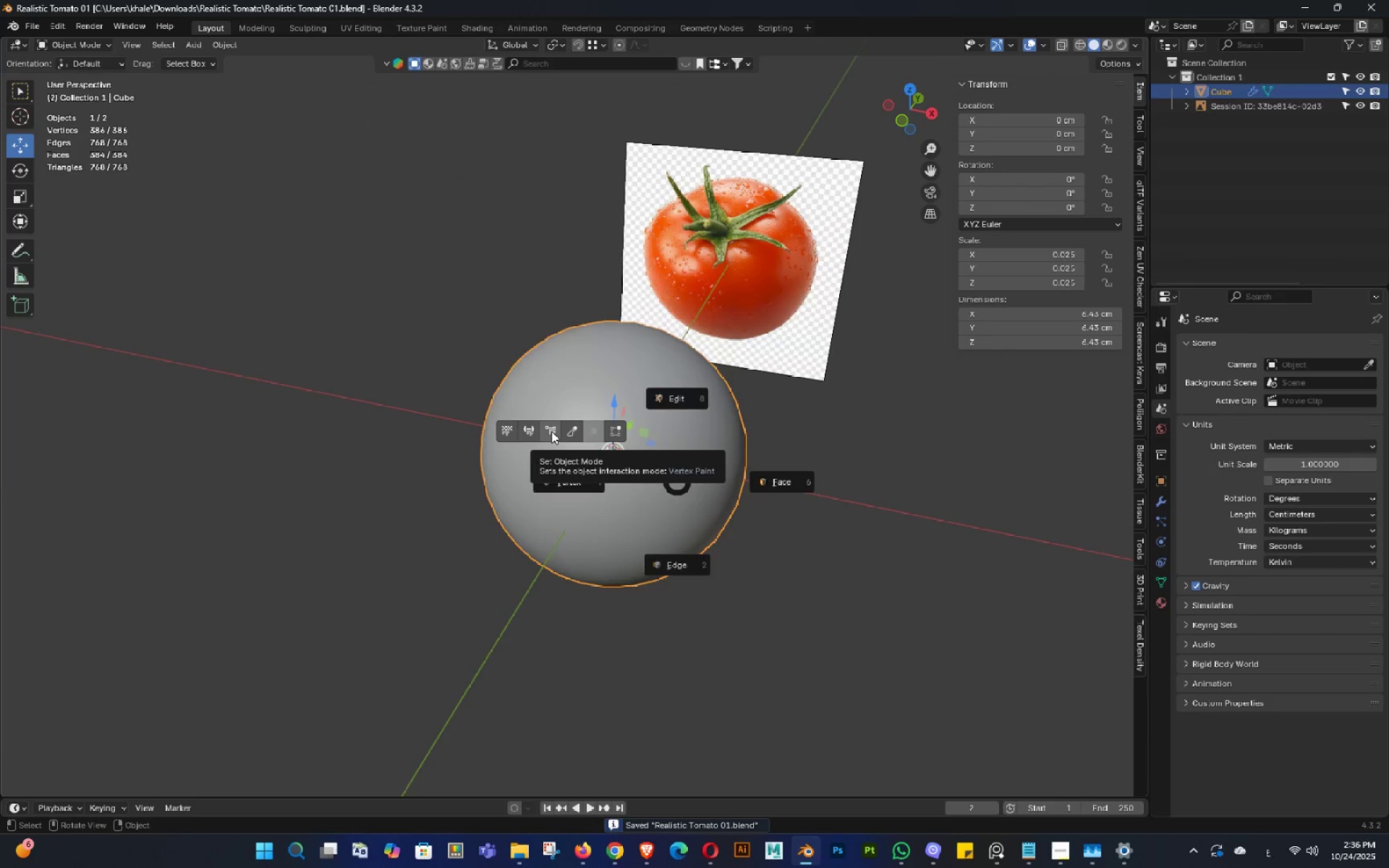 
key(Tab)
 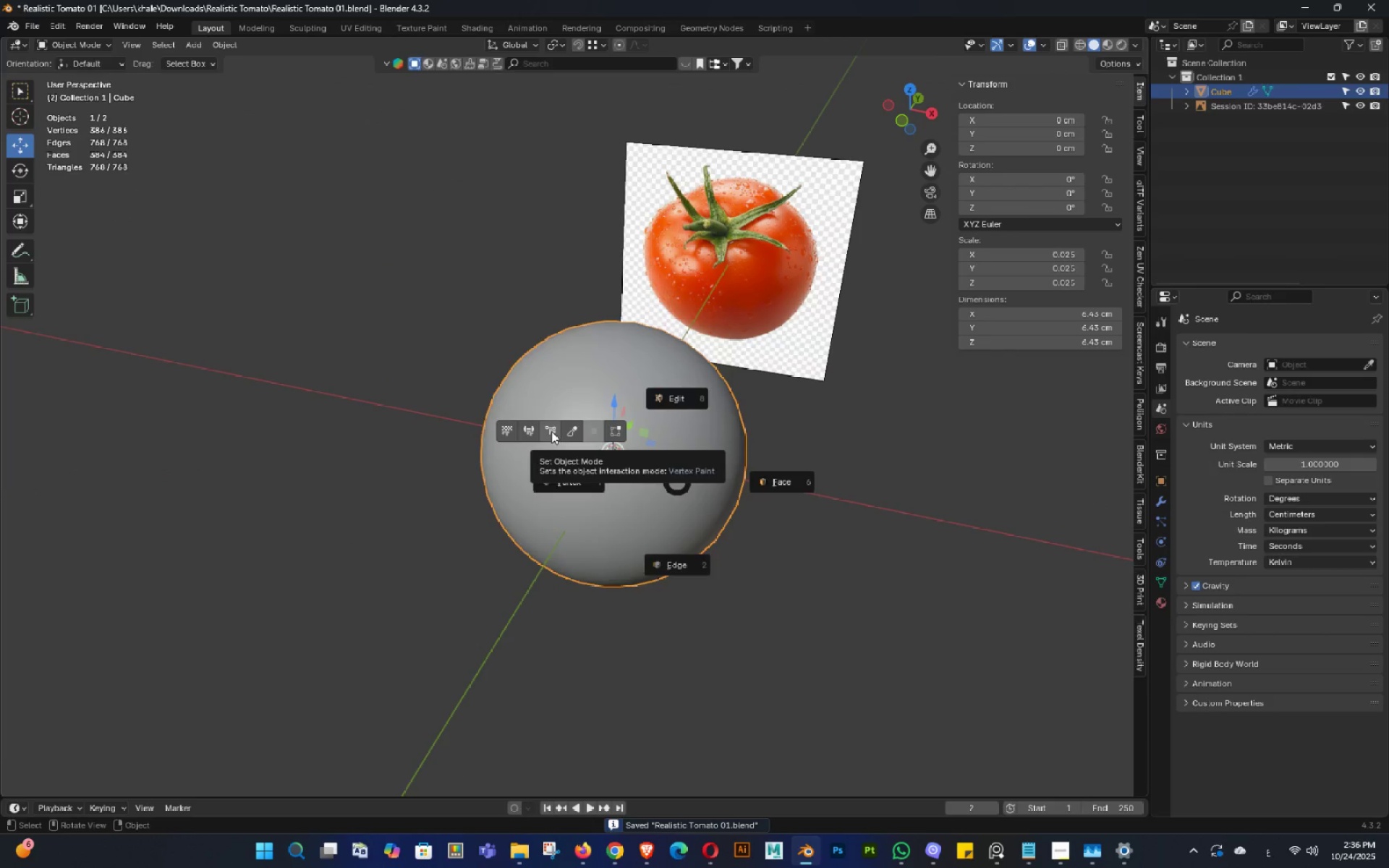 
key(Tab)
 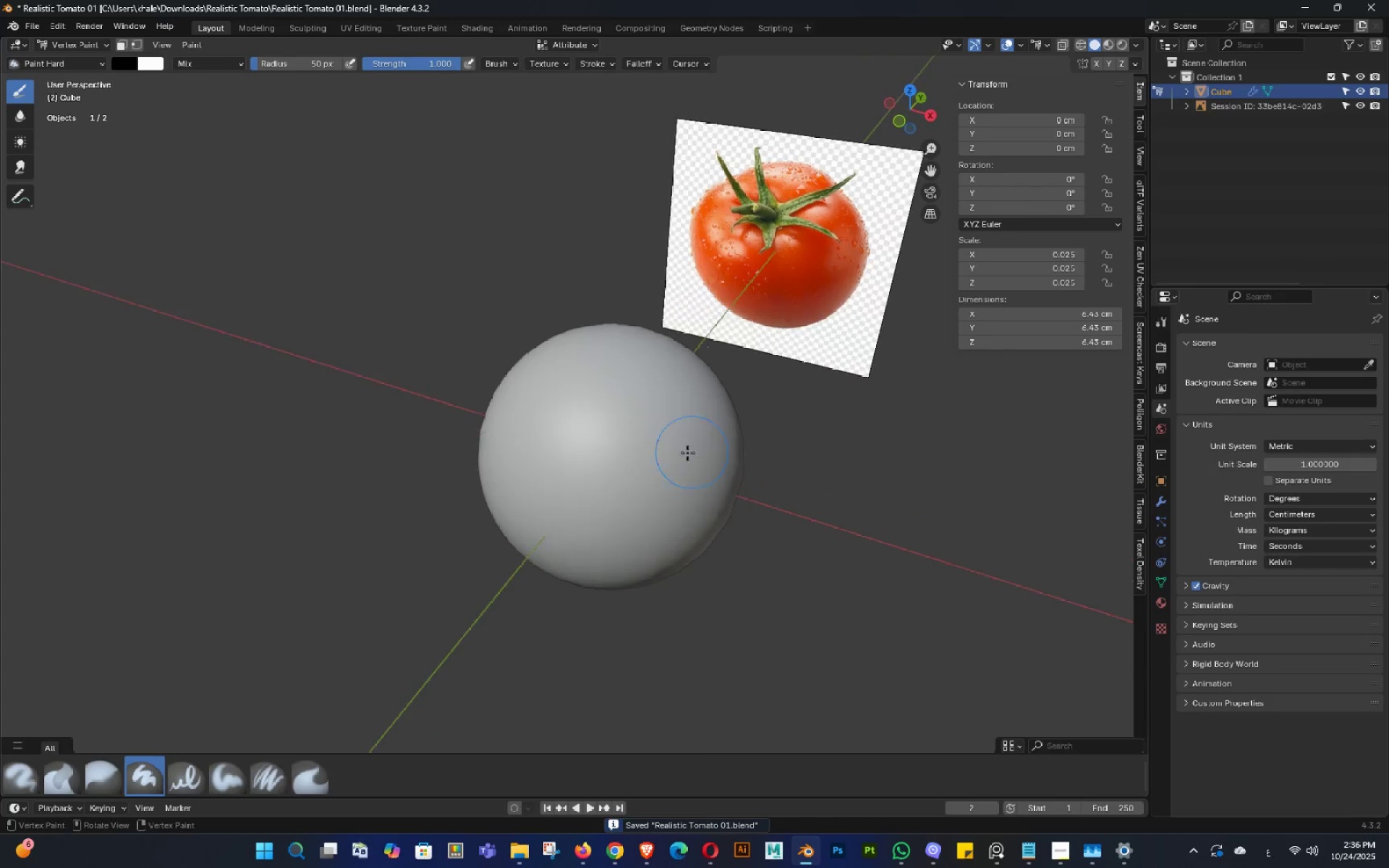 
left_click_drag(start_coordinate=[652, 377], to_coordinate=[607, 414])
 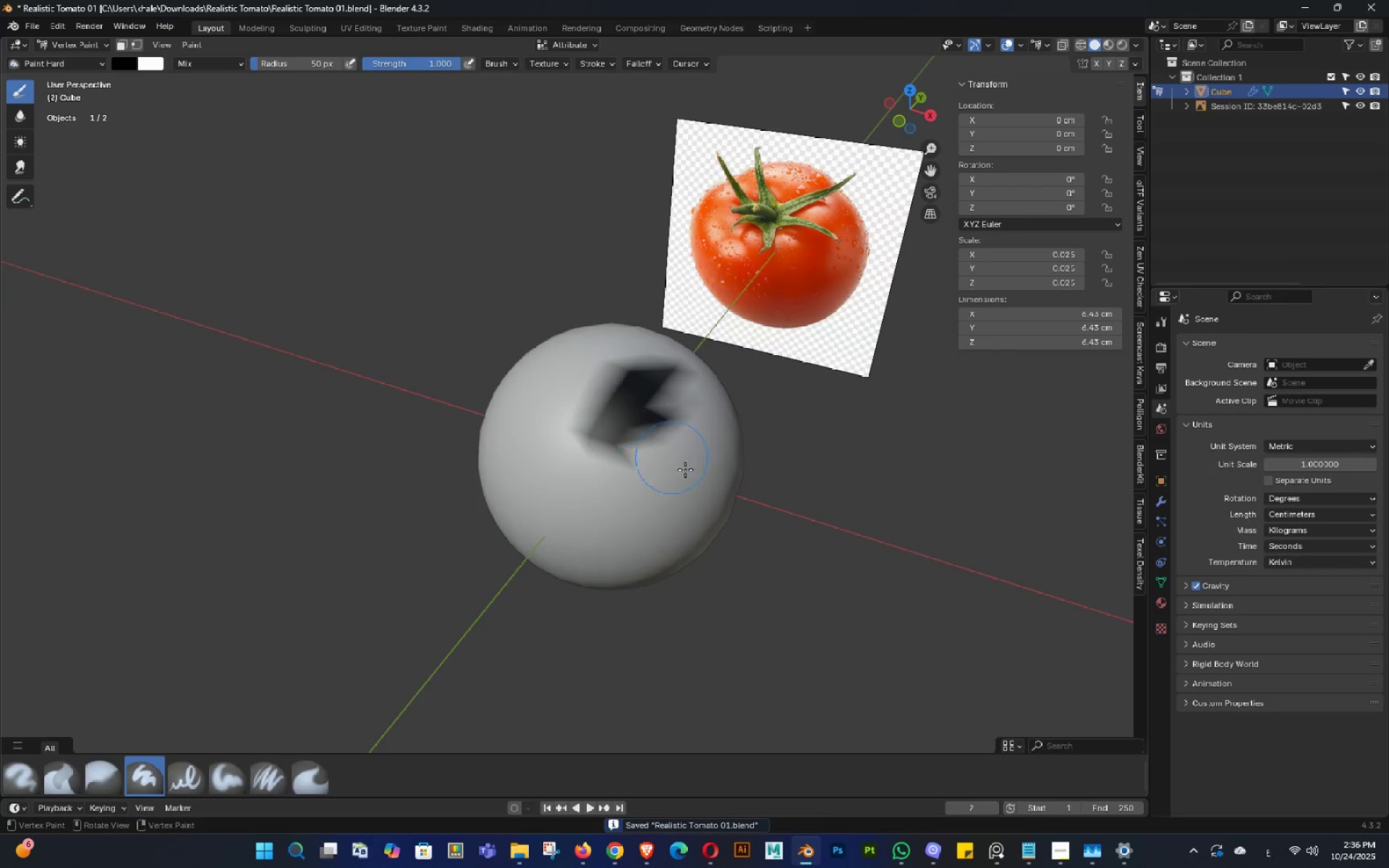 
key(Control+ControlLeft)
 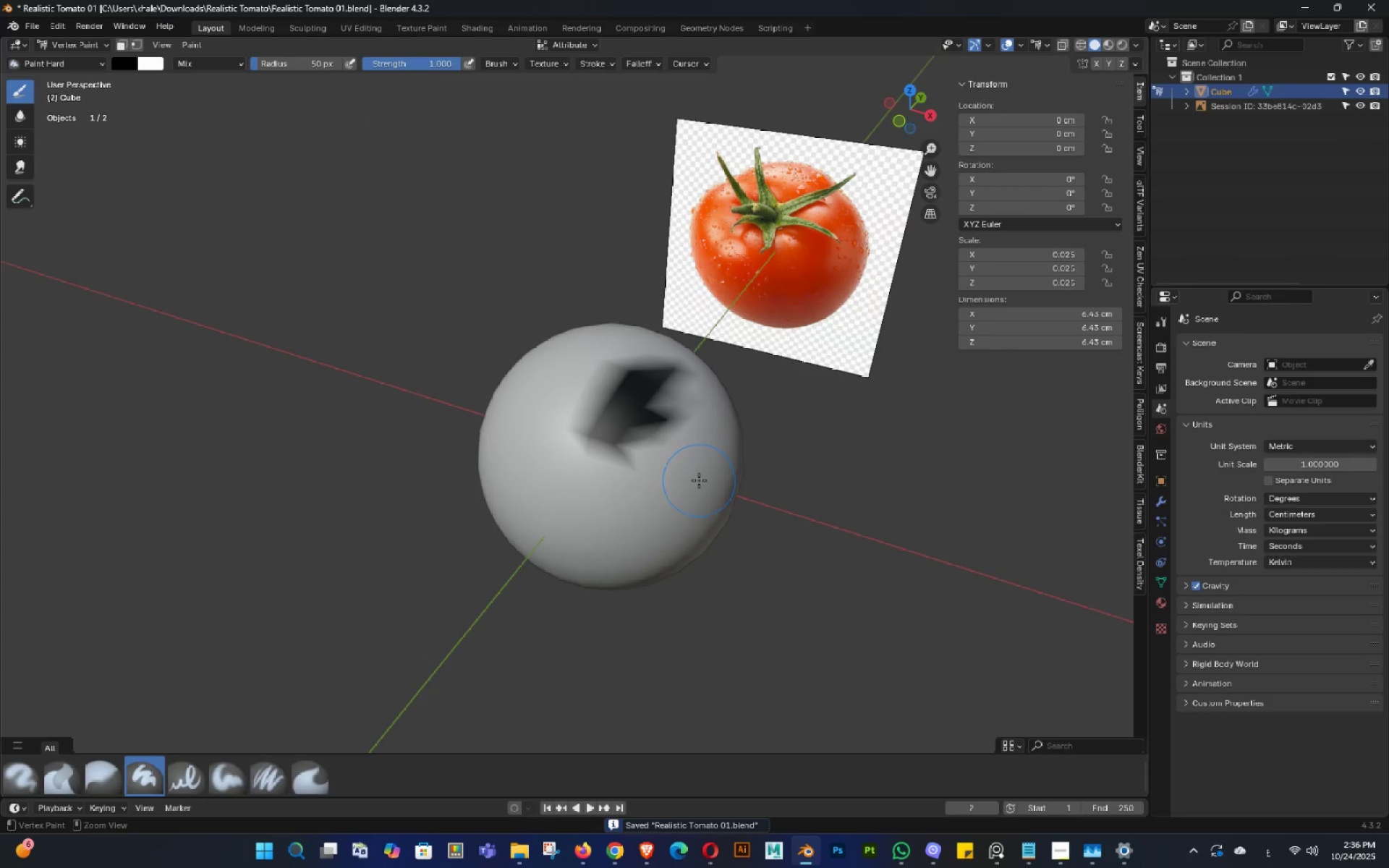 
key(Control+Z)
 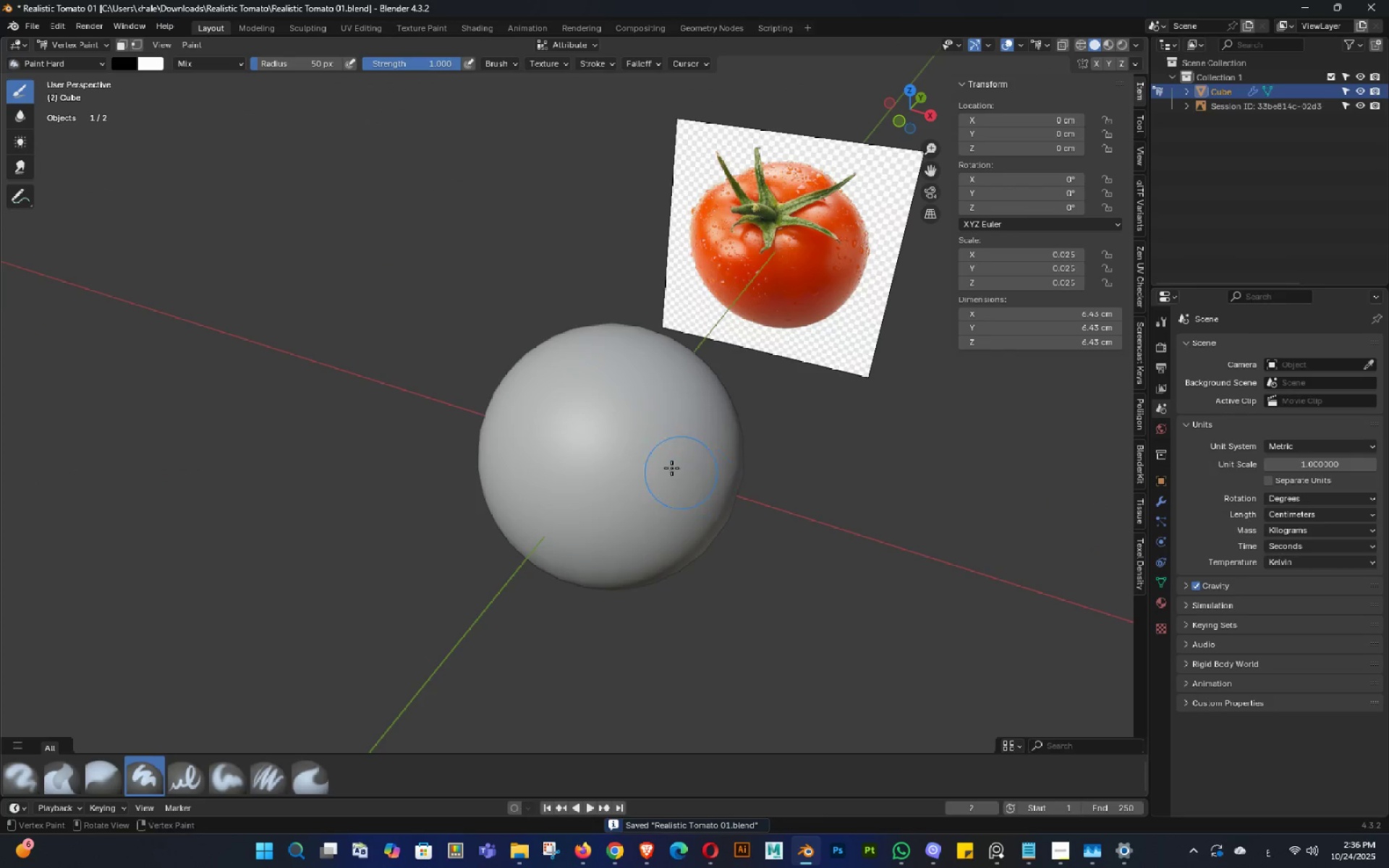 
hold_key(key=Tab, duration=0.91)
 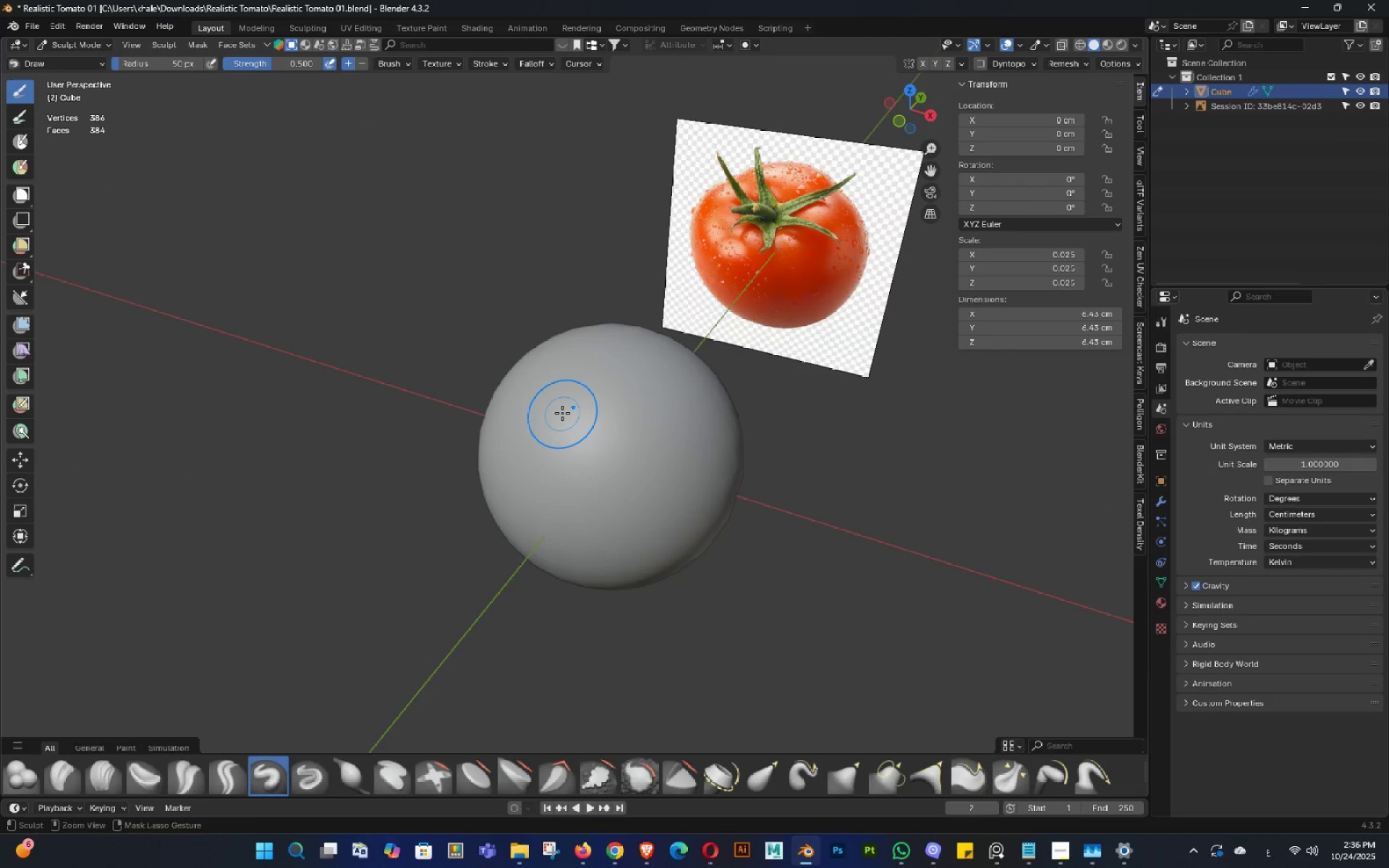 
key(Control+S)
 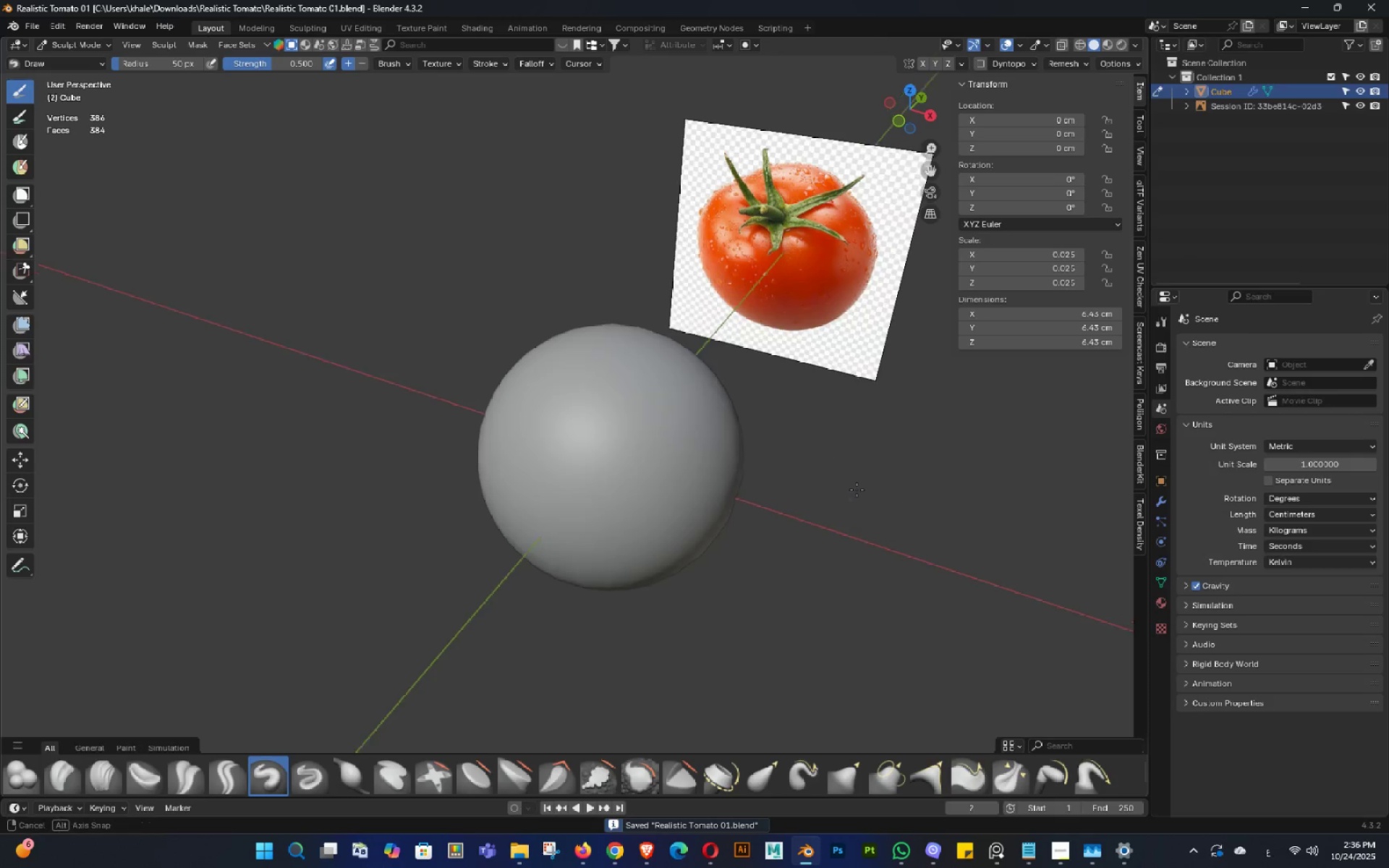 
key(Tab)
 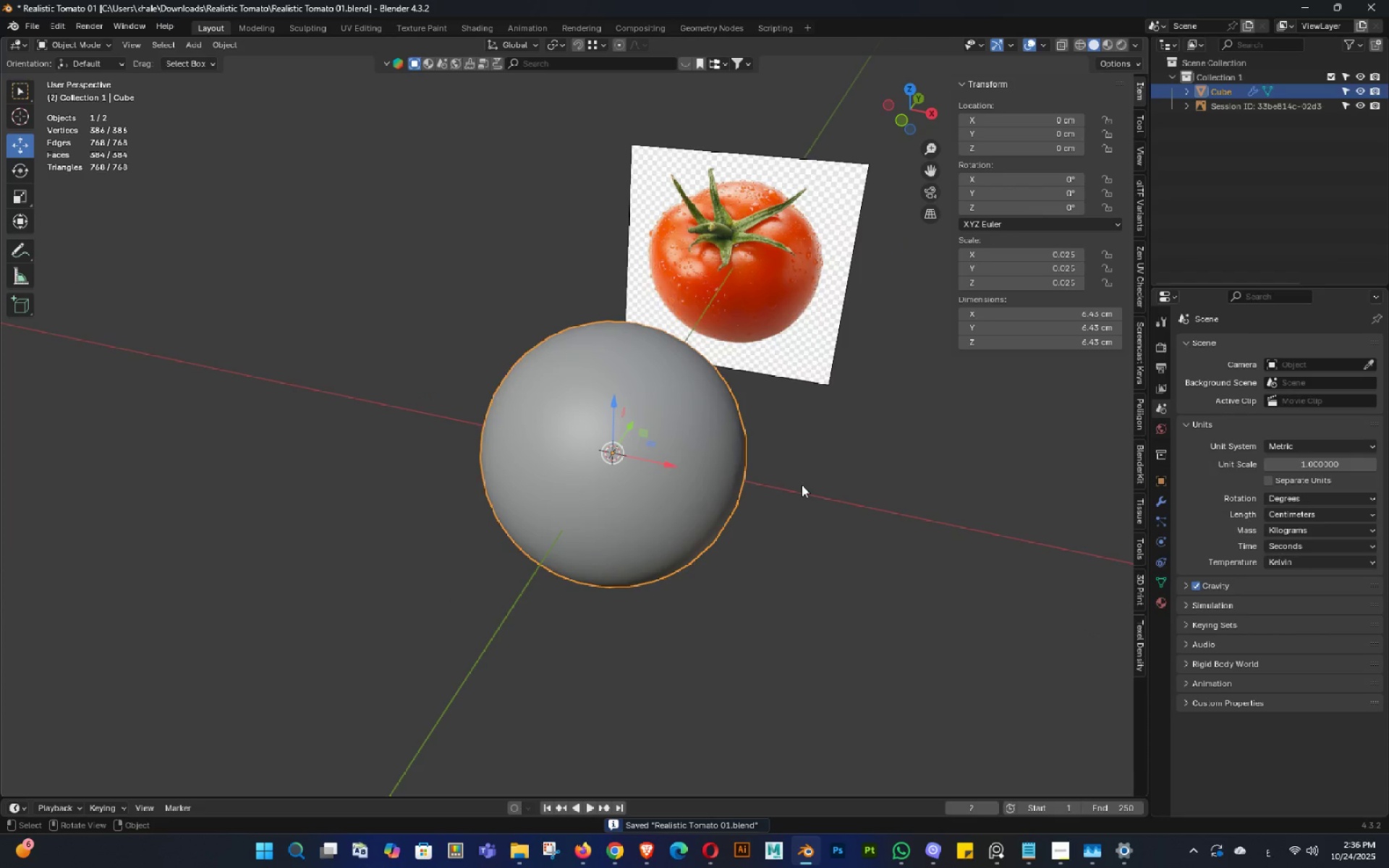 
key(3)
 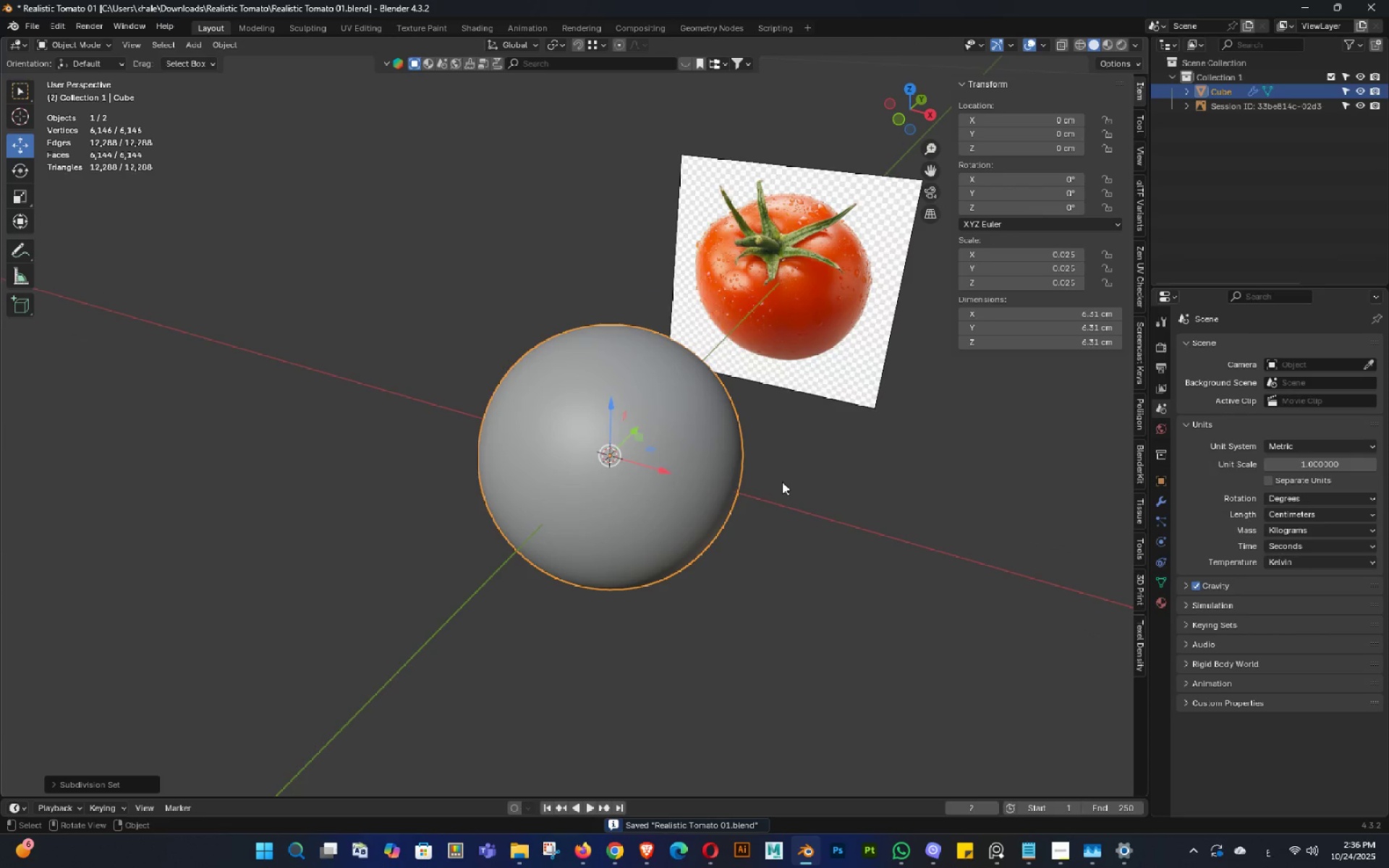 
hold_key(key=Tab, duration=1.01)
 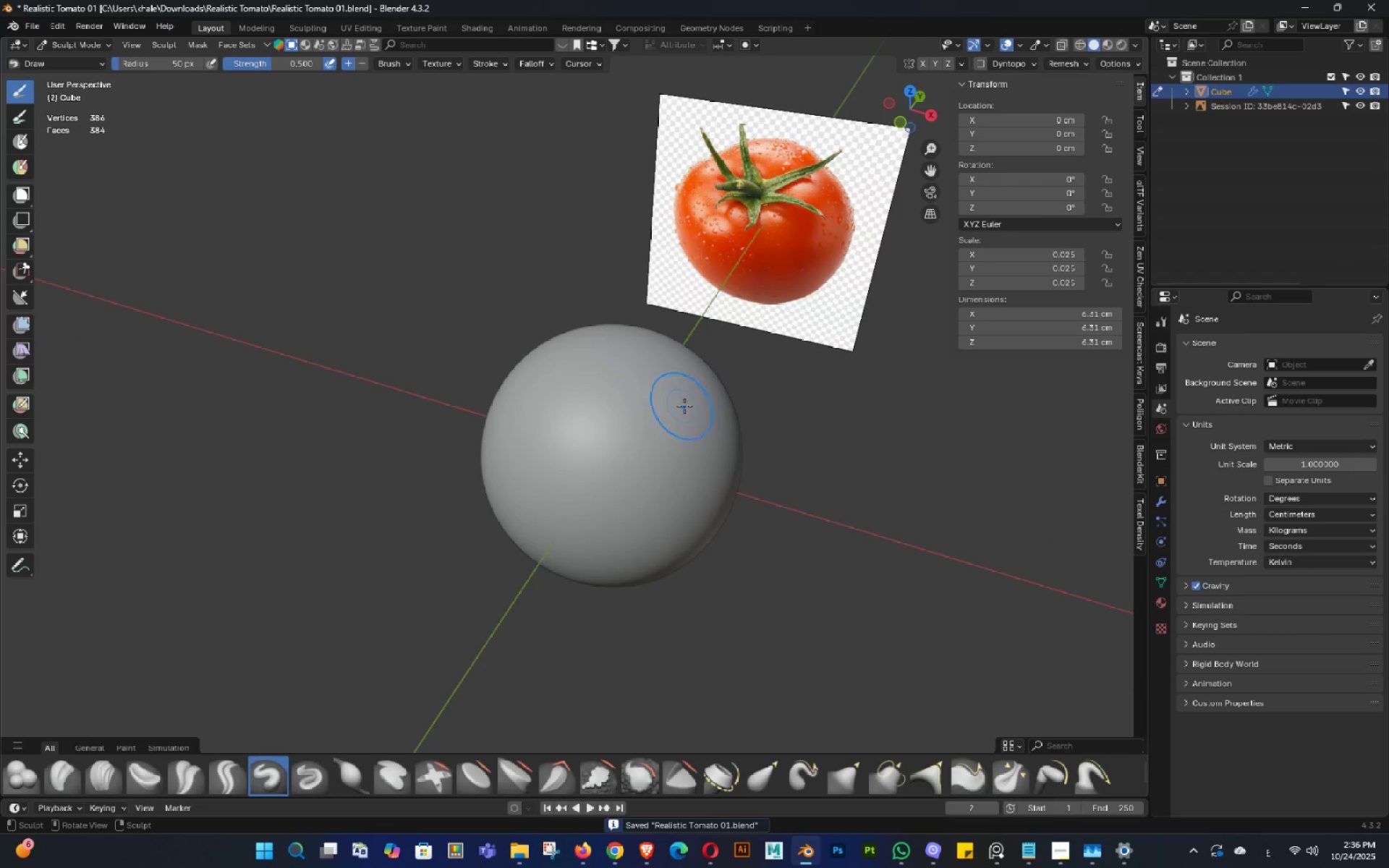 
key(Backquote)
 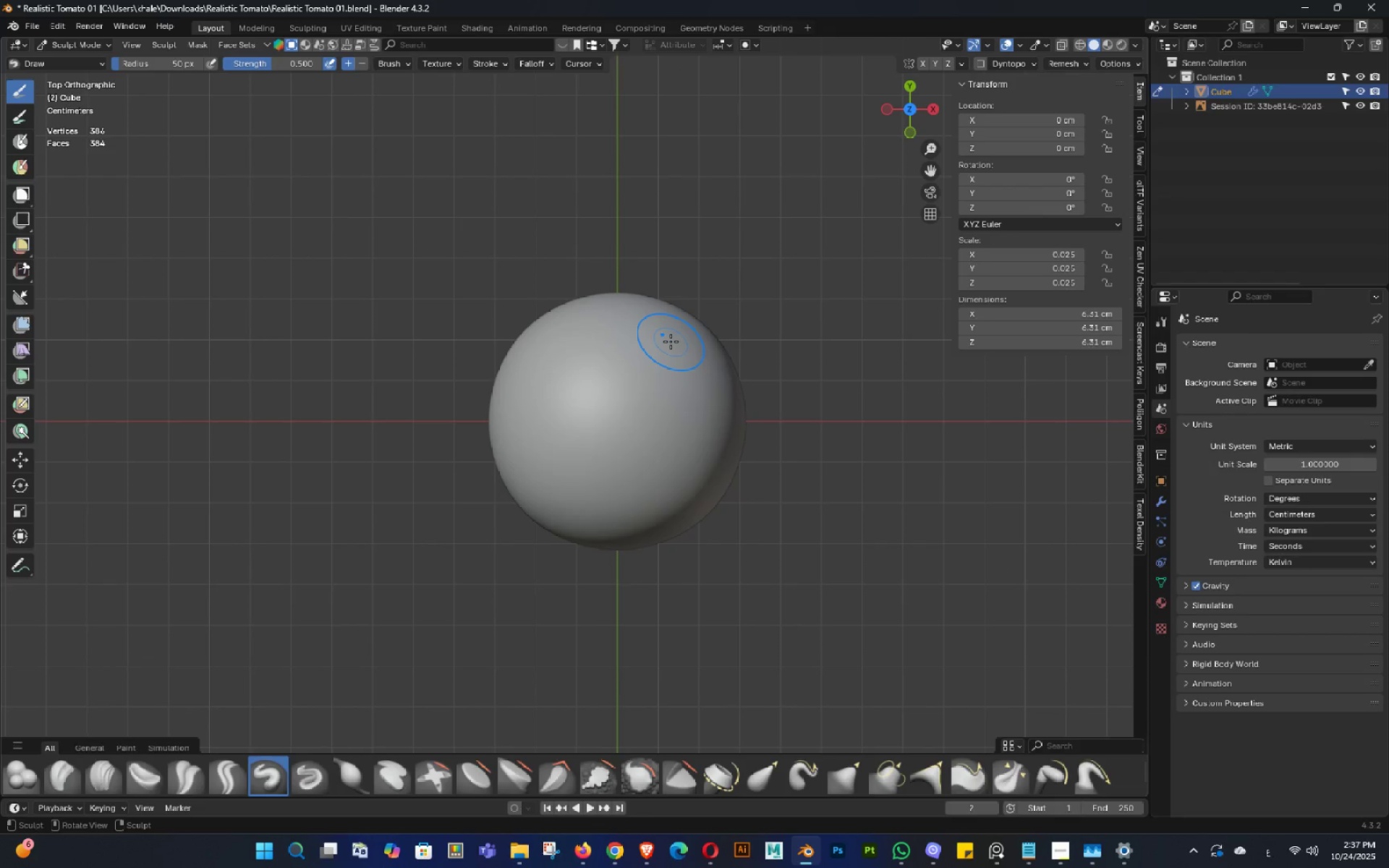 
wait(12.83)
 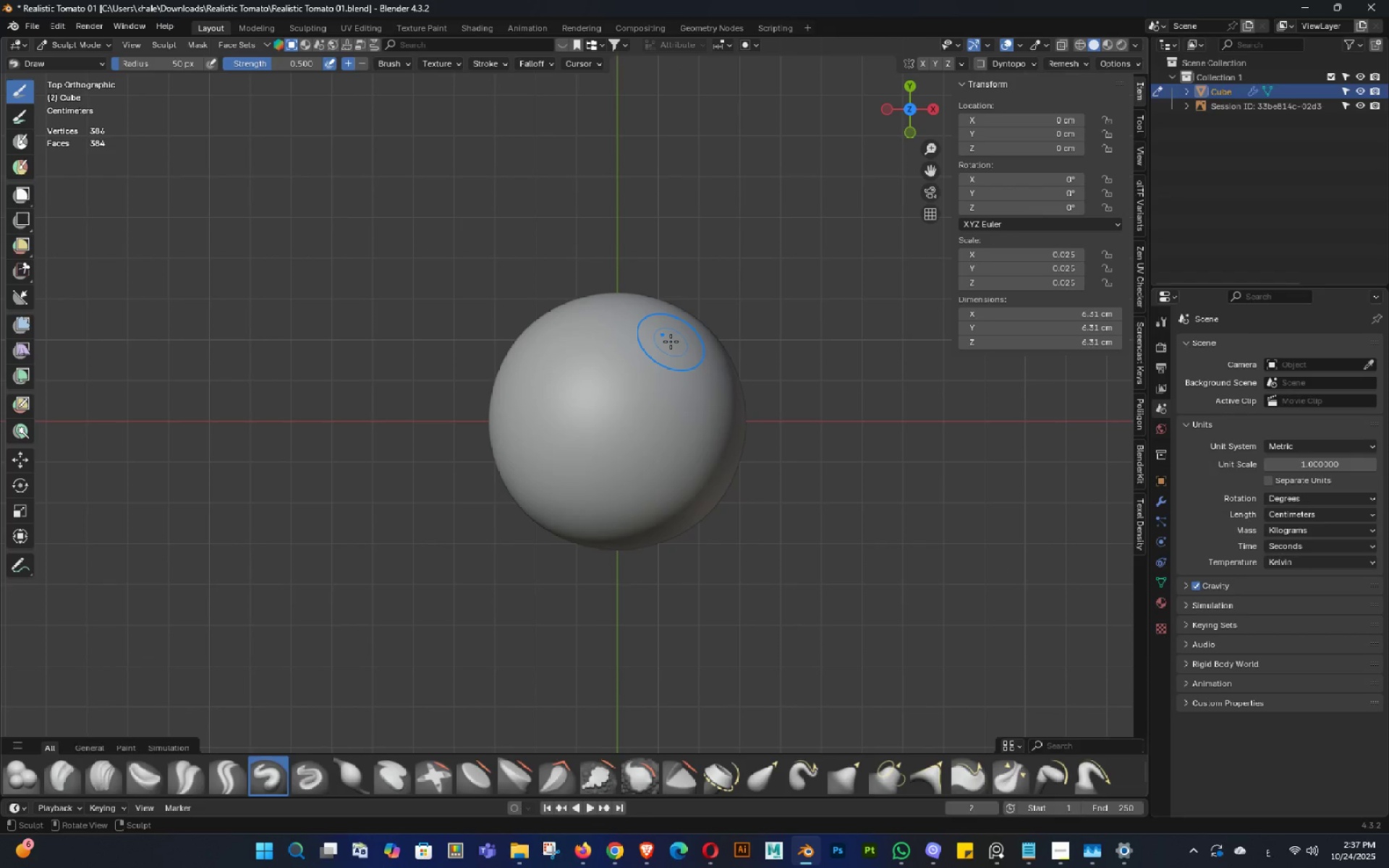 
scroll: coordinate [715, 515], scroll_direction: up, amount: 4.0
 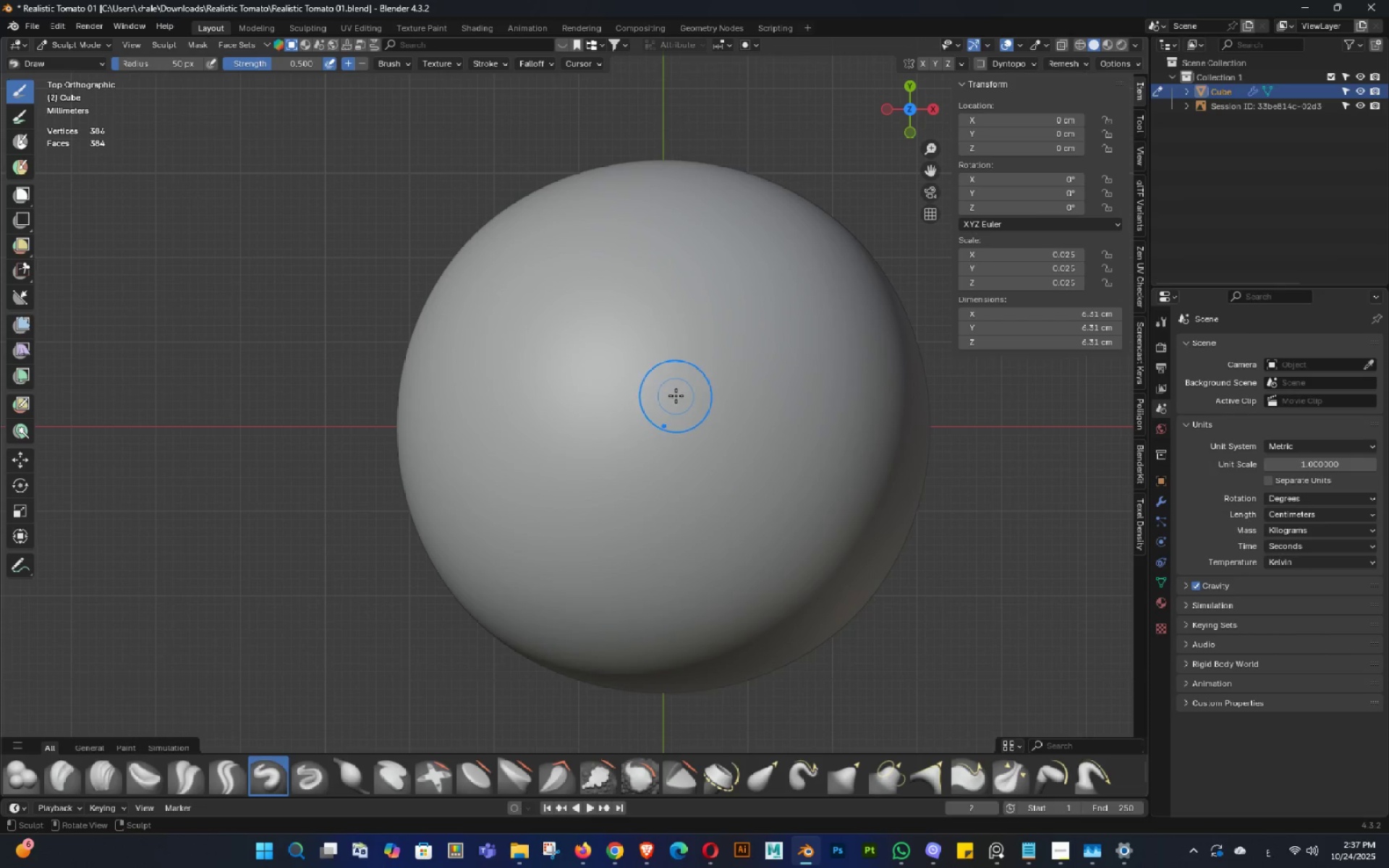 
left_click_drag(start_coordinate=[669, 400], to_coordinate=[687, 401])
 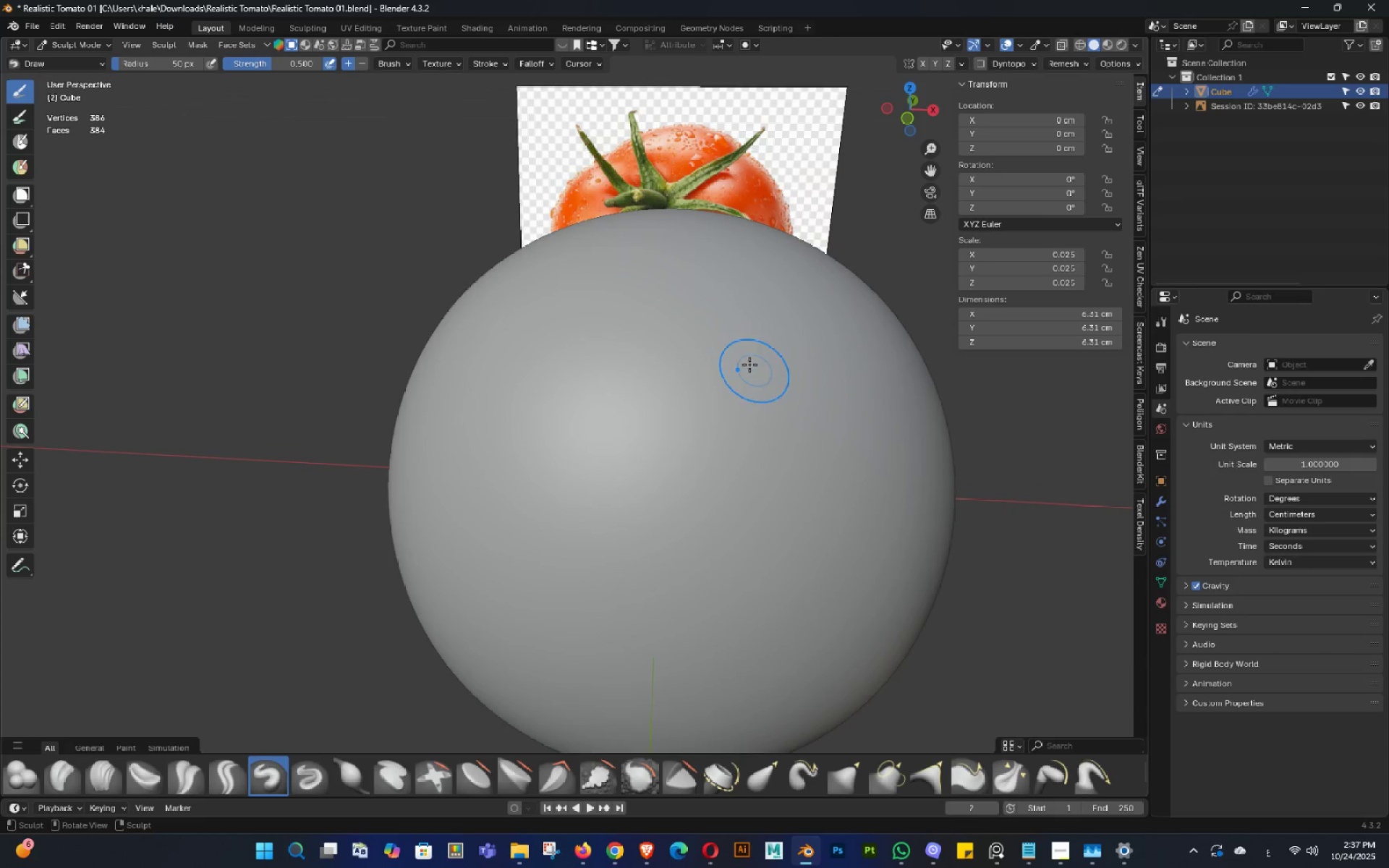 
scroll: coordinate [693, 406], scroll_direction: down, amount: 3.0
 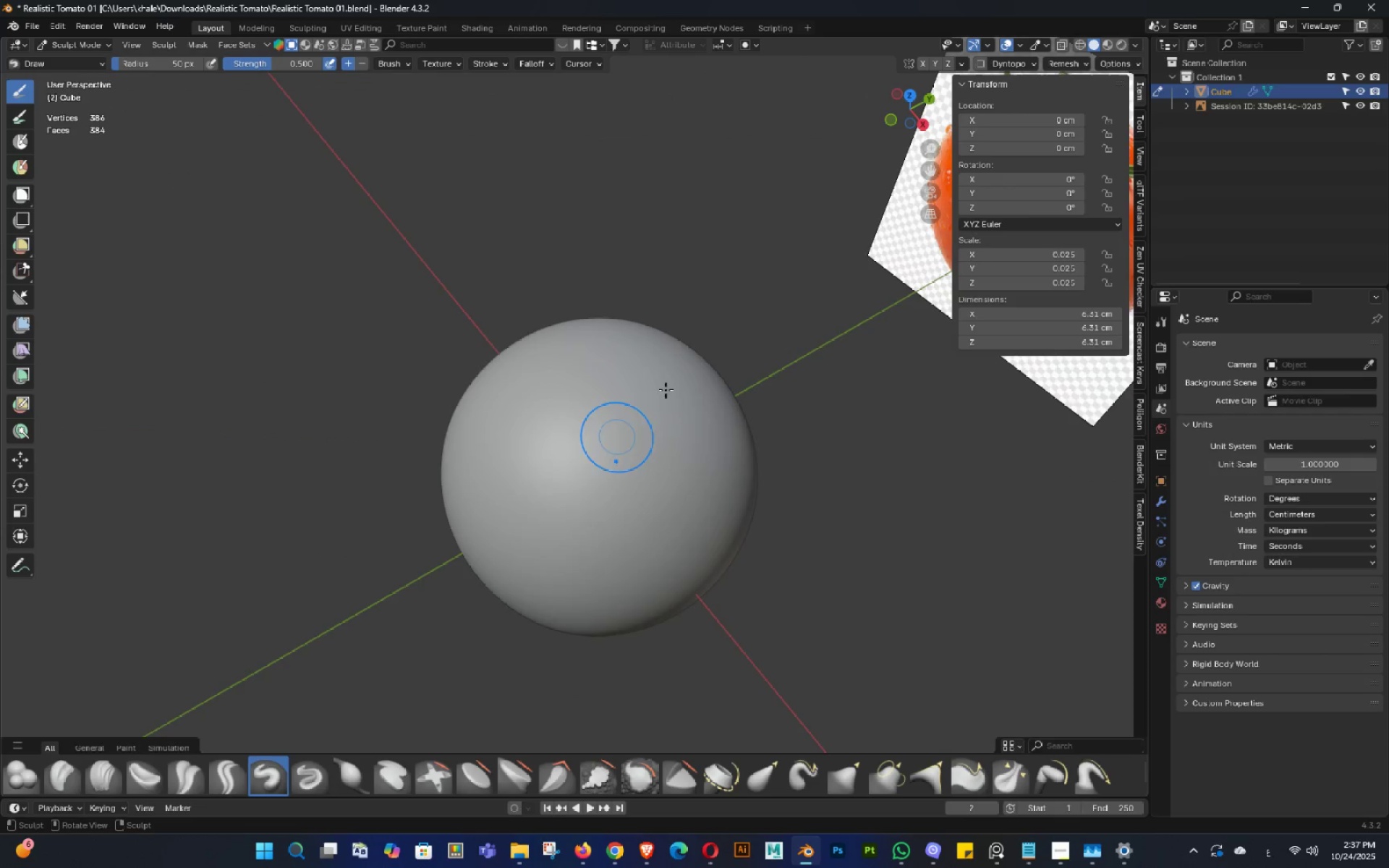 
left_click_drag(start_coordinate=[677, 385], to_coordinate=[675, 372])
 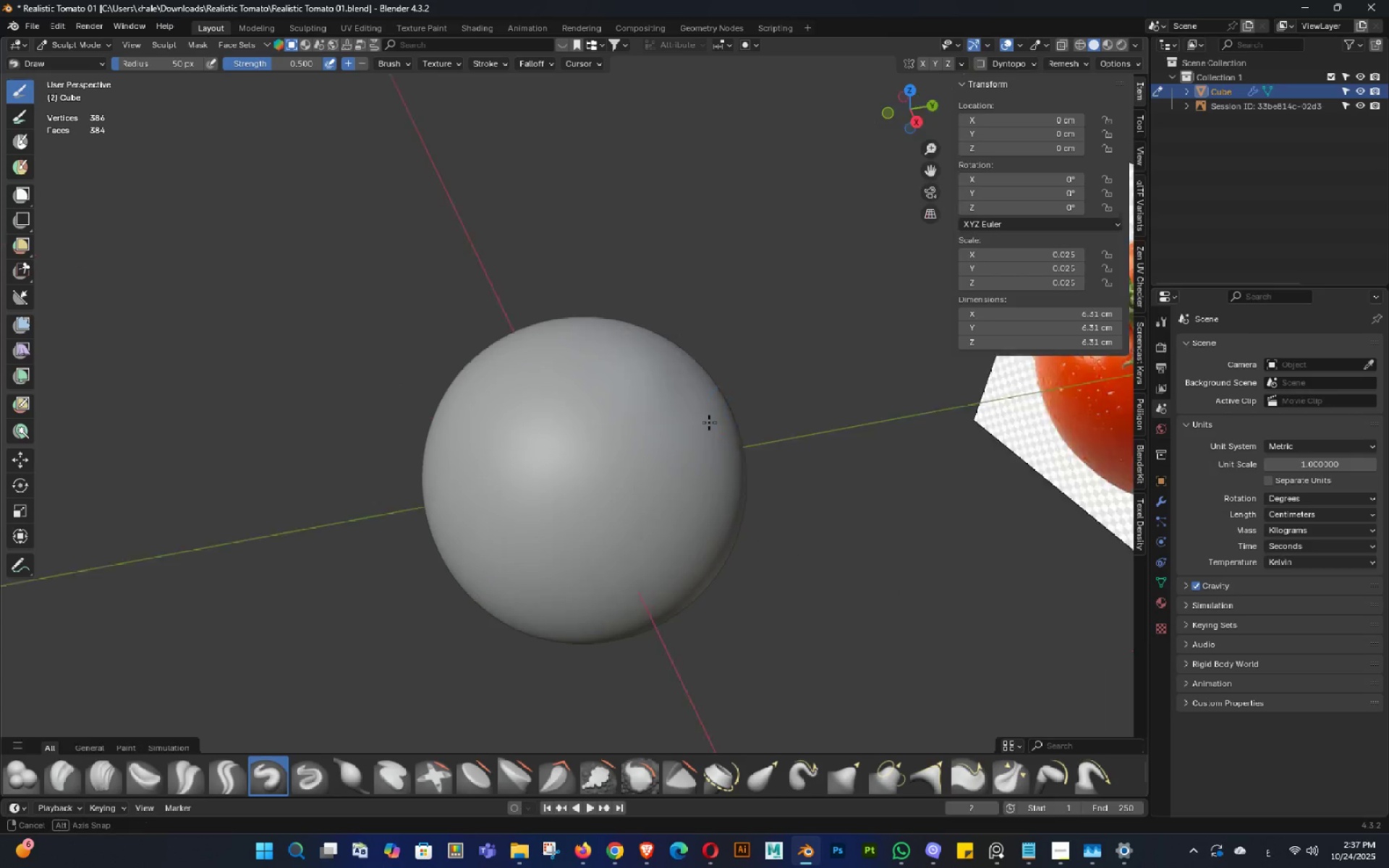 
key(Control+ControlLeft)
 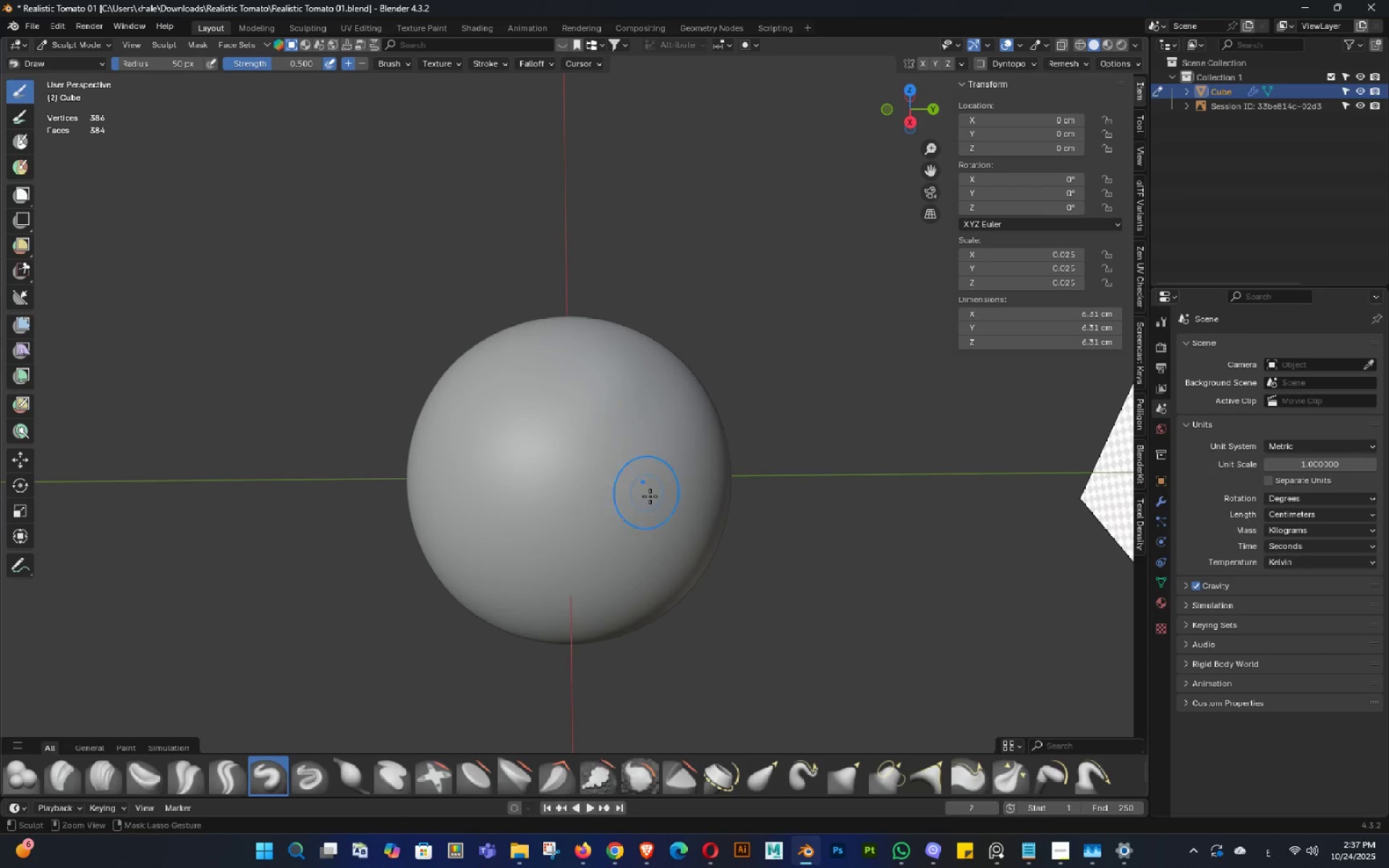 
key(Control+Z)
 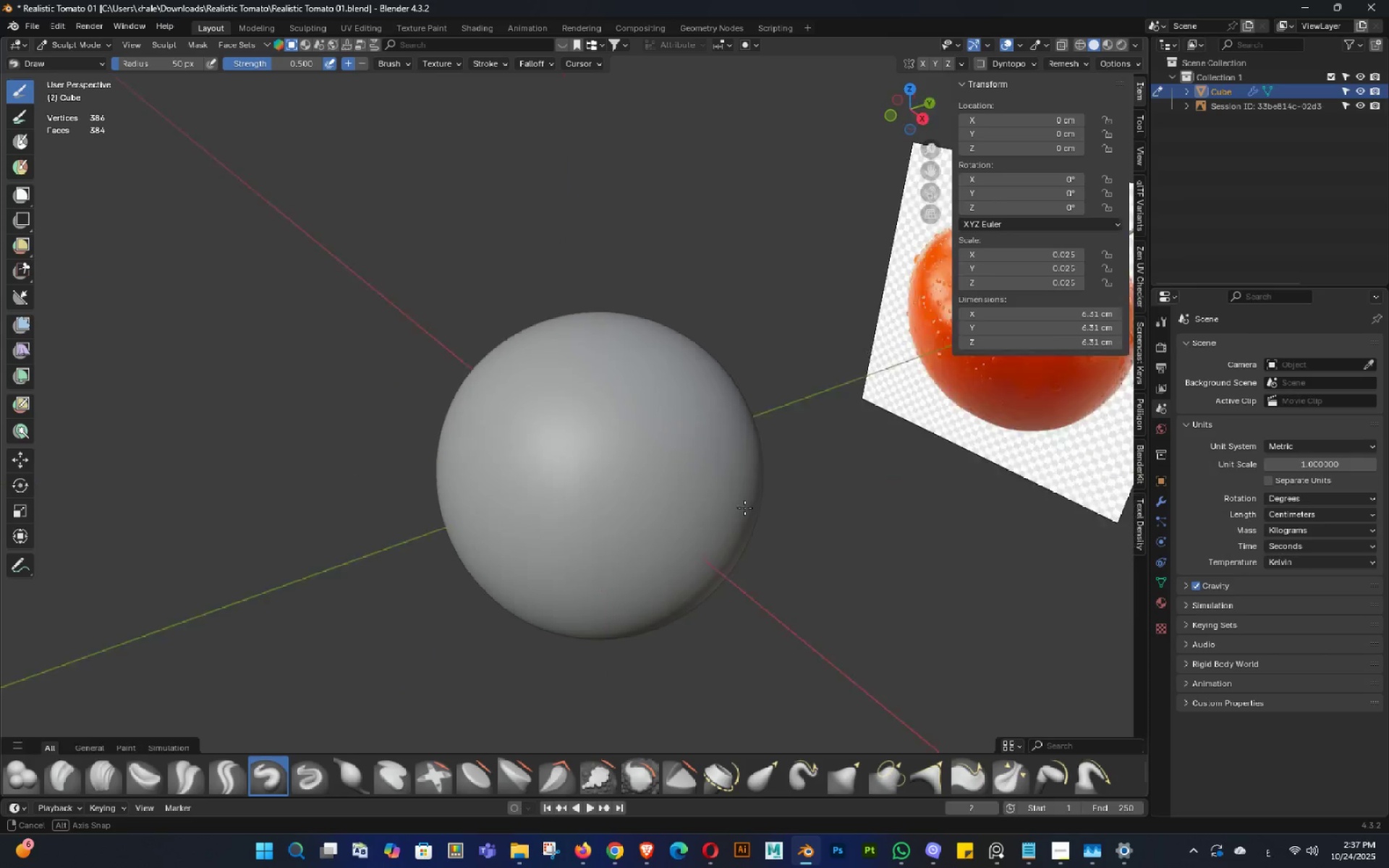 
double_click([754, 508])
 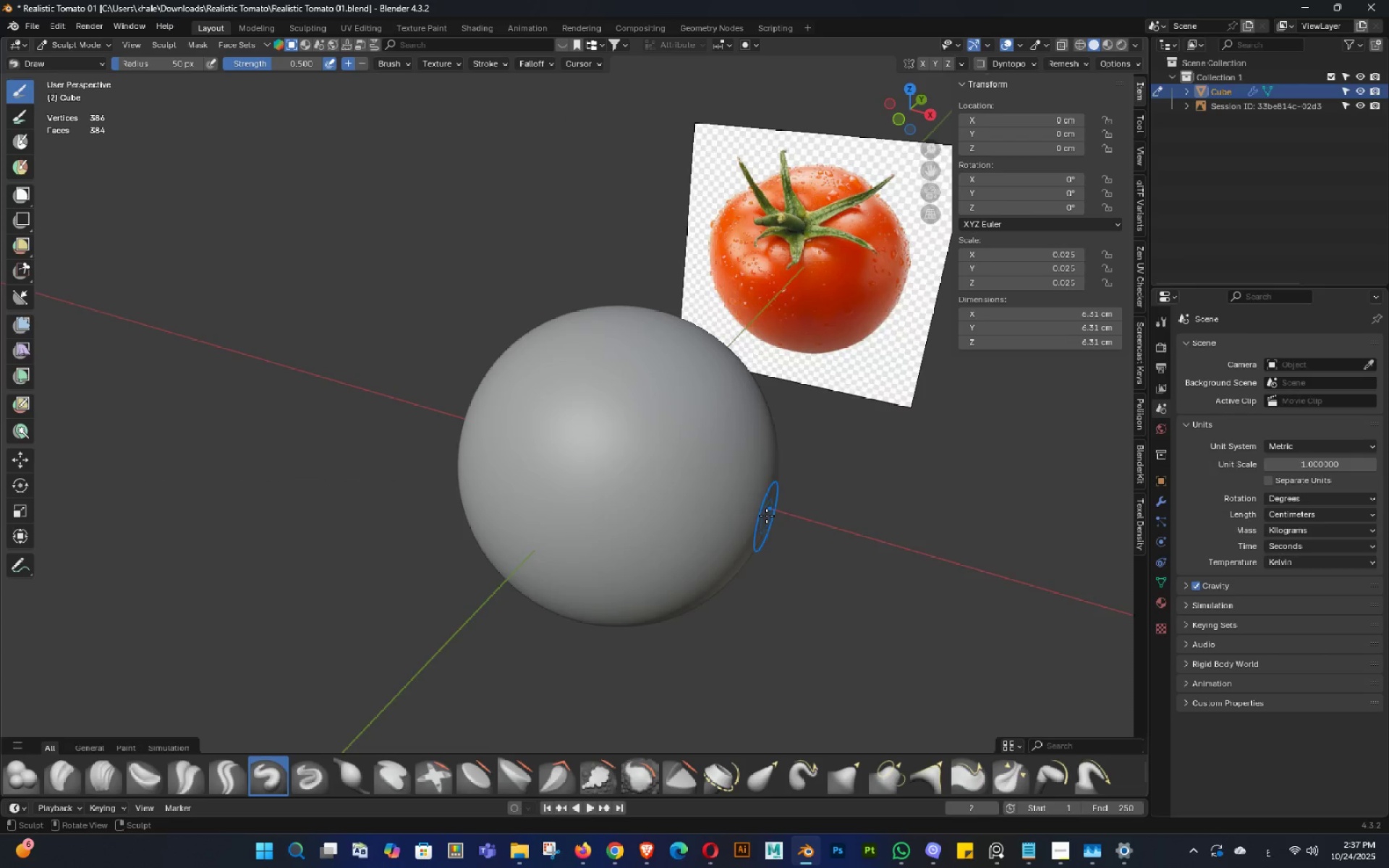 
scroll: coordinate [766, 516], scroll_direction: down, amount: 2.0
 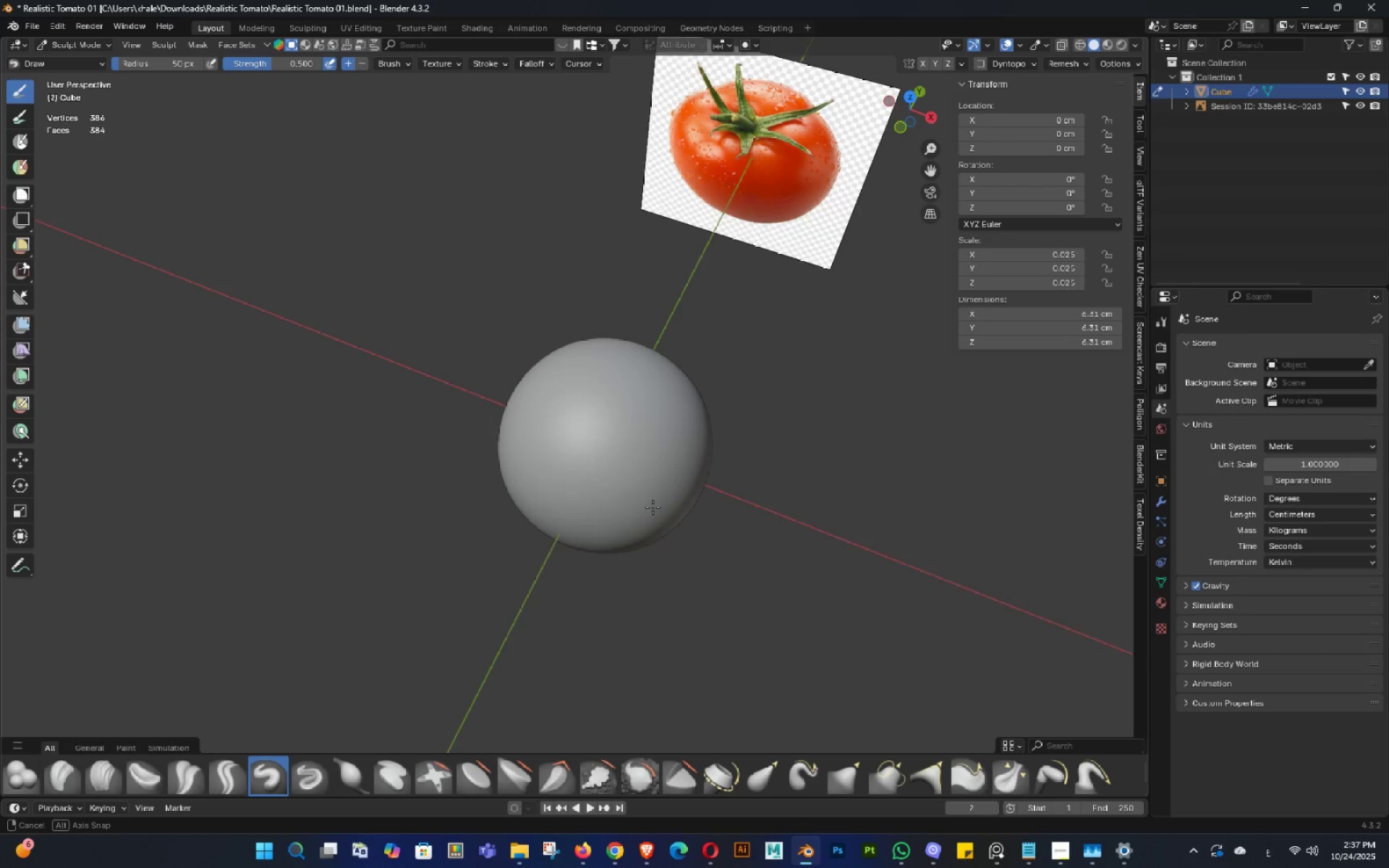 
key(Backquote)
 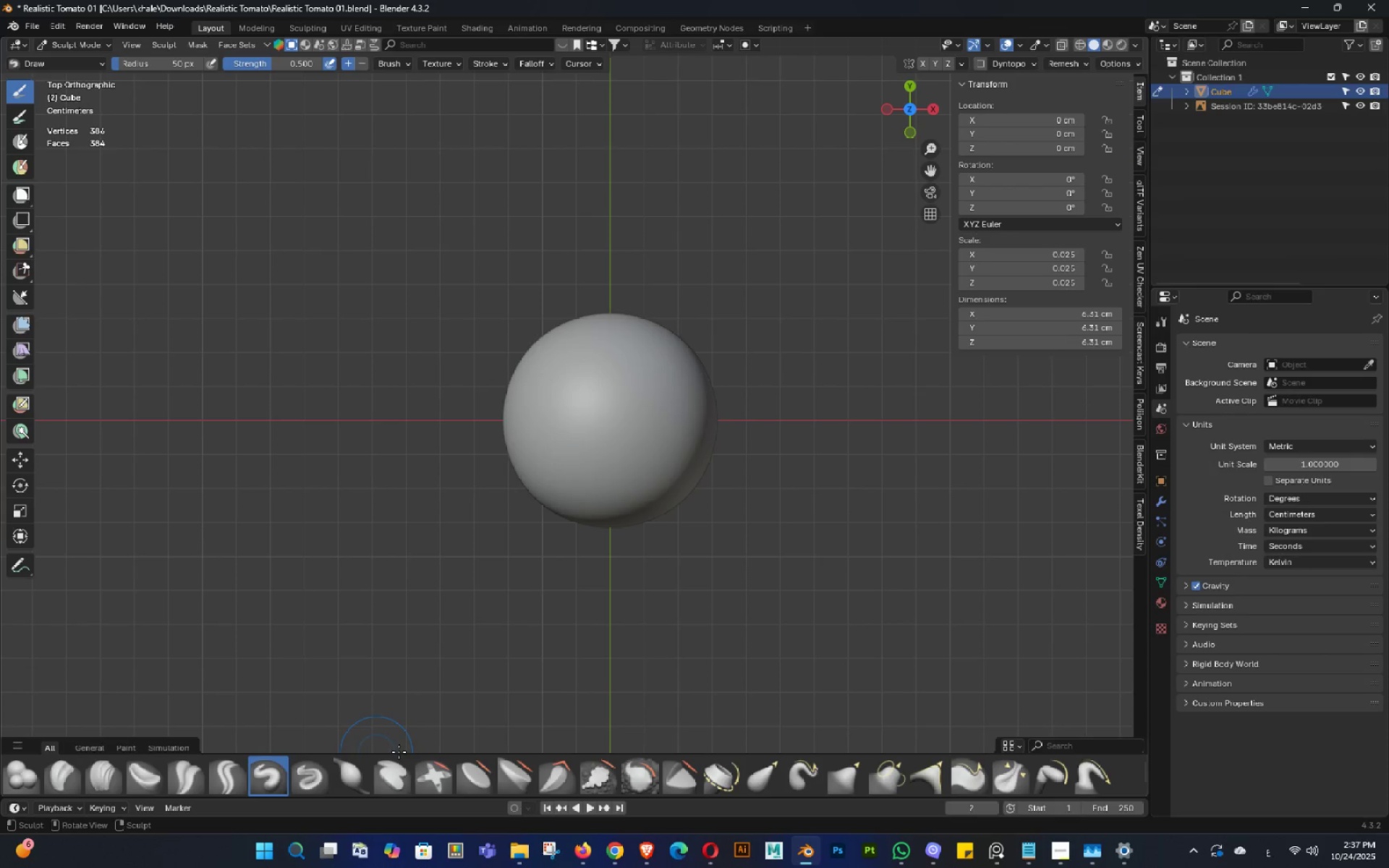 
left_click_drag(start_coordinate=[436, 755], to_coordinate=[448, 707])
 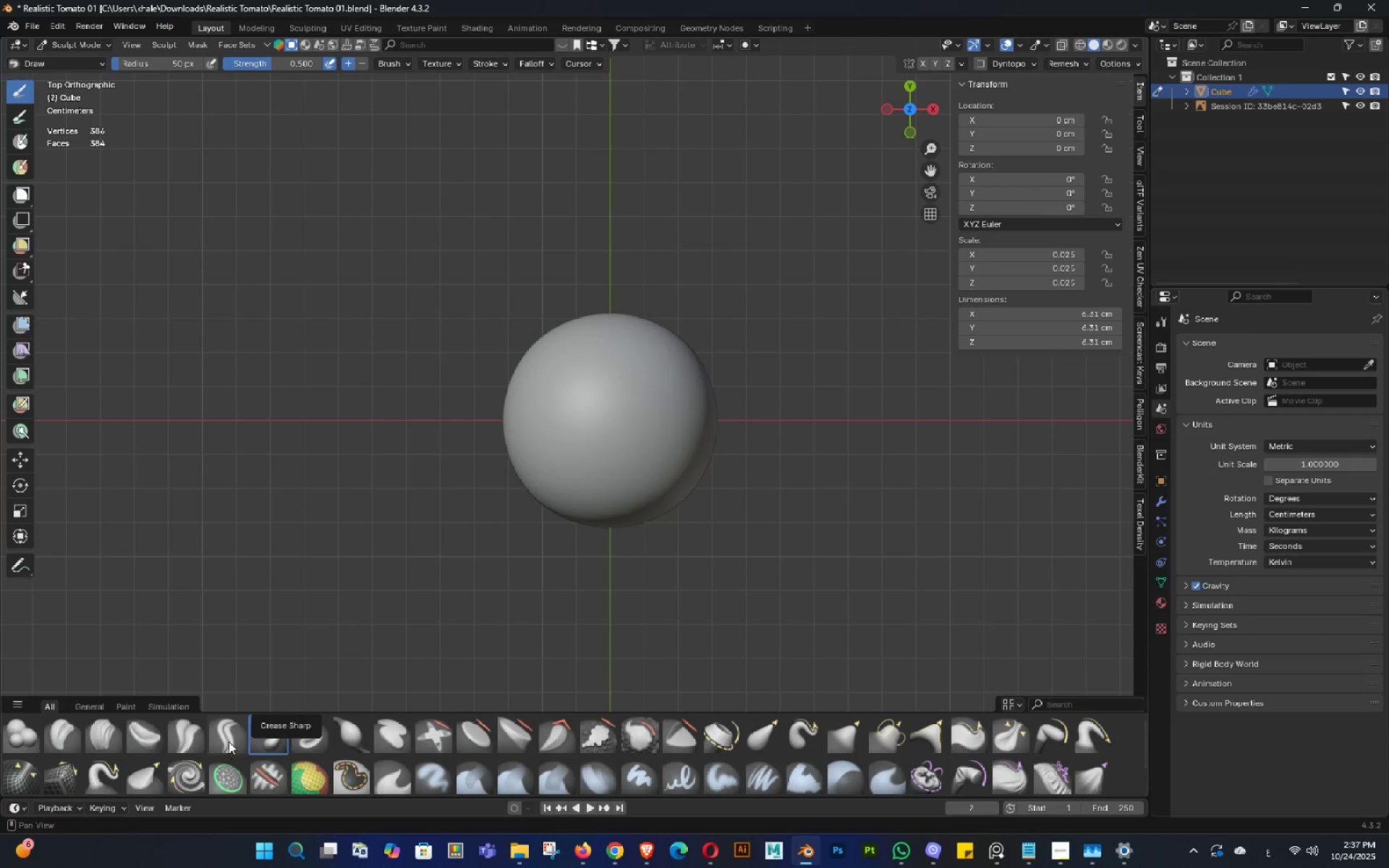 
wait(7.76)
 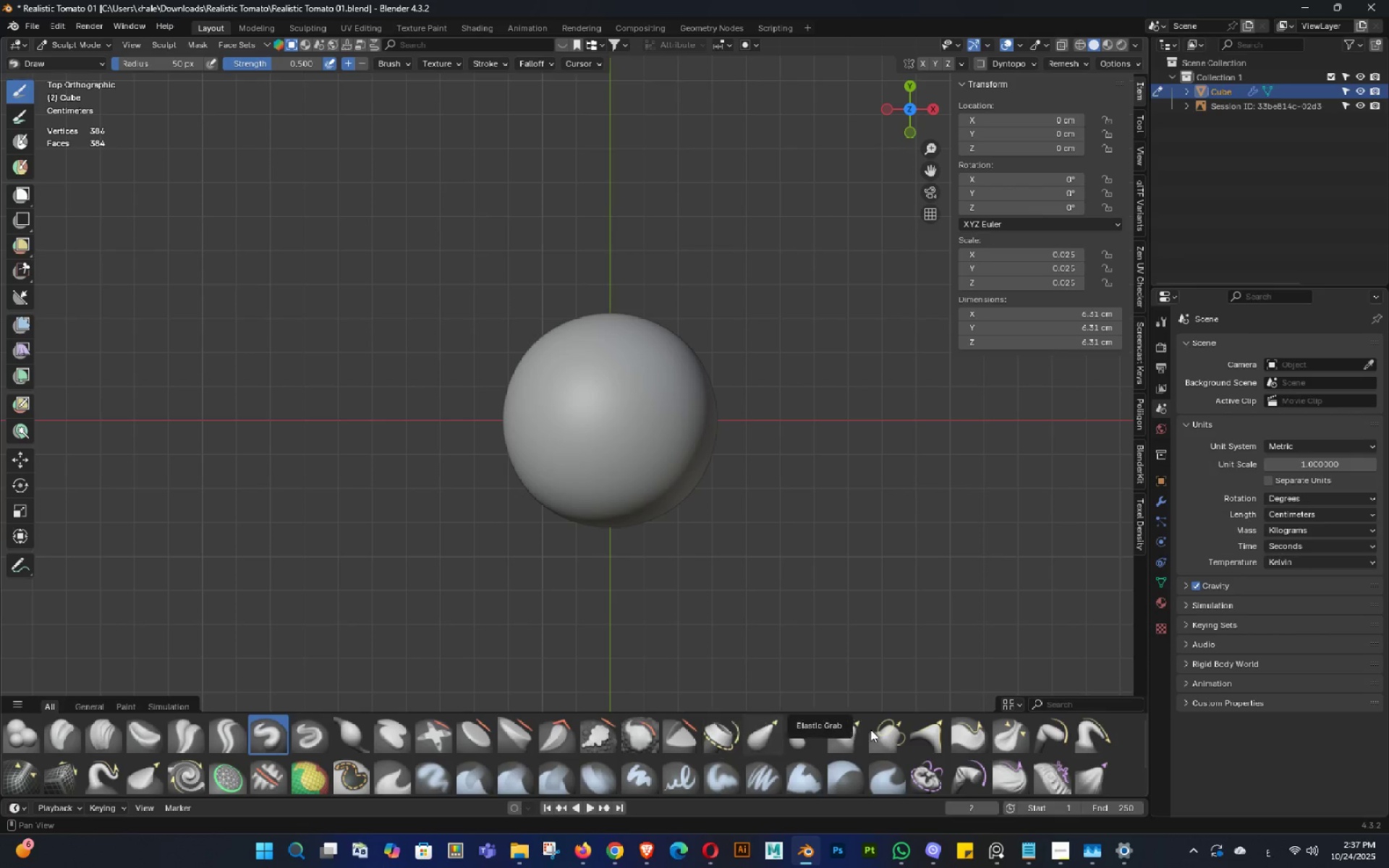 
left_click([137, 733])
 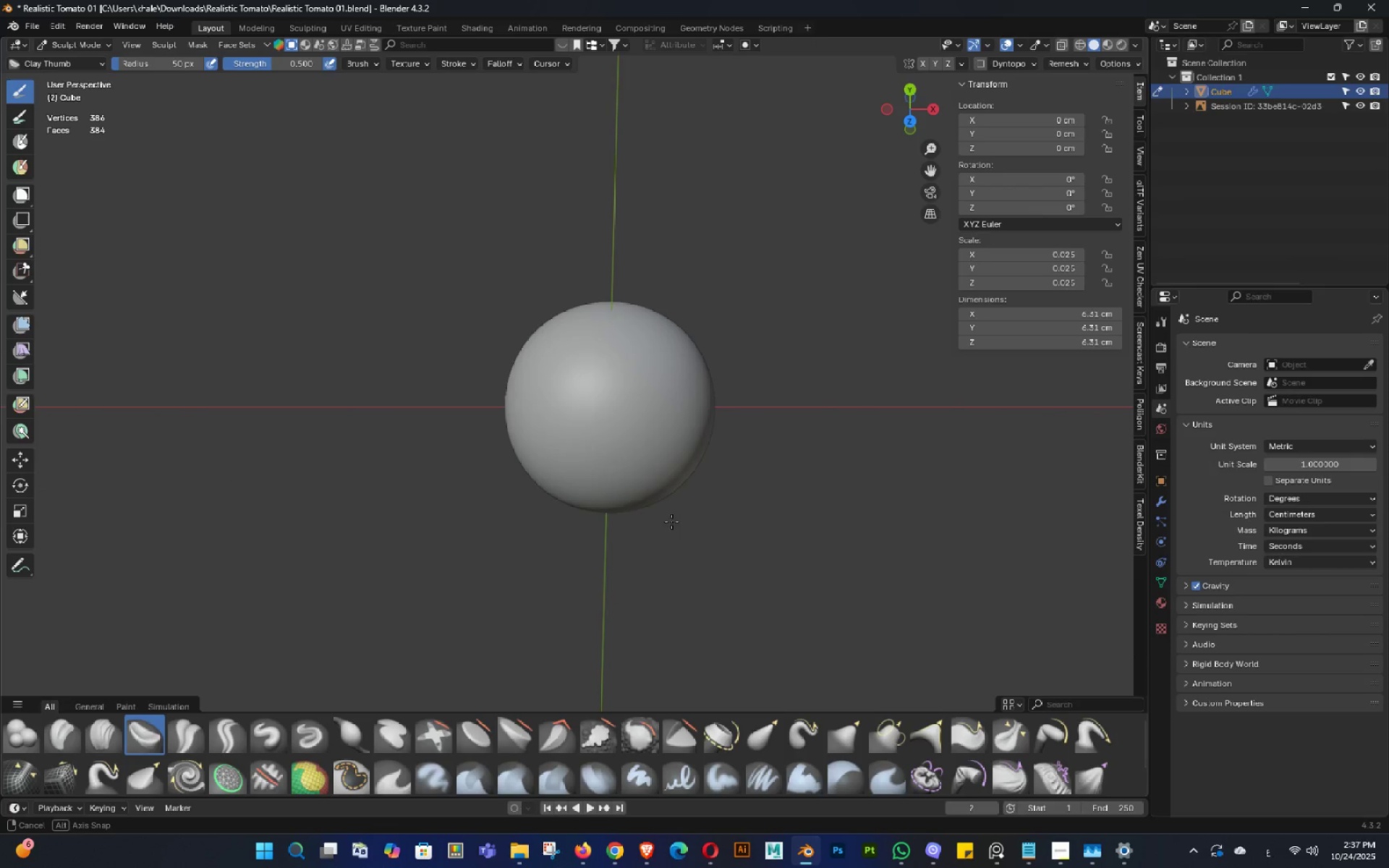 
key(Backquote)
 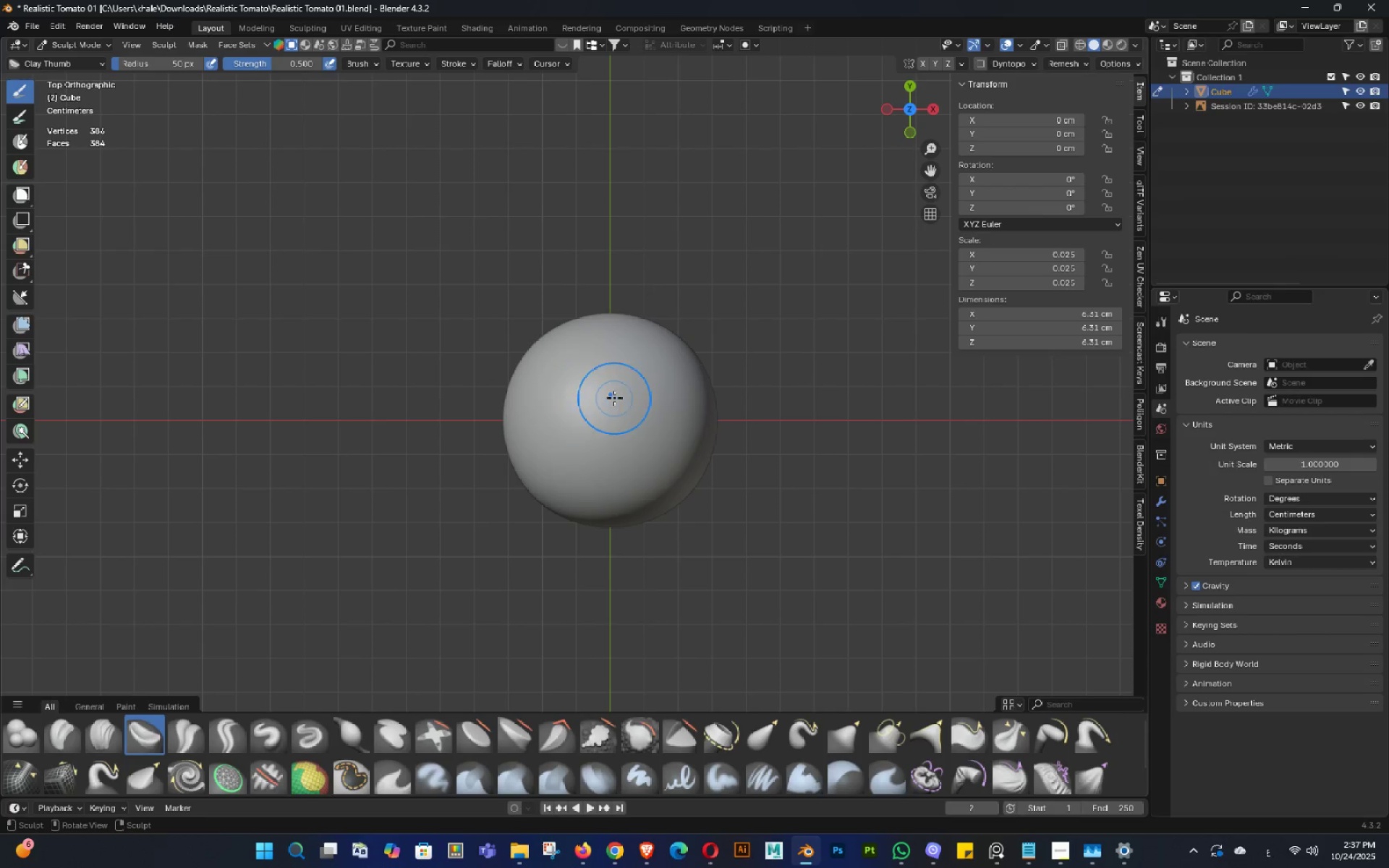 
left_click_drag(start_coordinate=[619, 398], to_coordinate=[606, 413])
 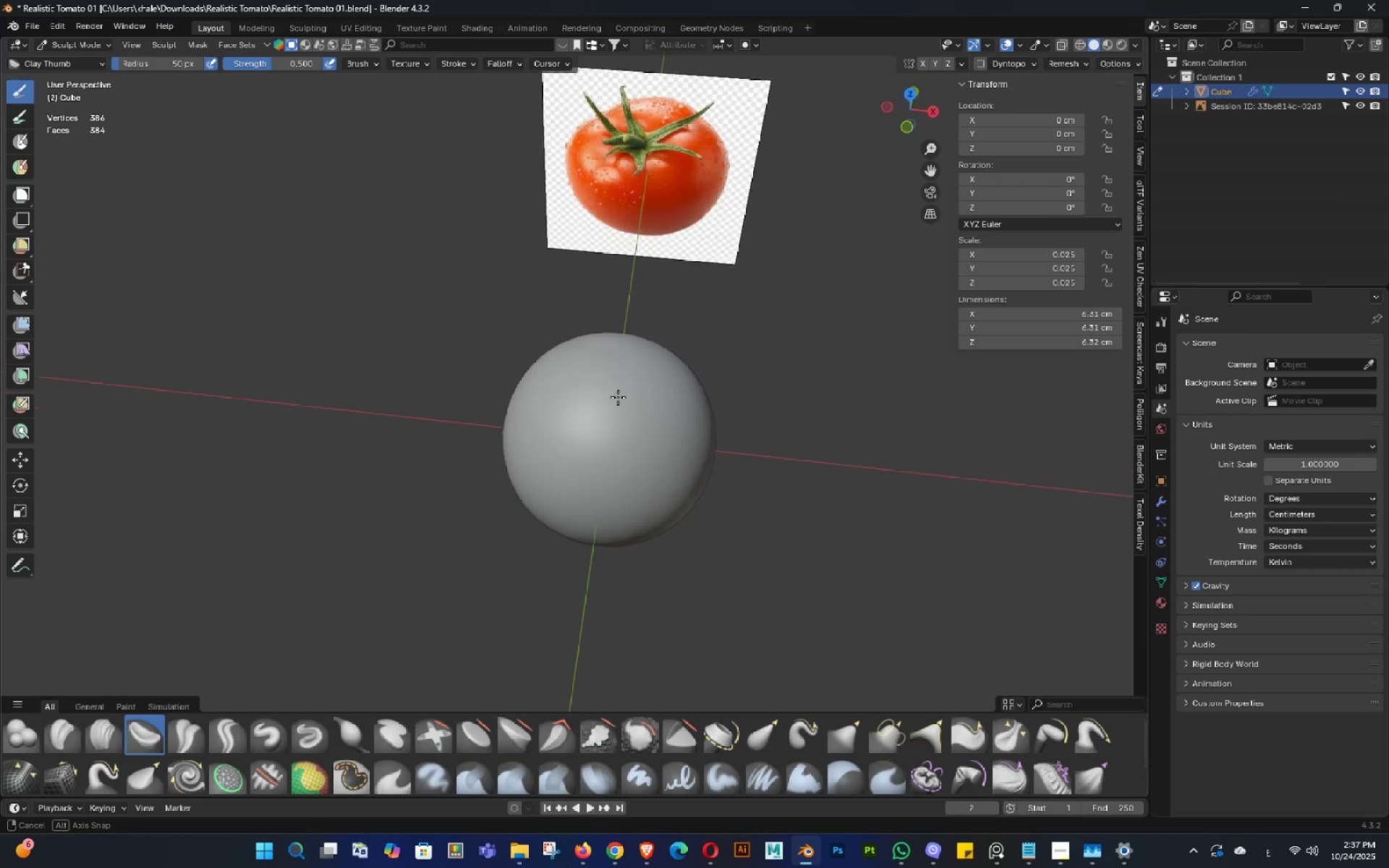 
scroll: coordinate [611, 415], scroll_direction: up, amount: 3.0
 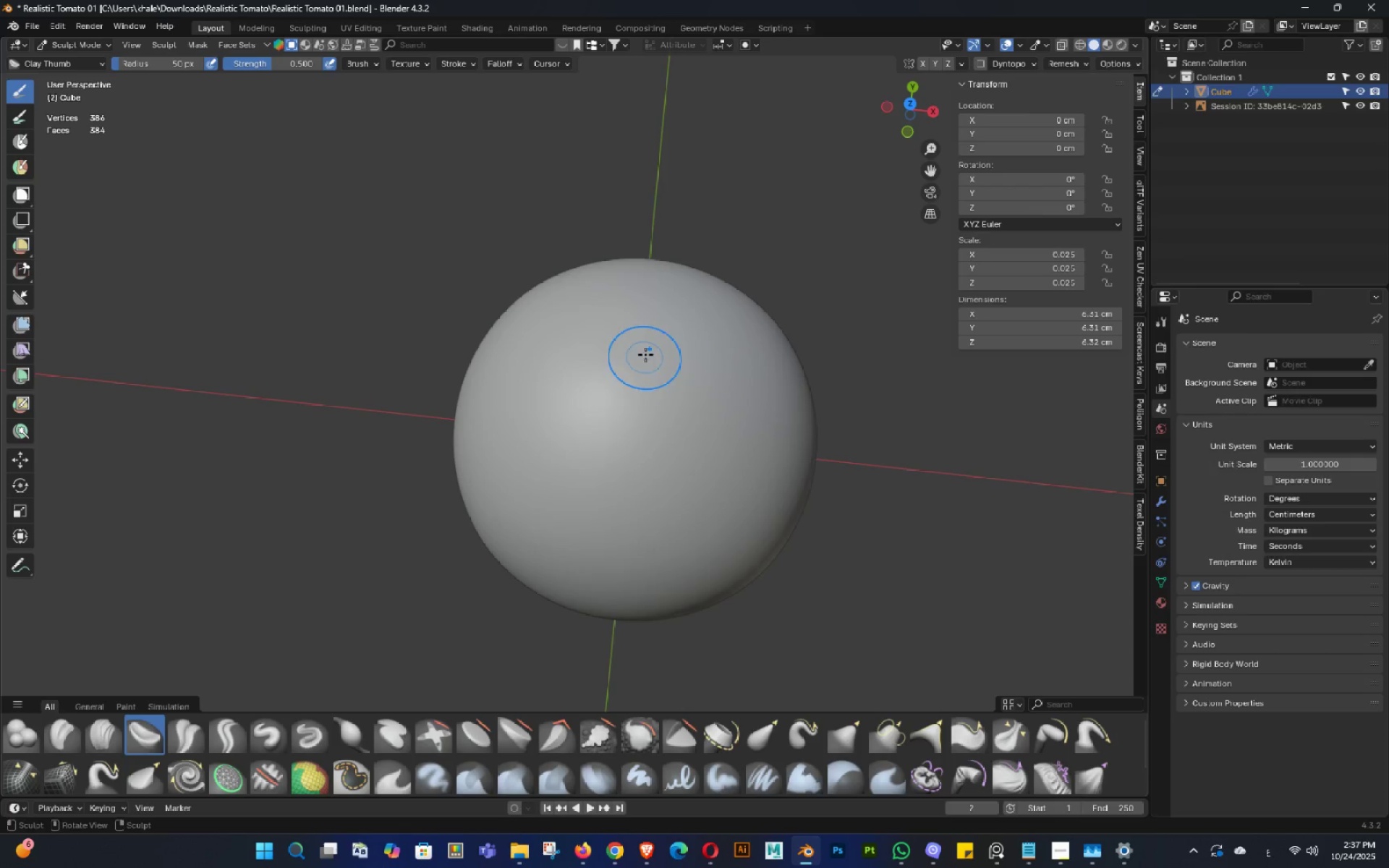 
left_click_drag(start_coordinate=[645, 354], to_coordinate=[656, 372])
 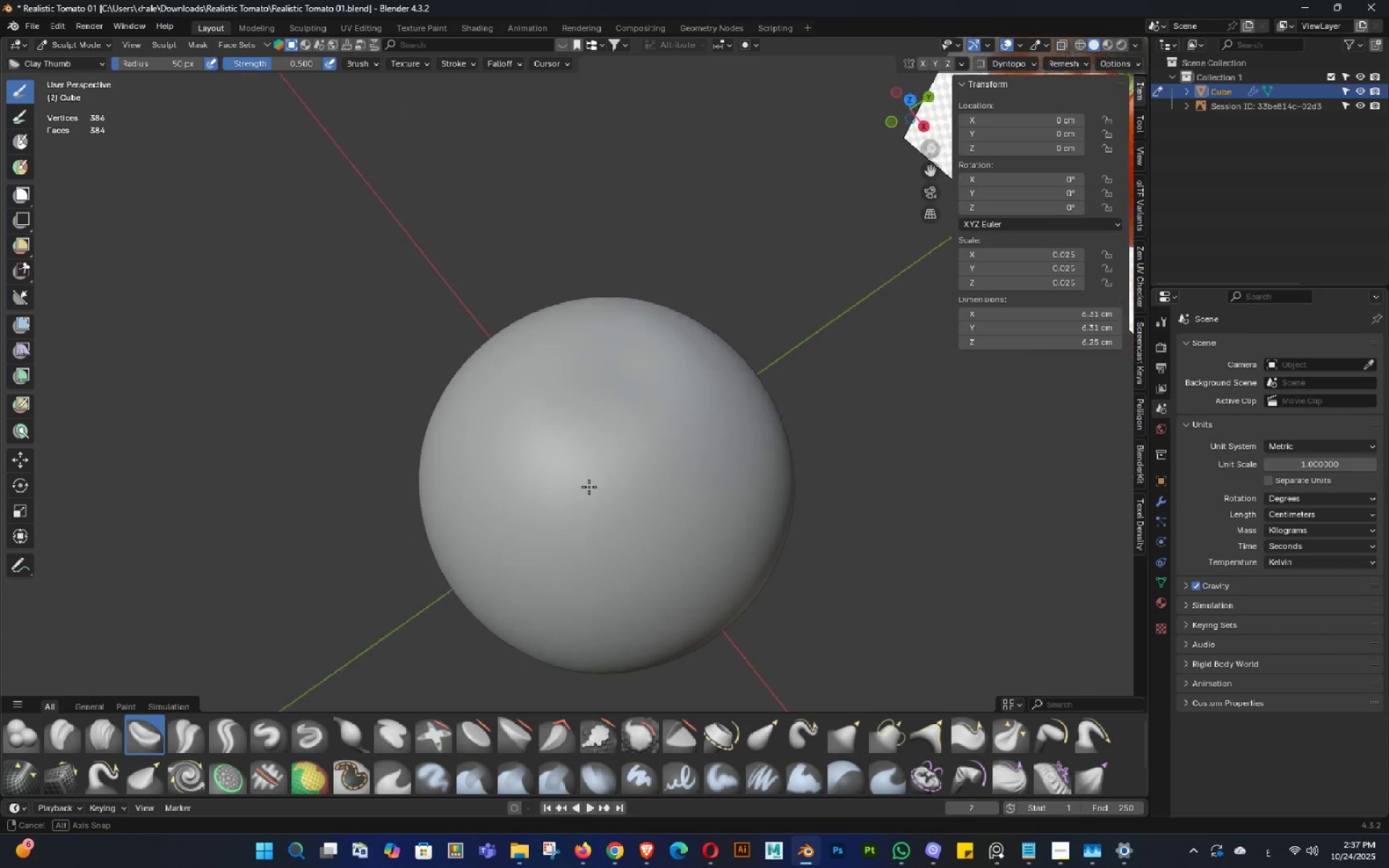 
key(Control+ControlLeft)
 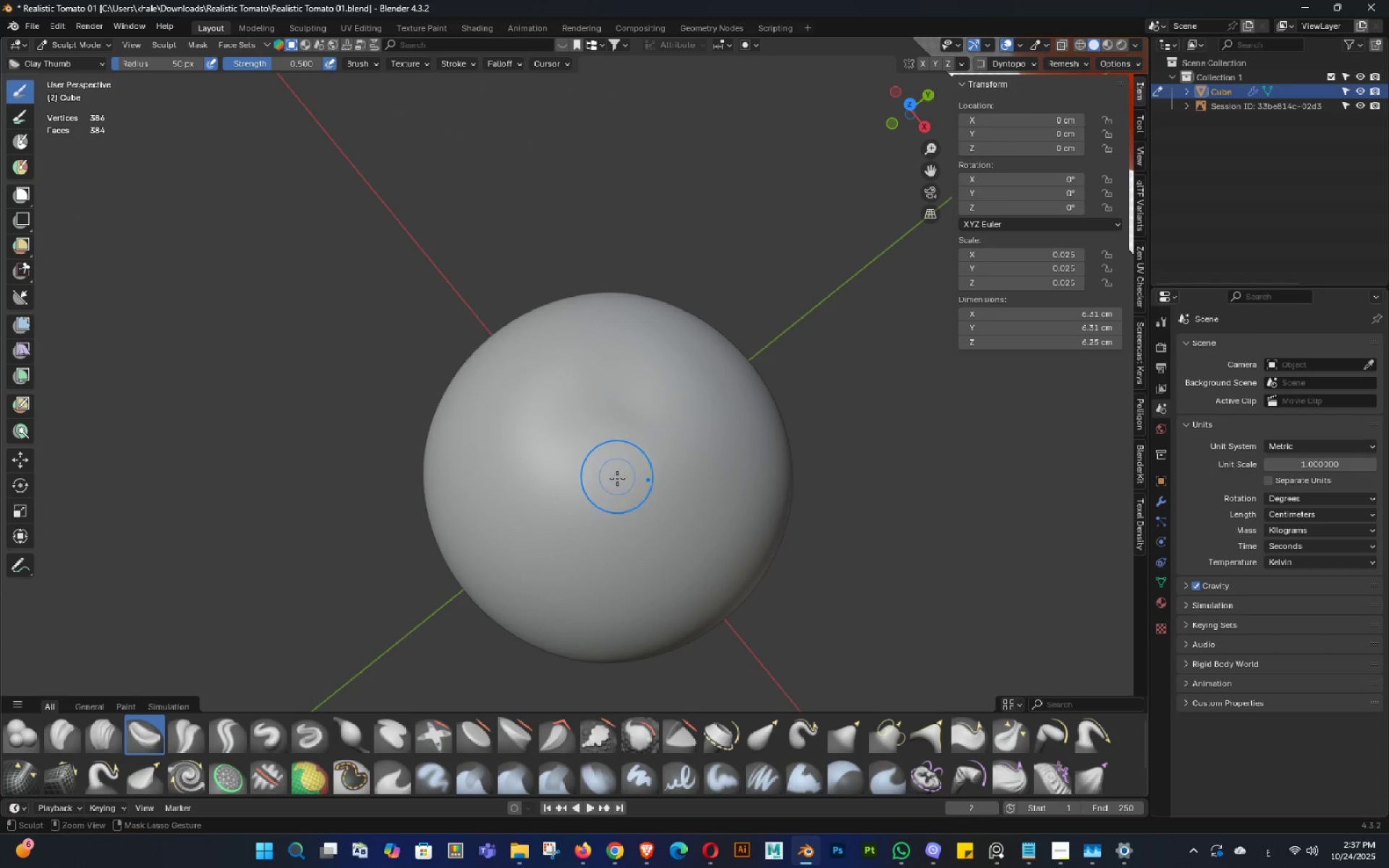 
key(Control+Z)
 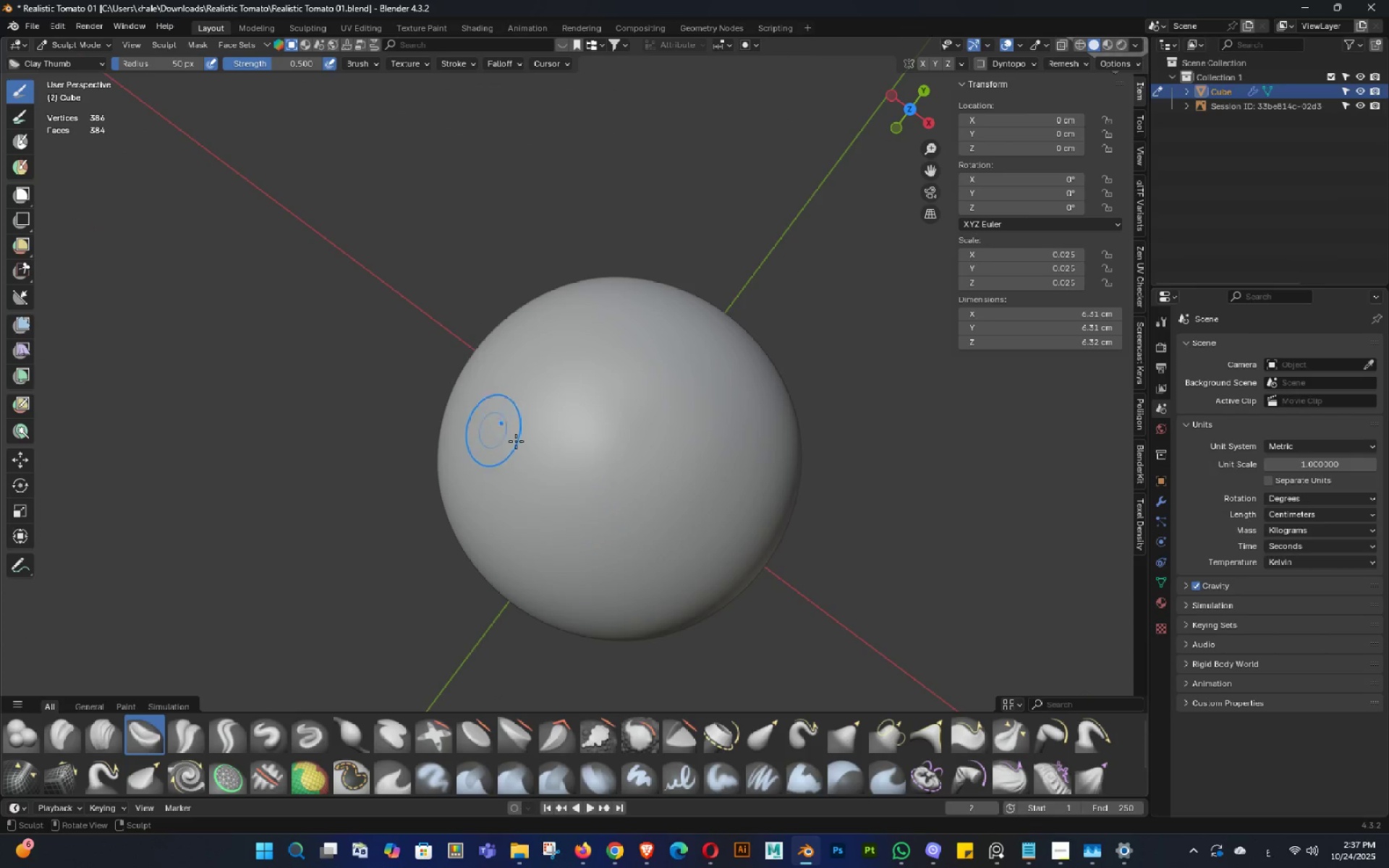 
key(Control+ControlLeft)
 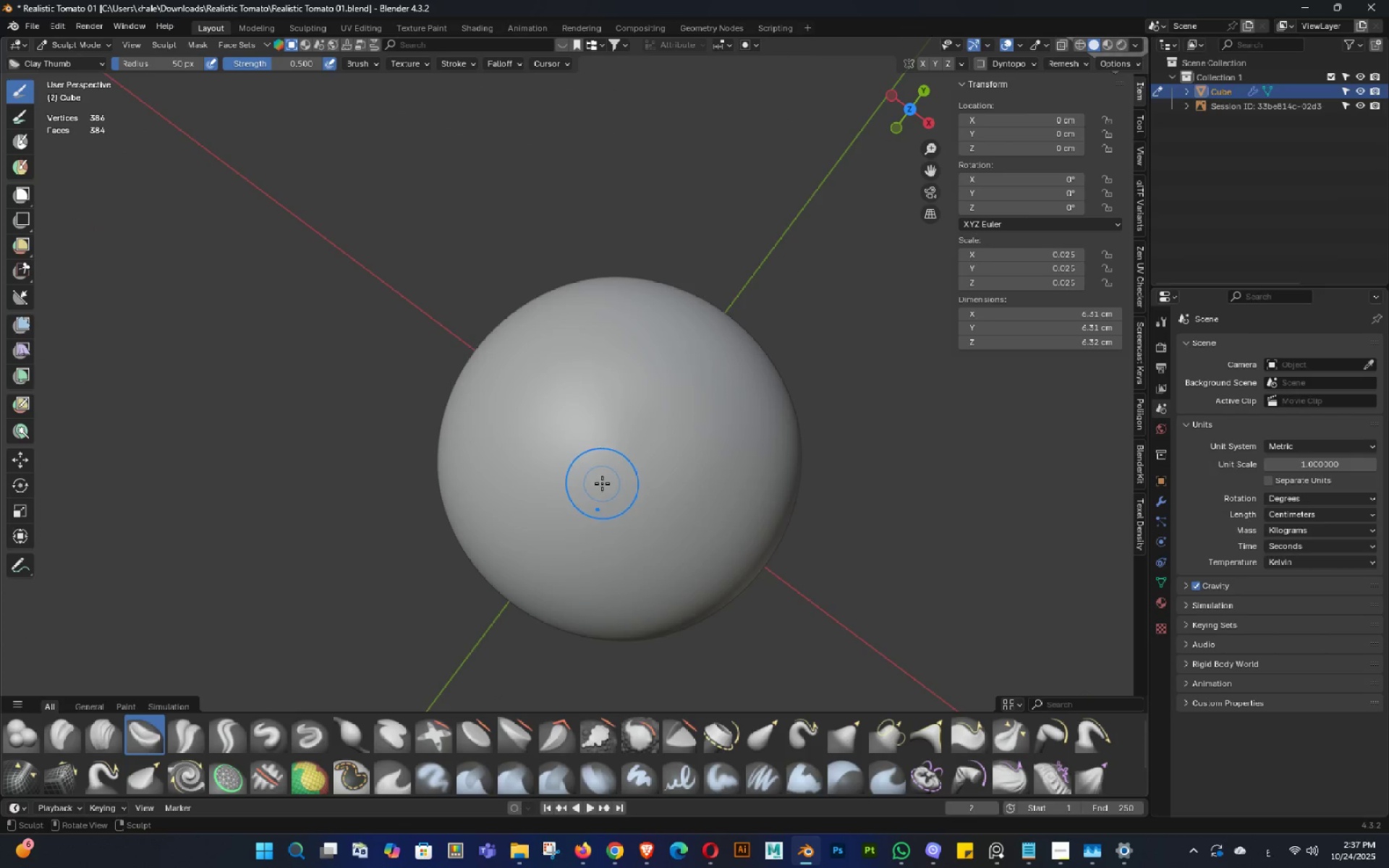 
key(Control+Z)
 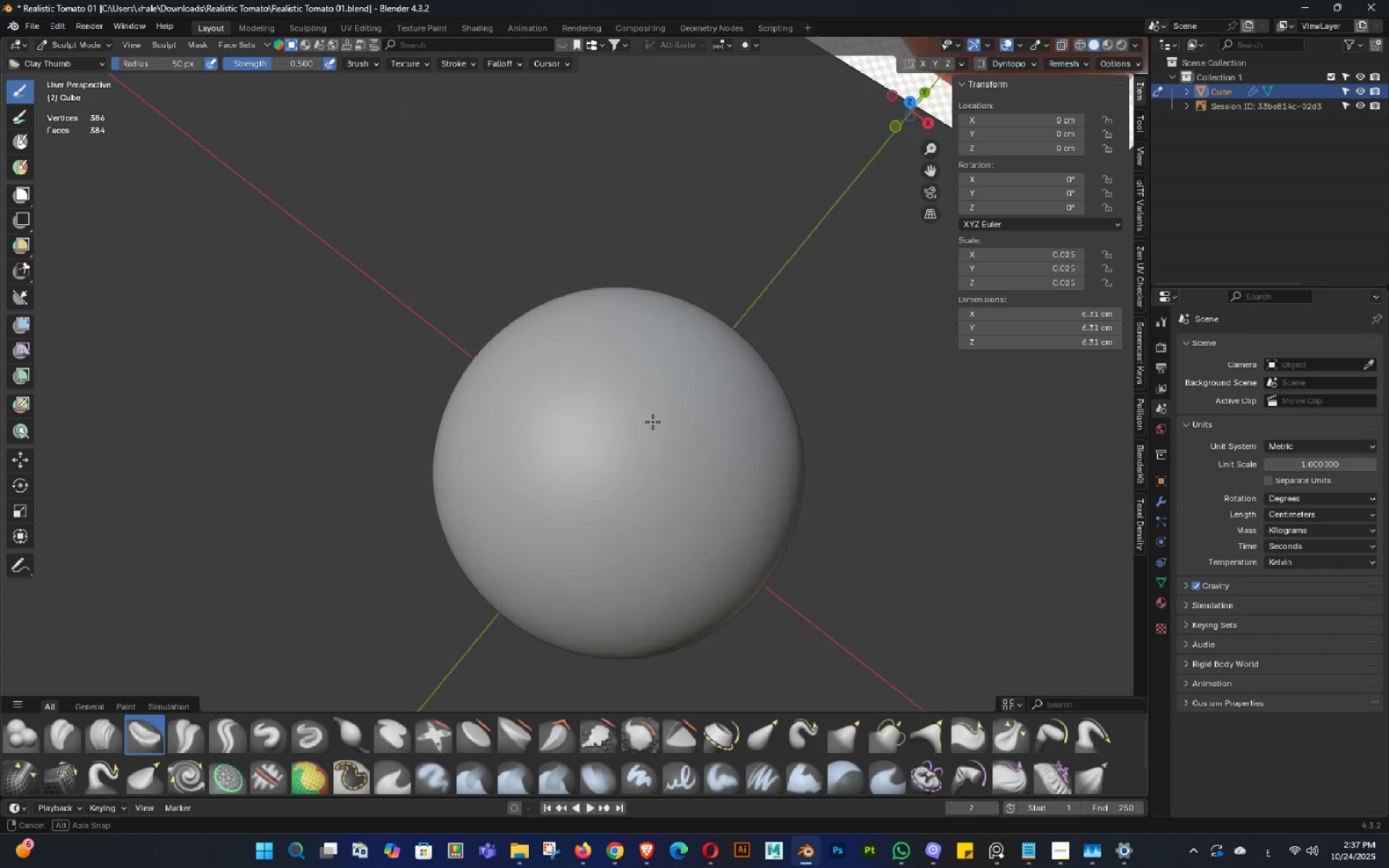 
hold_key(key=Tab, duration=0.3)
 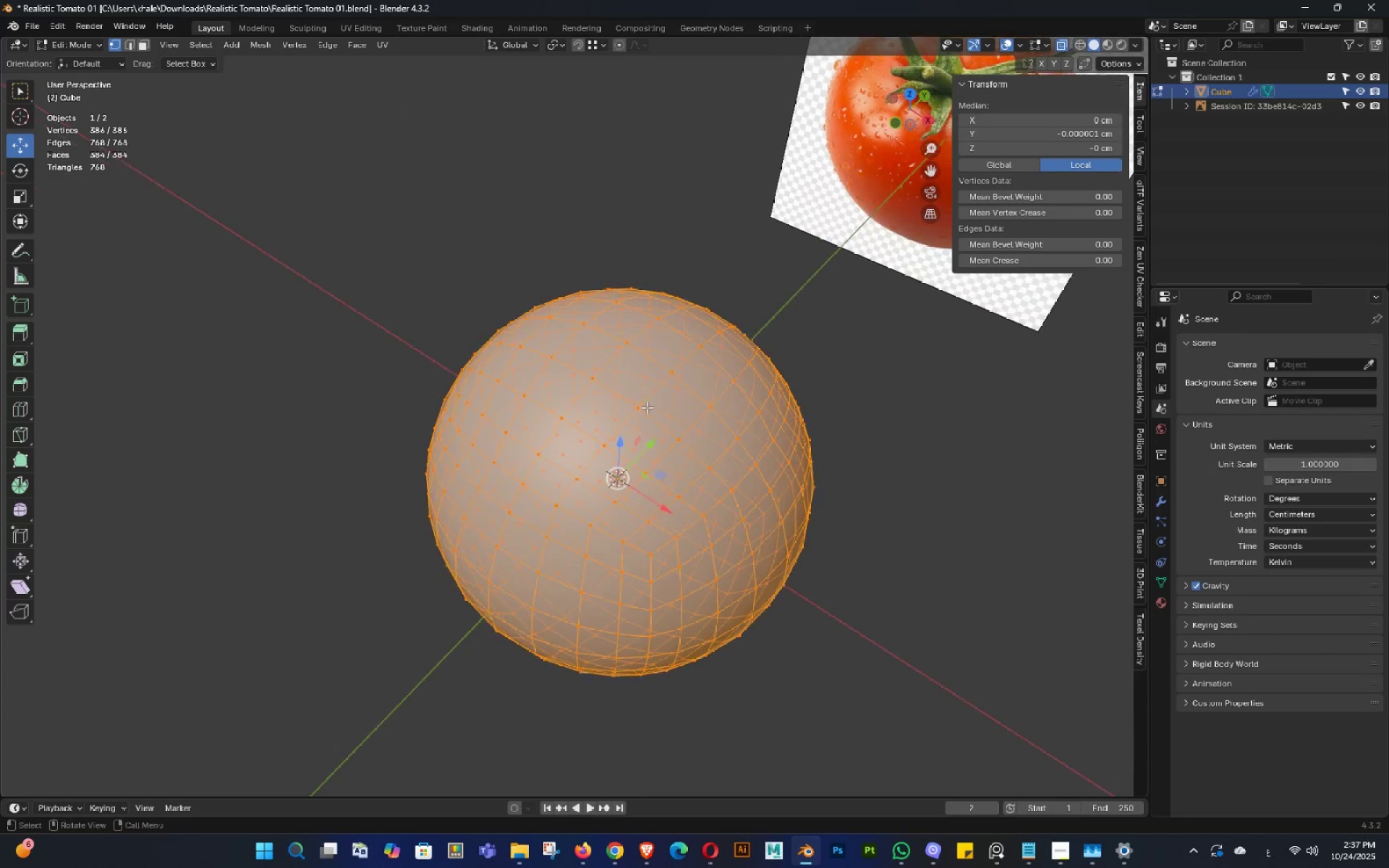 
left_click([647, 340])
 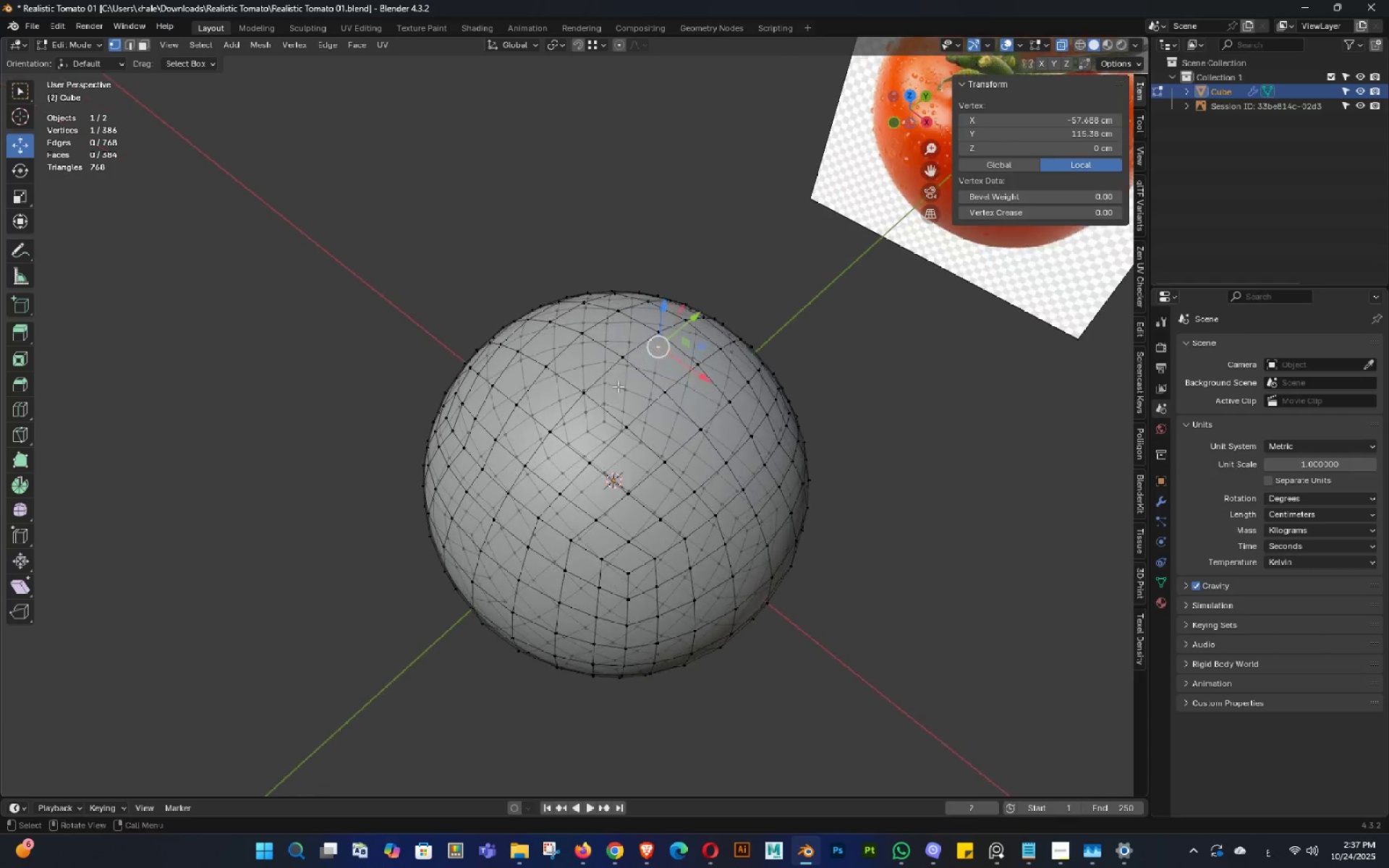 
key(Alt+Z)
 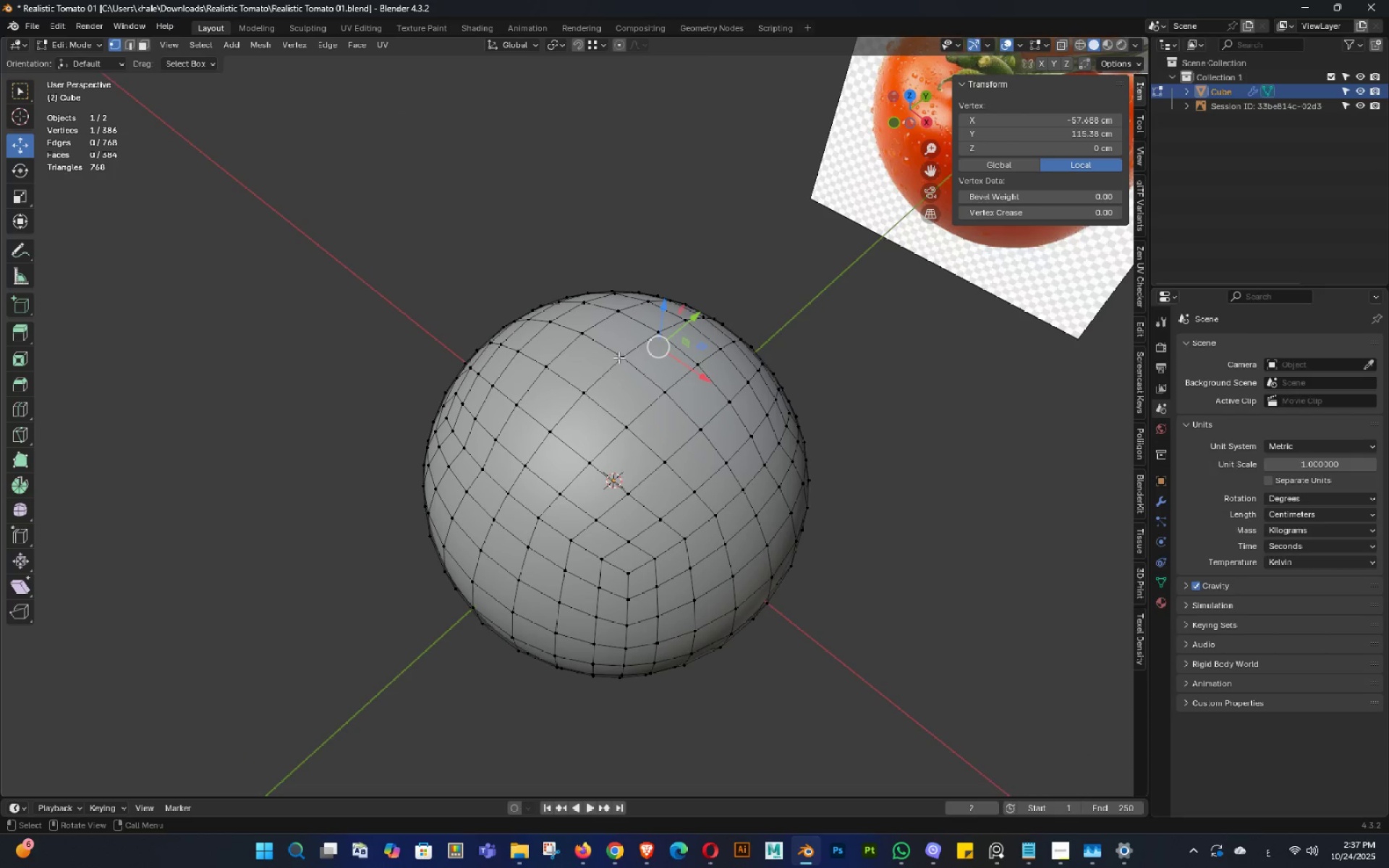 
key(Backquote)
 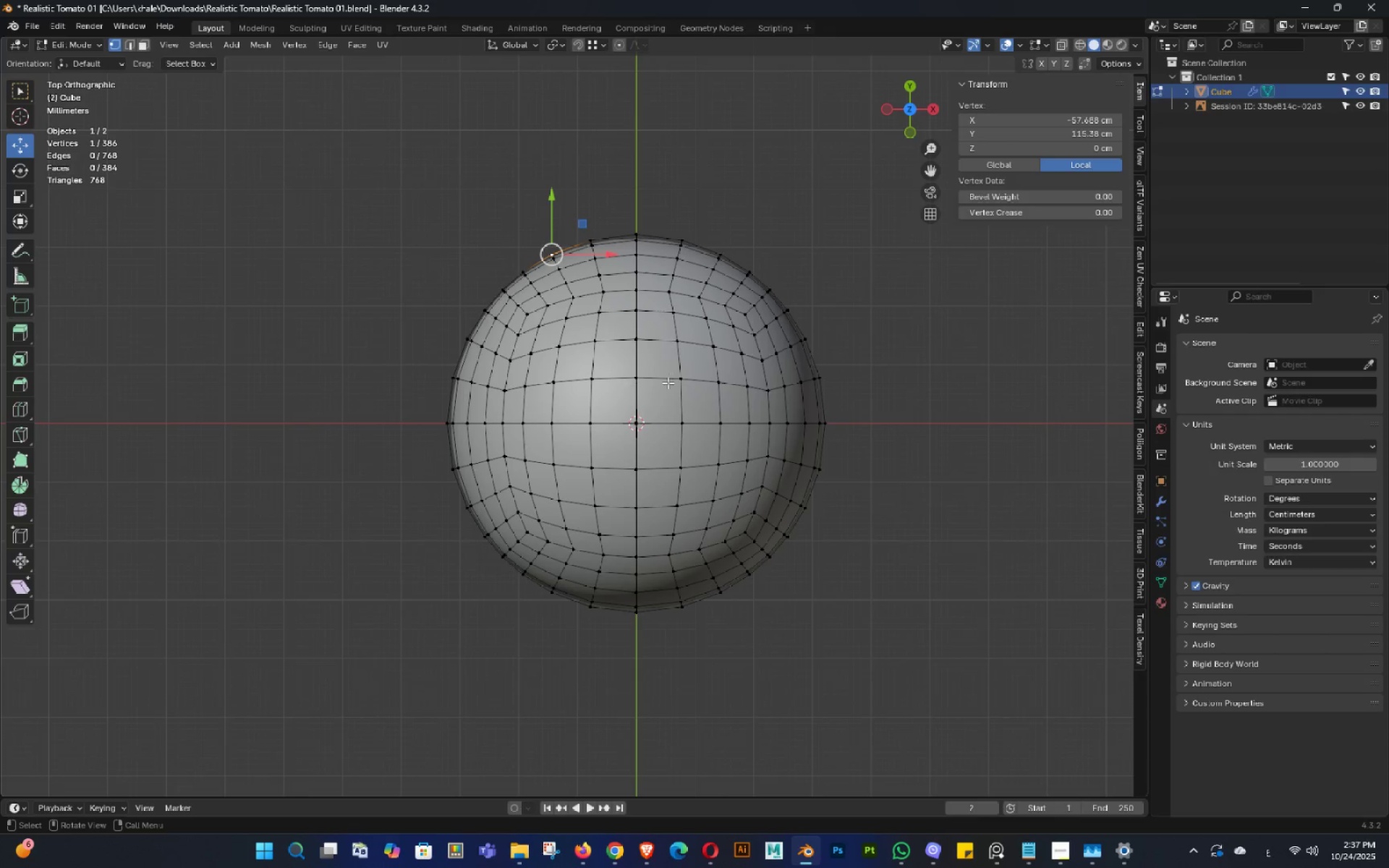 
hold_key(key=Tab, duration=0.48)
 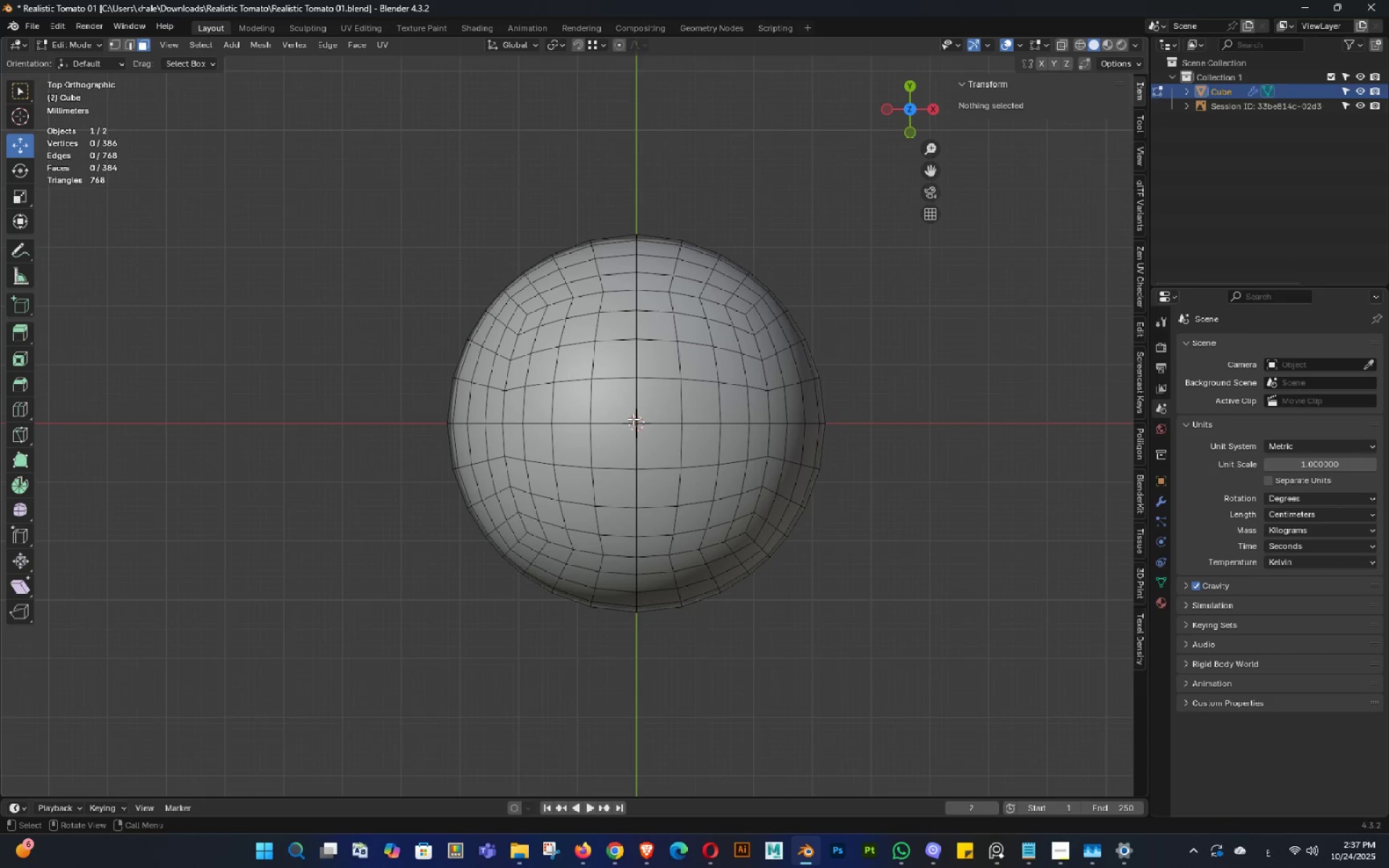 
left_click([634, 418])
 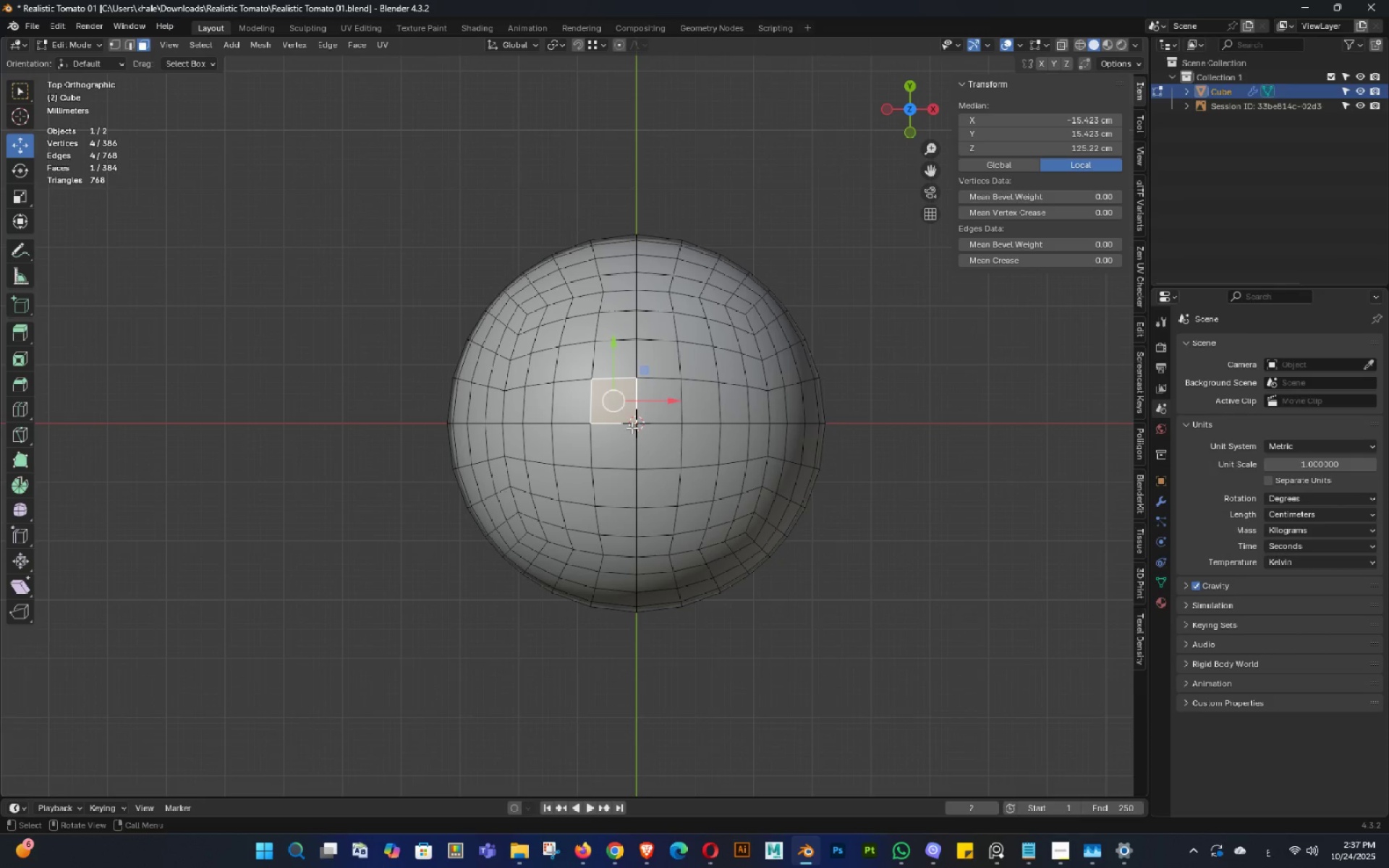 
key(Tab)
 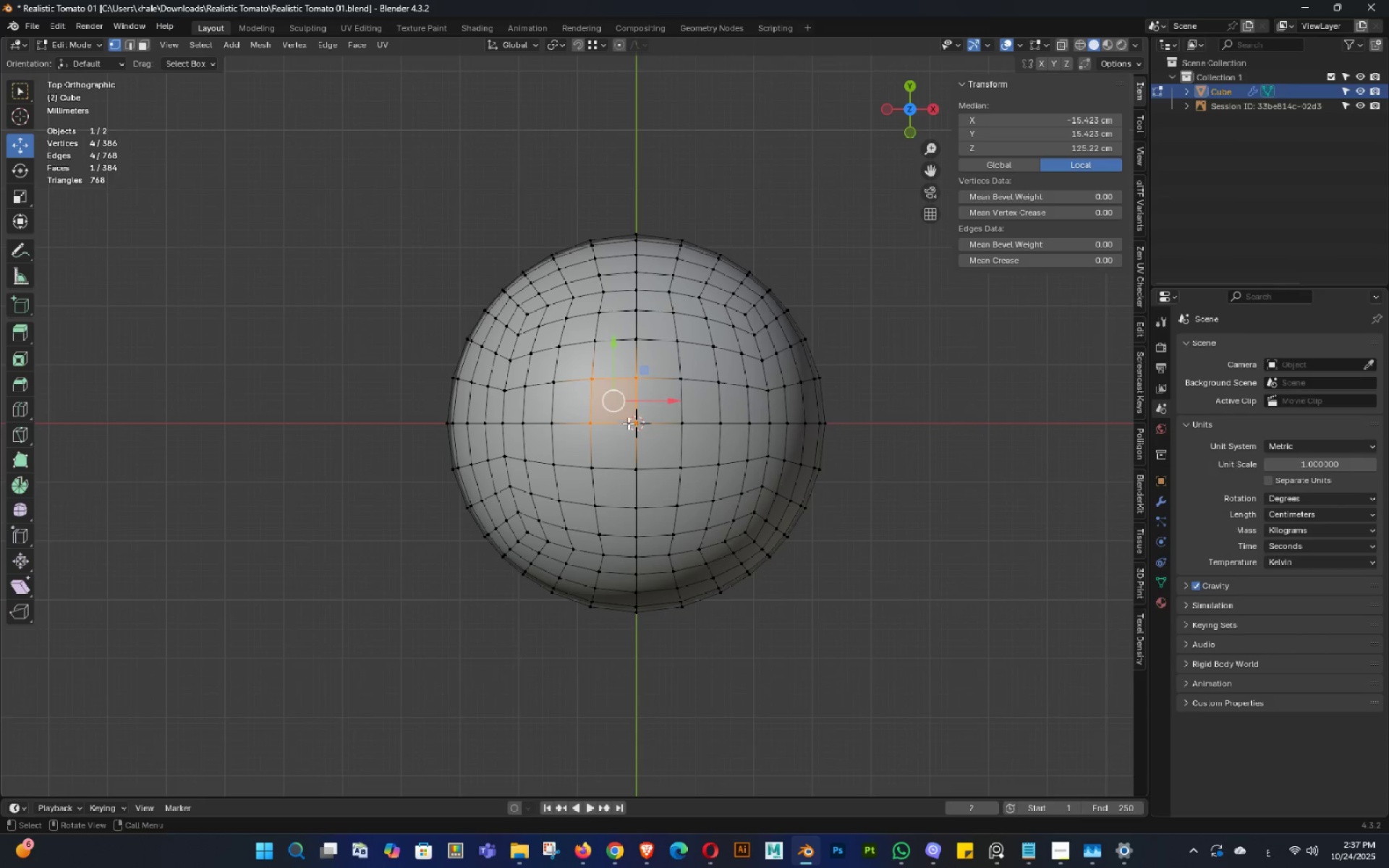 
left_click([628, 423])
 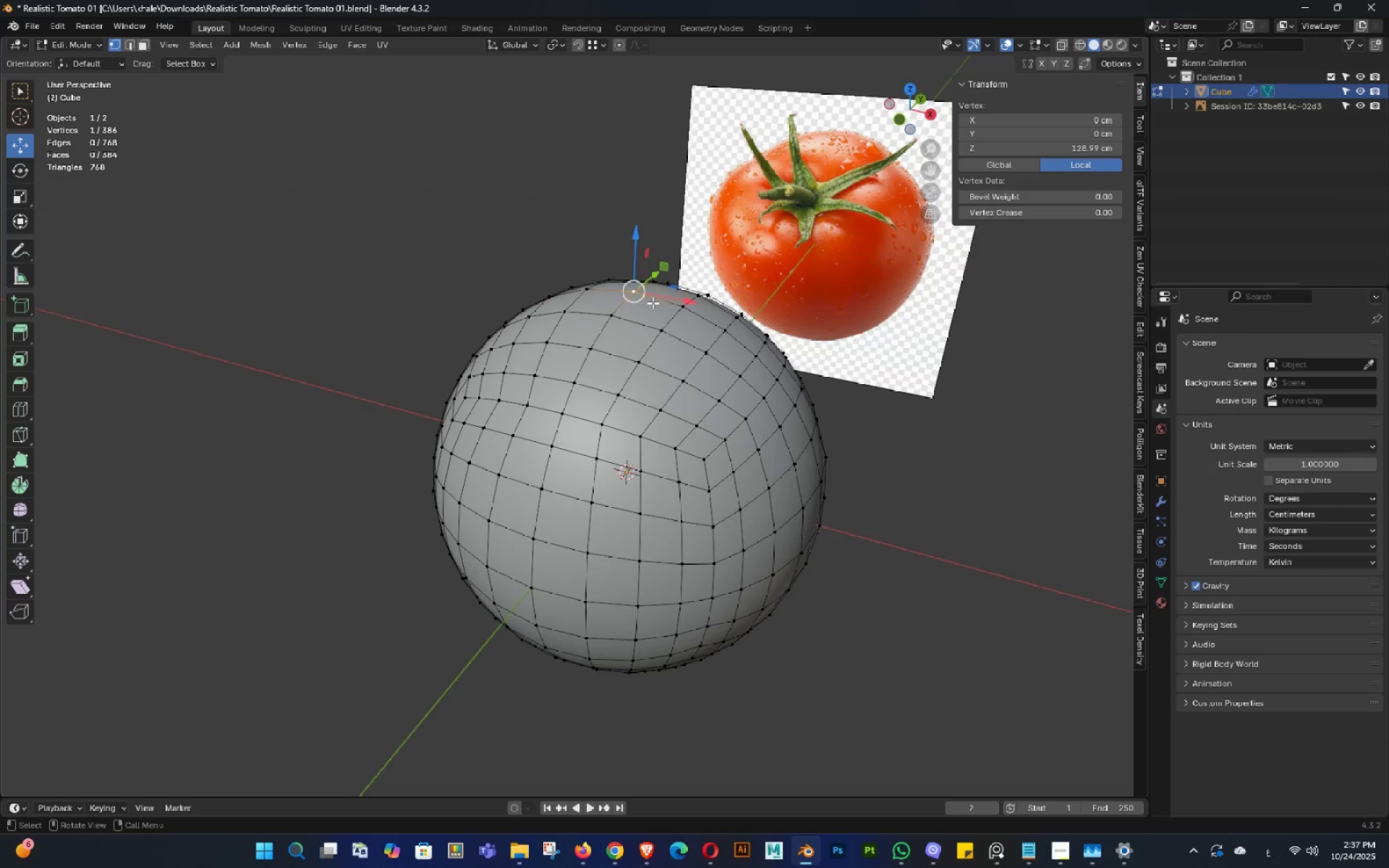 
left_click_drag(start_coordinate=[637, 255], to_coordinate=[646, 290])
 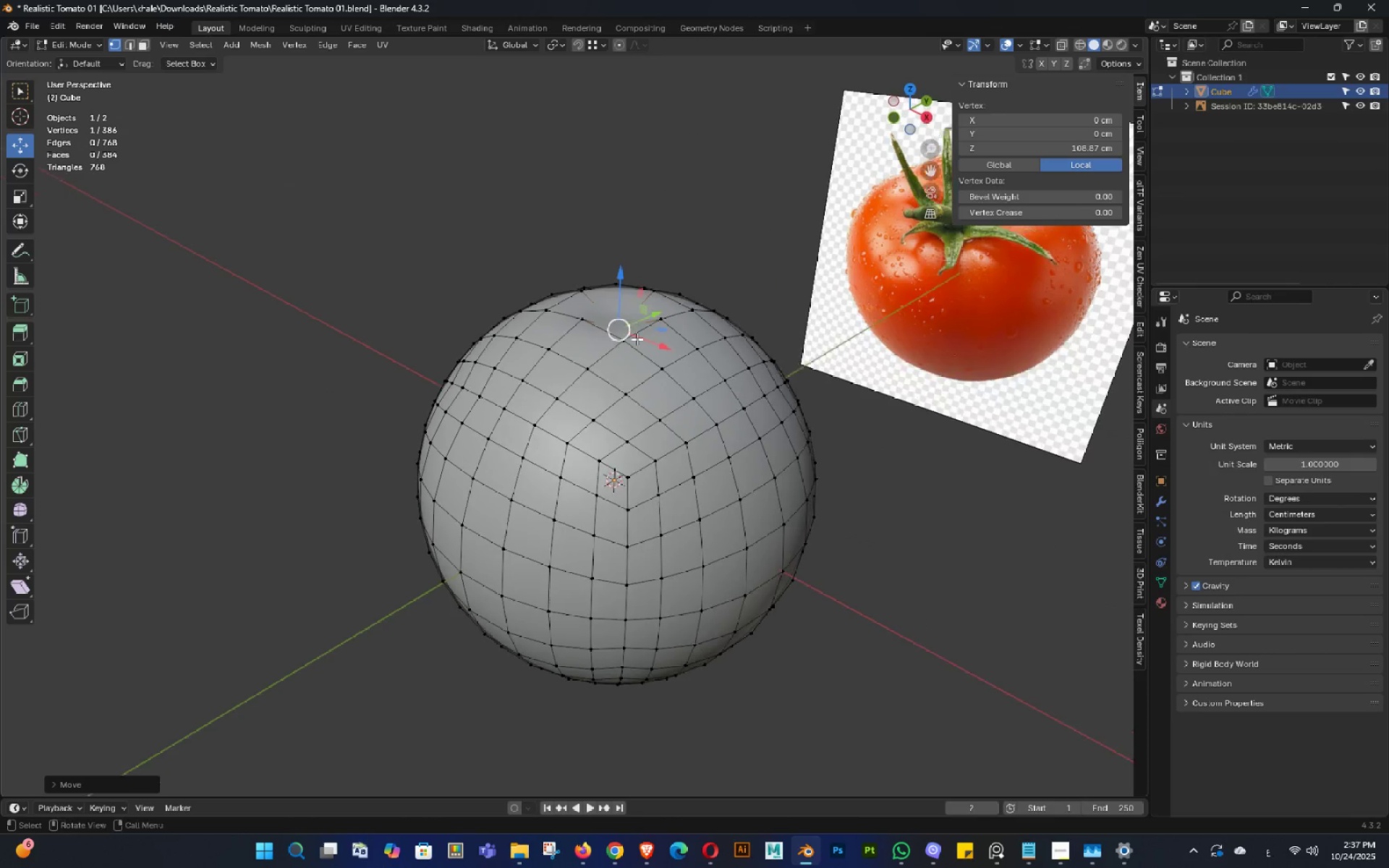 
key(Shift+ShiftLeft)
 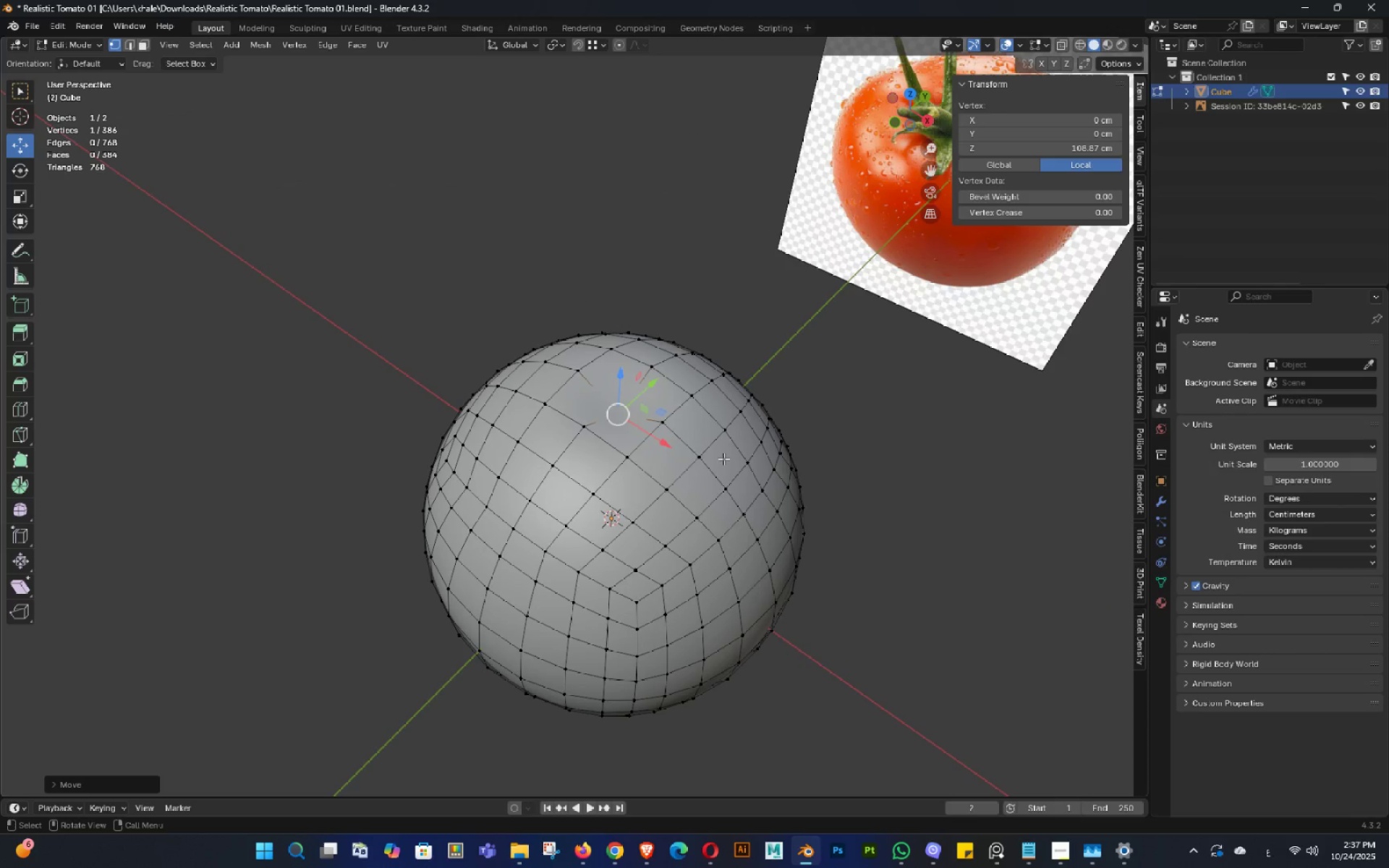 
key(Control+Z)
 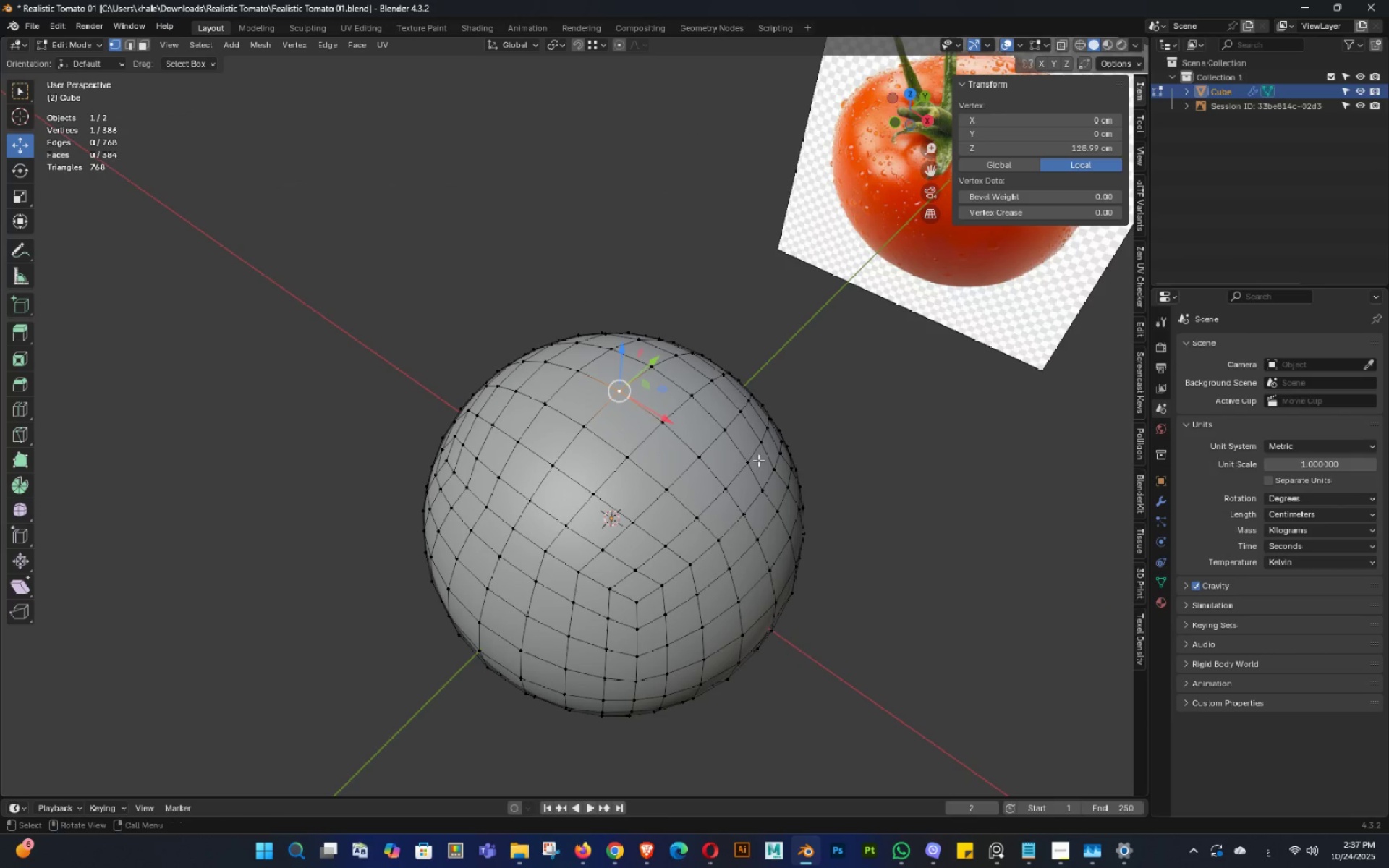 
key(Tab)
type(gz)
 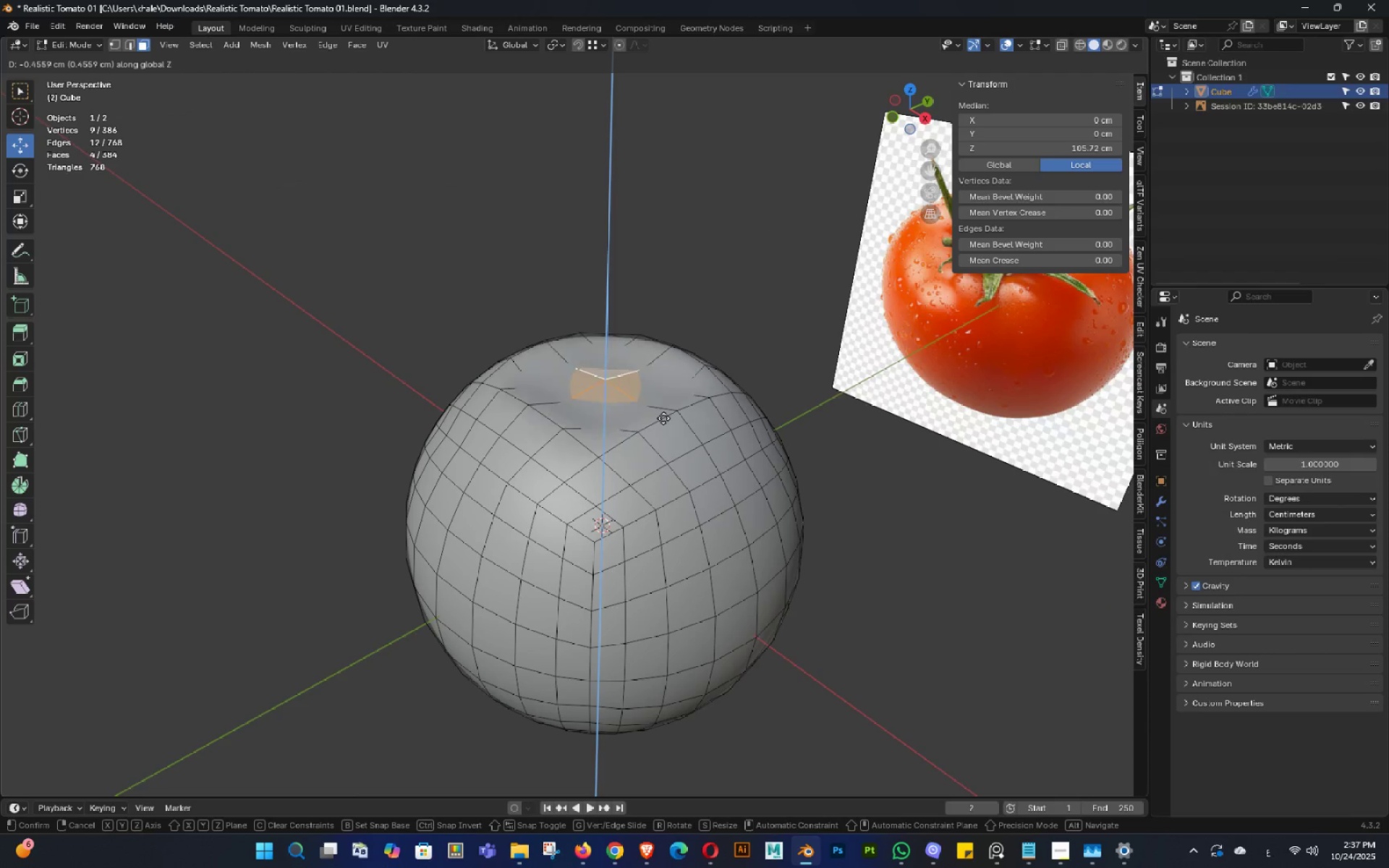 
left_click_drag(start_coordinate=[640, 367], to_coordinate=[601, 399])
 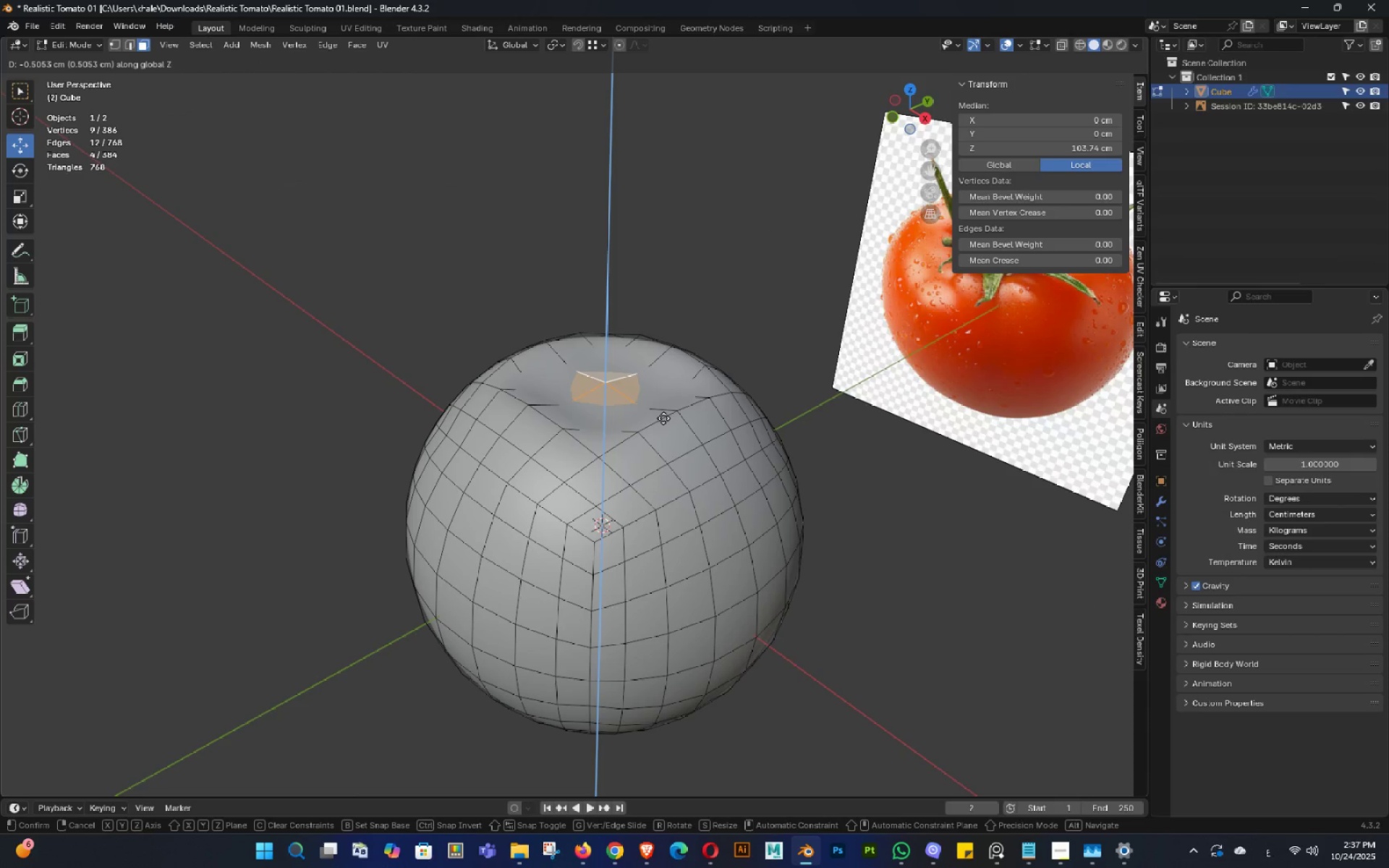 
left_click([659, 414])
 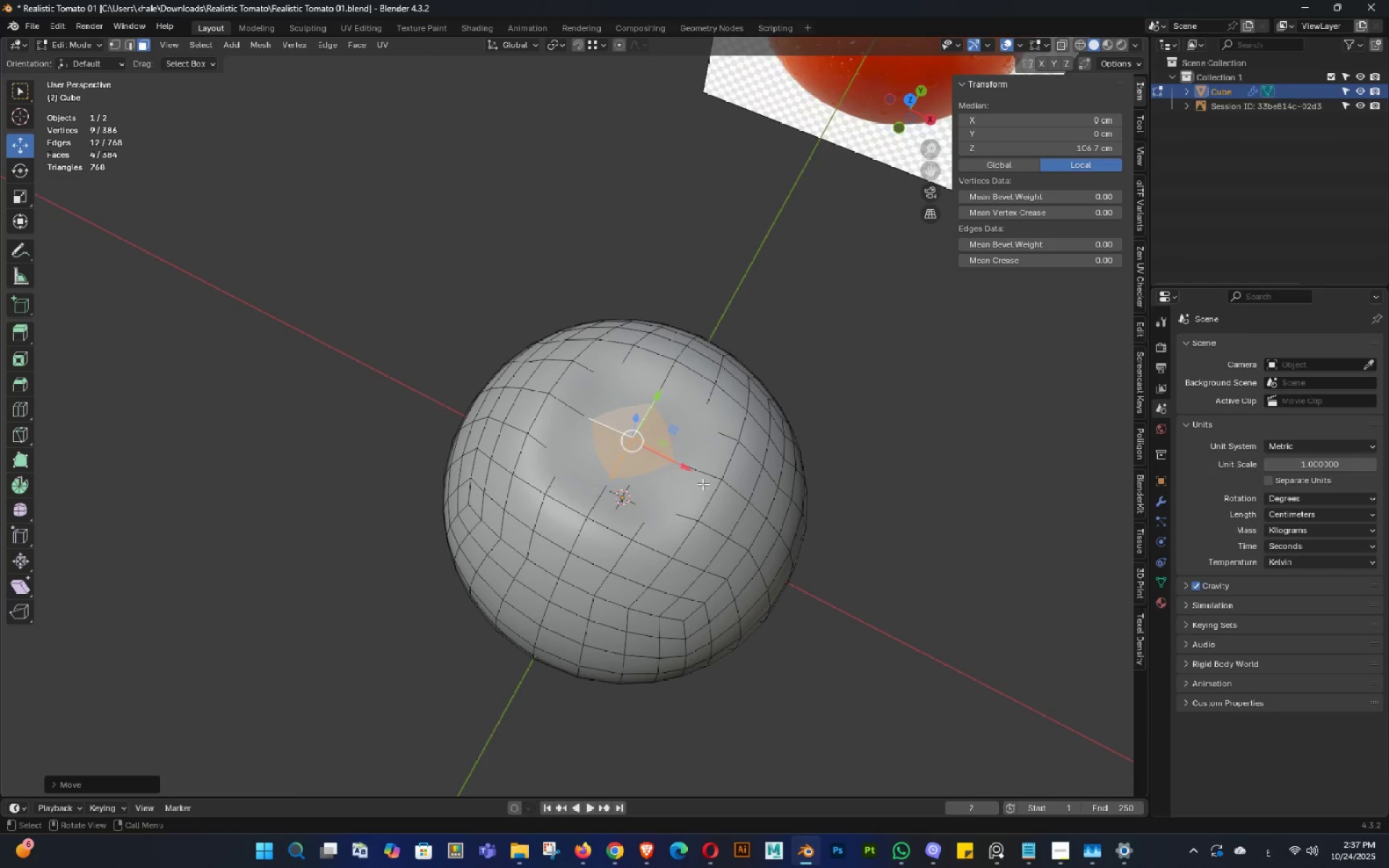 
key(Backquote)
 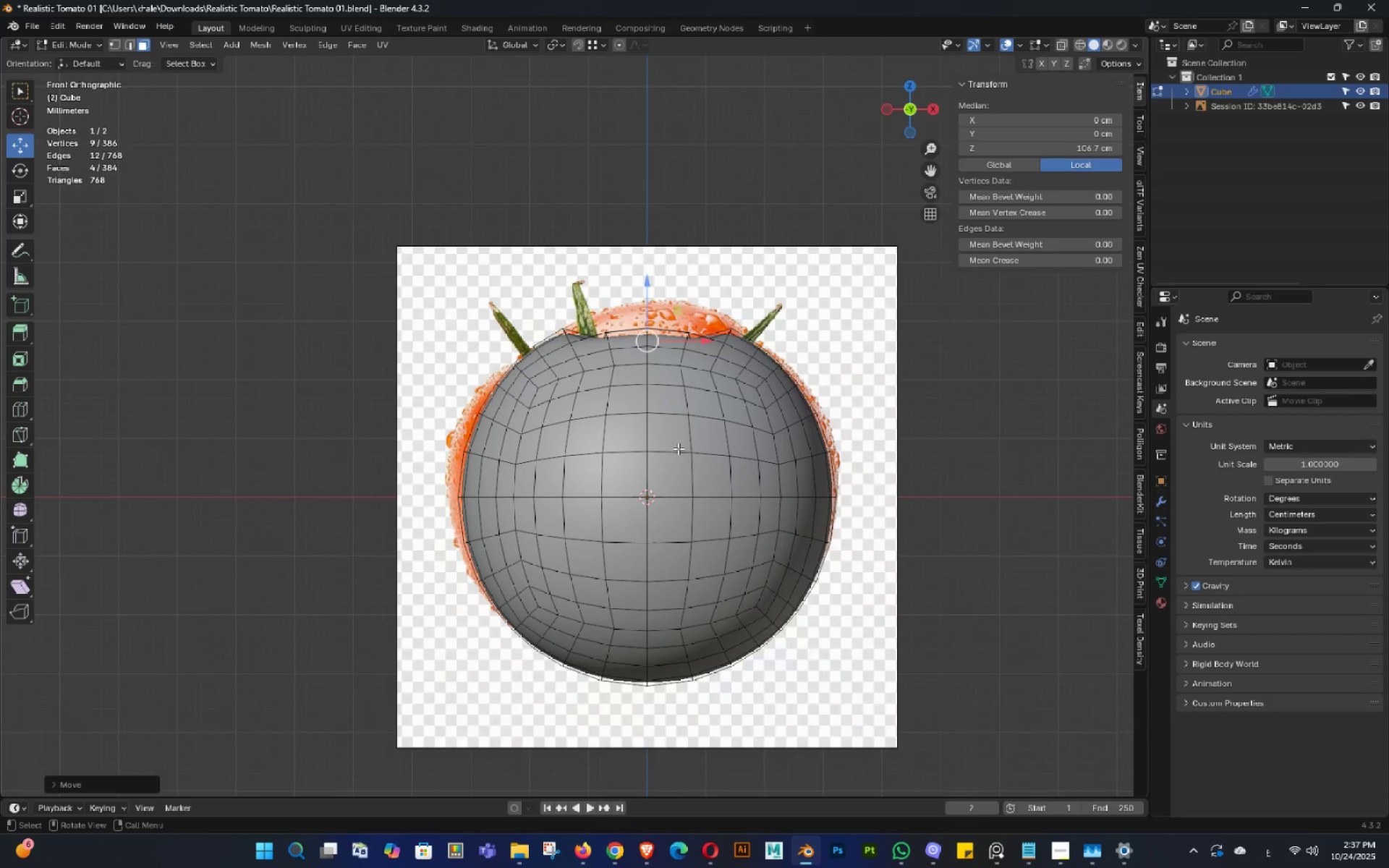 
key(Backquote)
 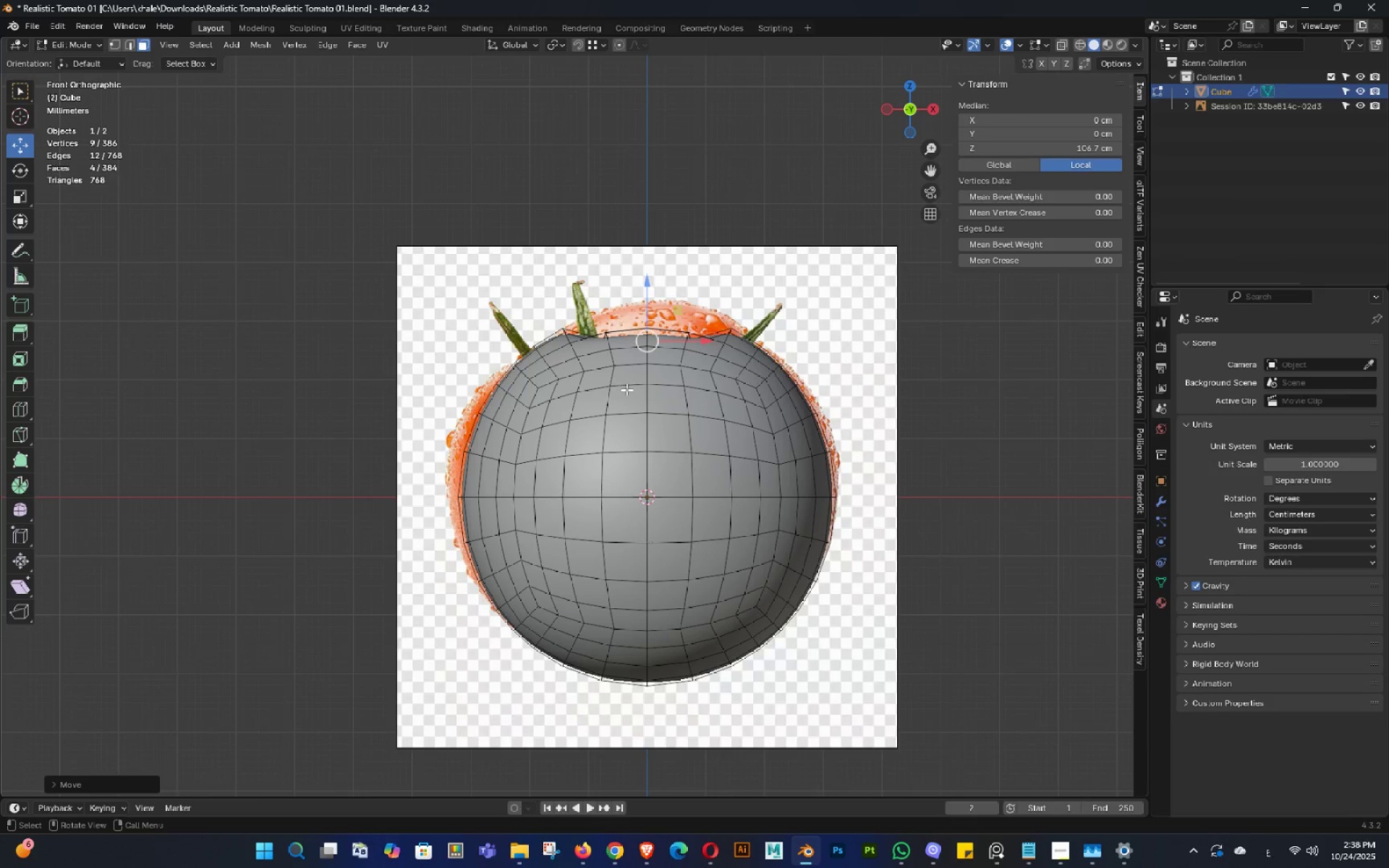 
key(Backquote)
 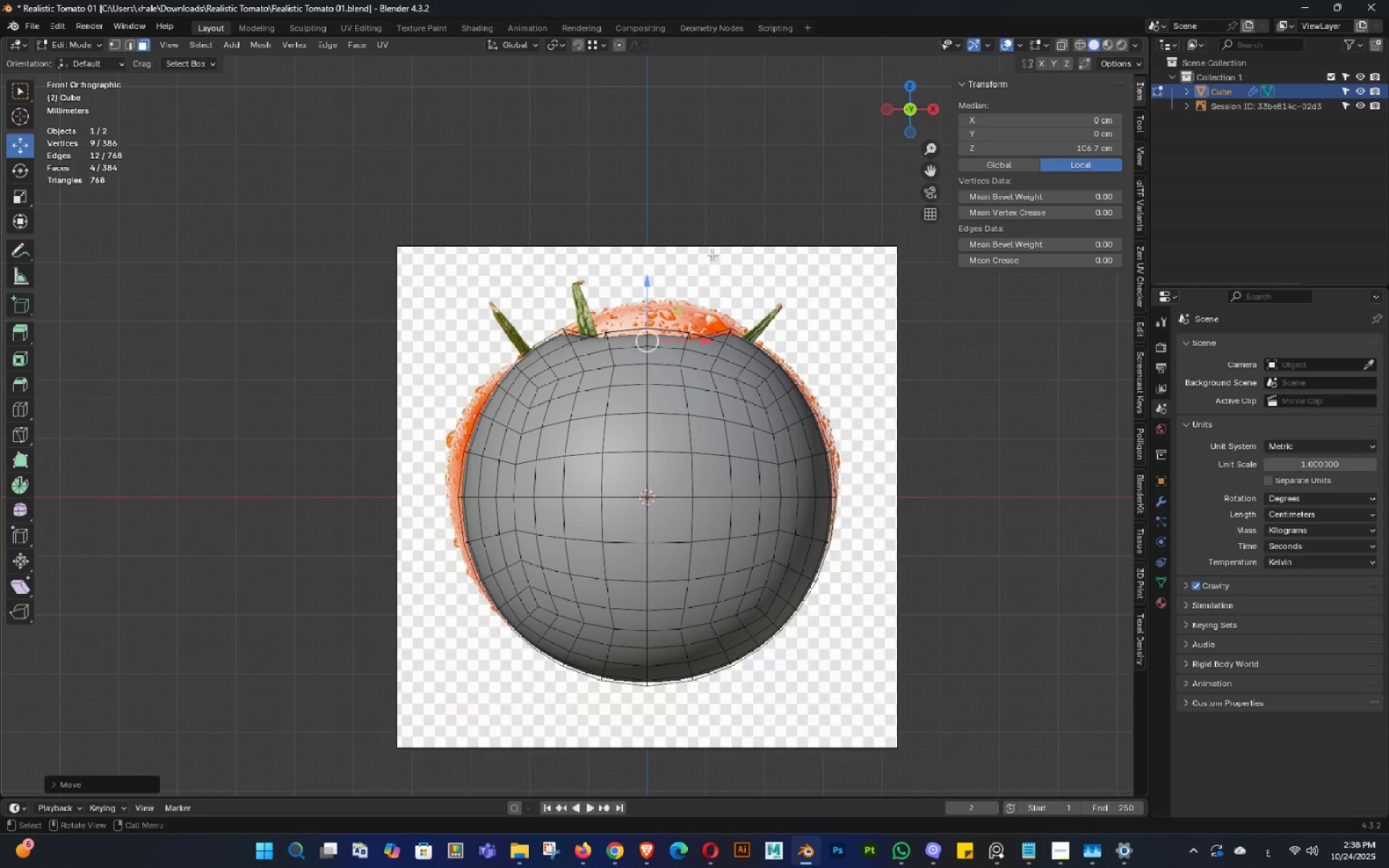 
key(Backquote)
 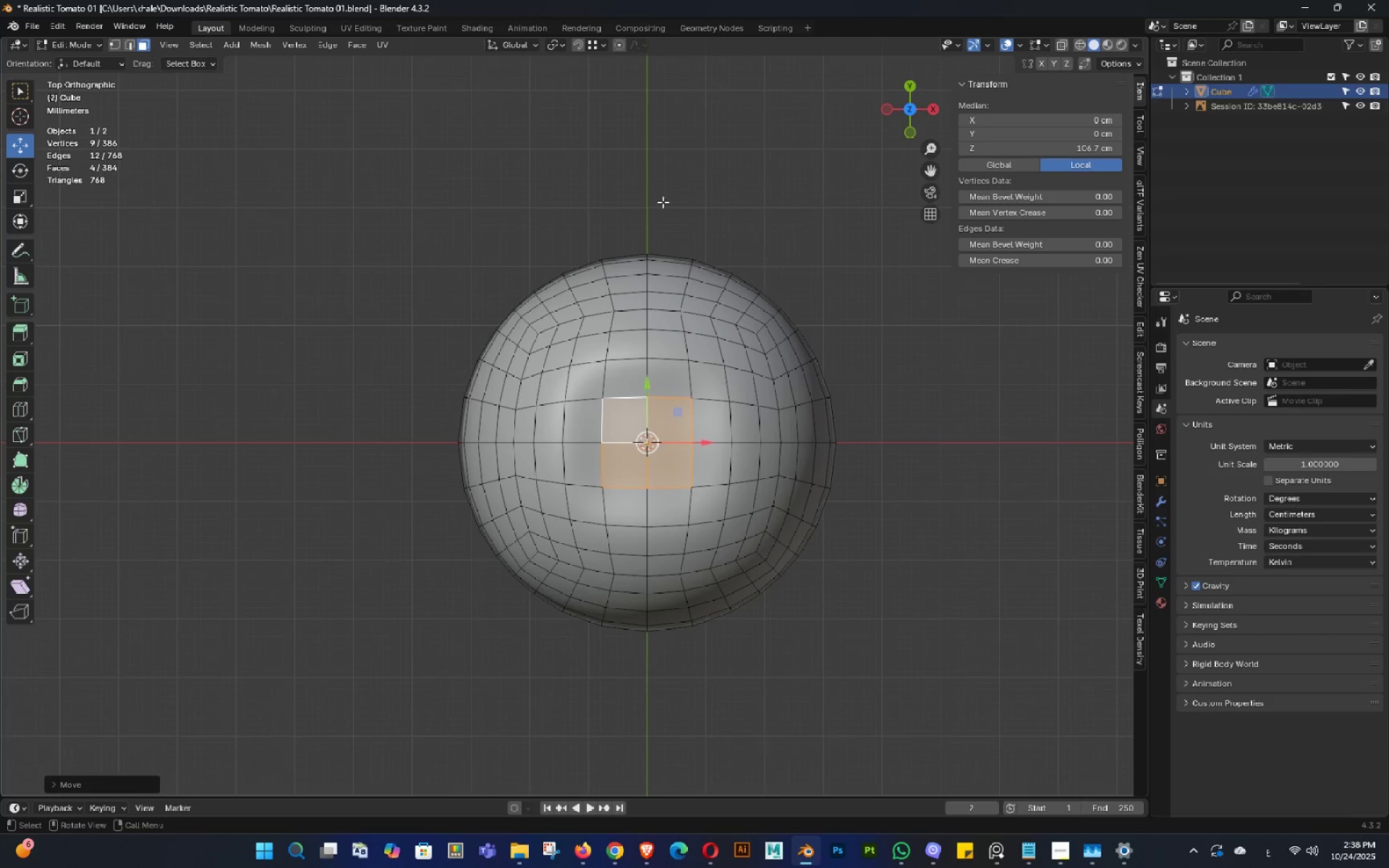 
key(Tab)
 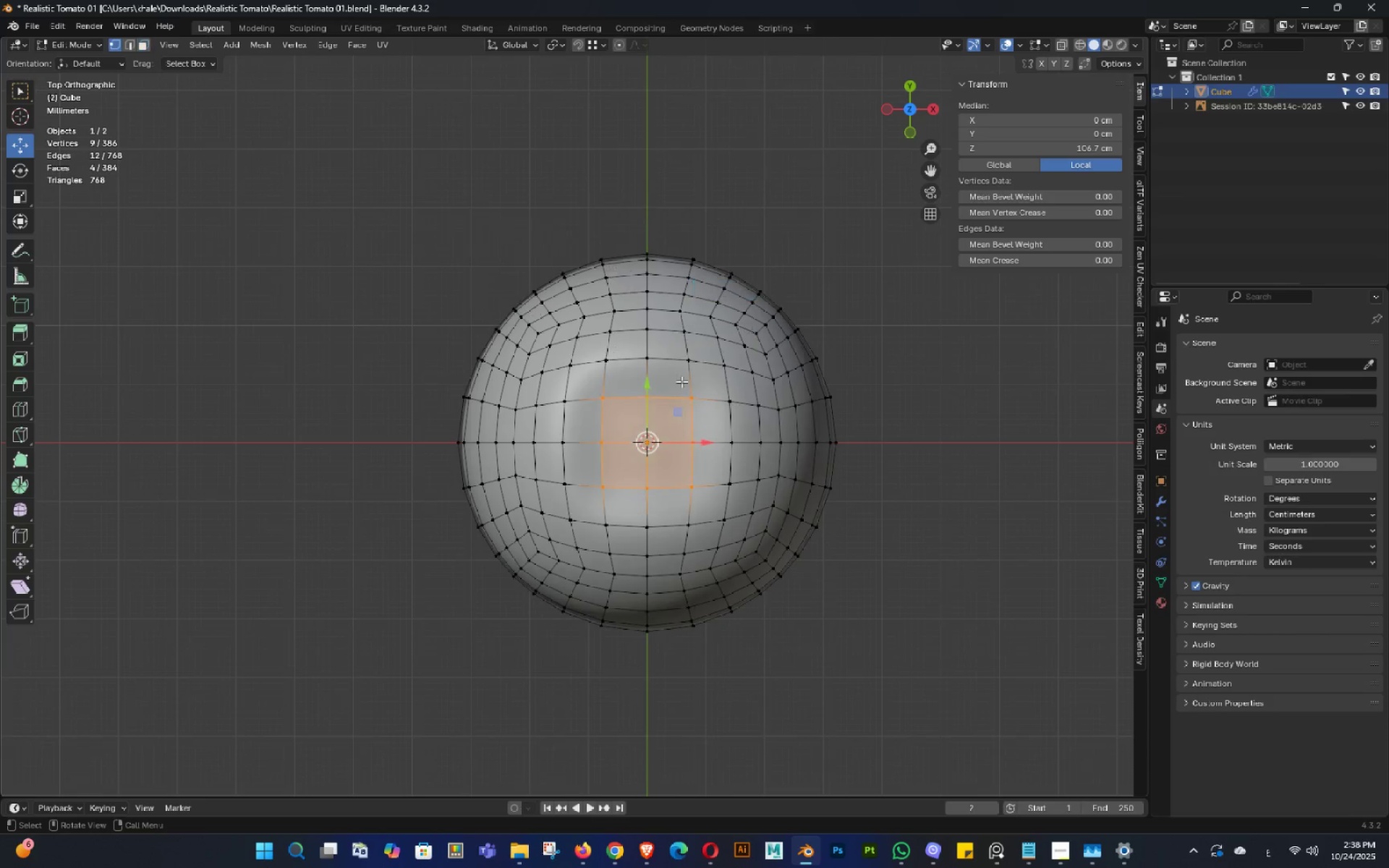 
scroll: coordinate [681, 381], scroll_direction: up, amount: 2.0
 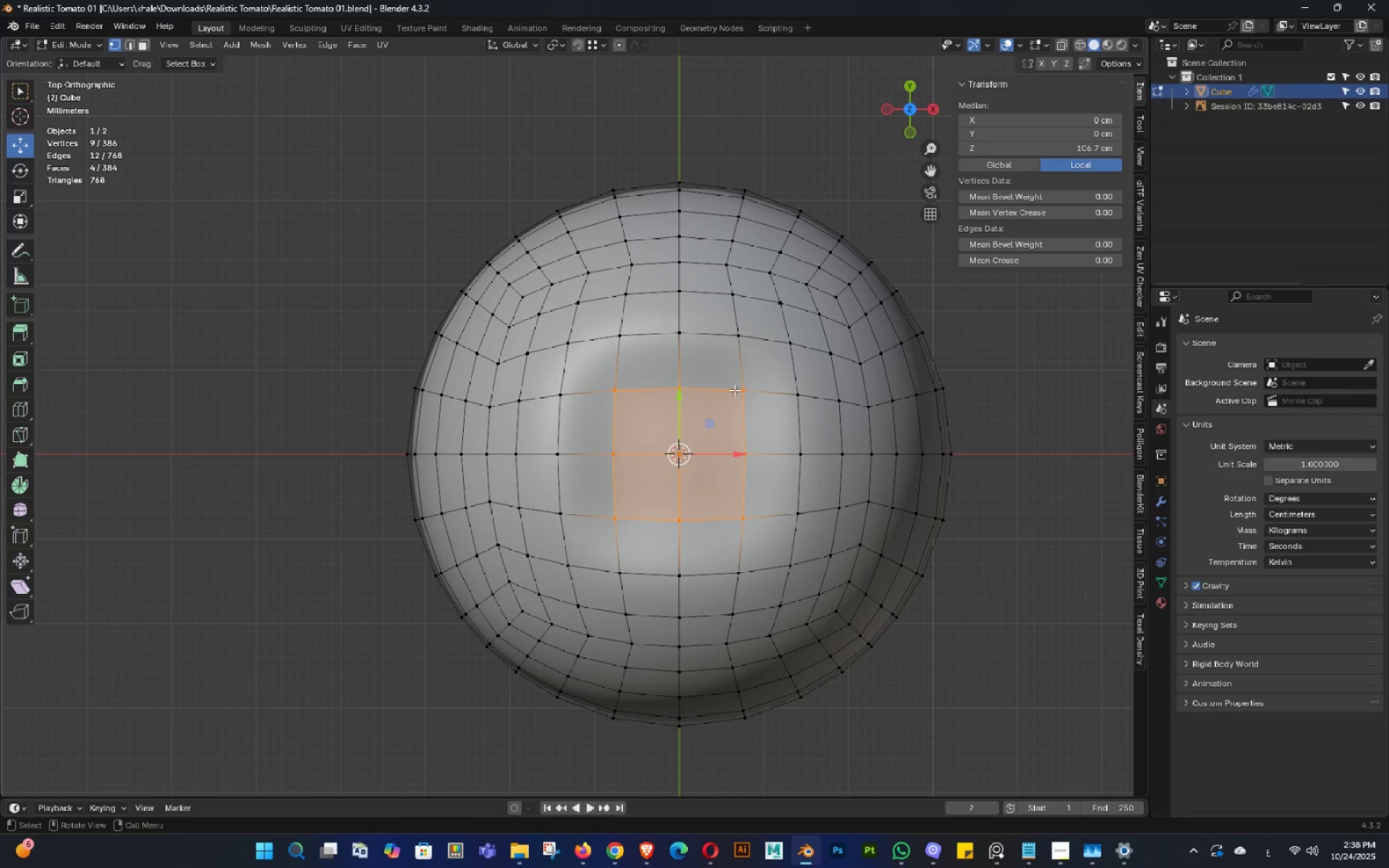 
left_click([723, 384])
 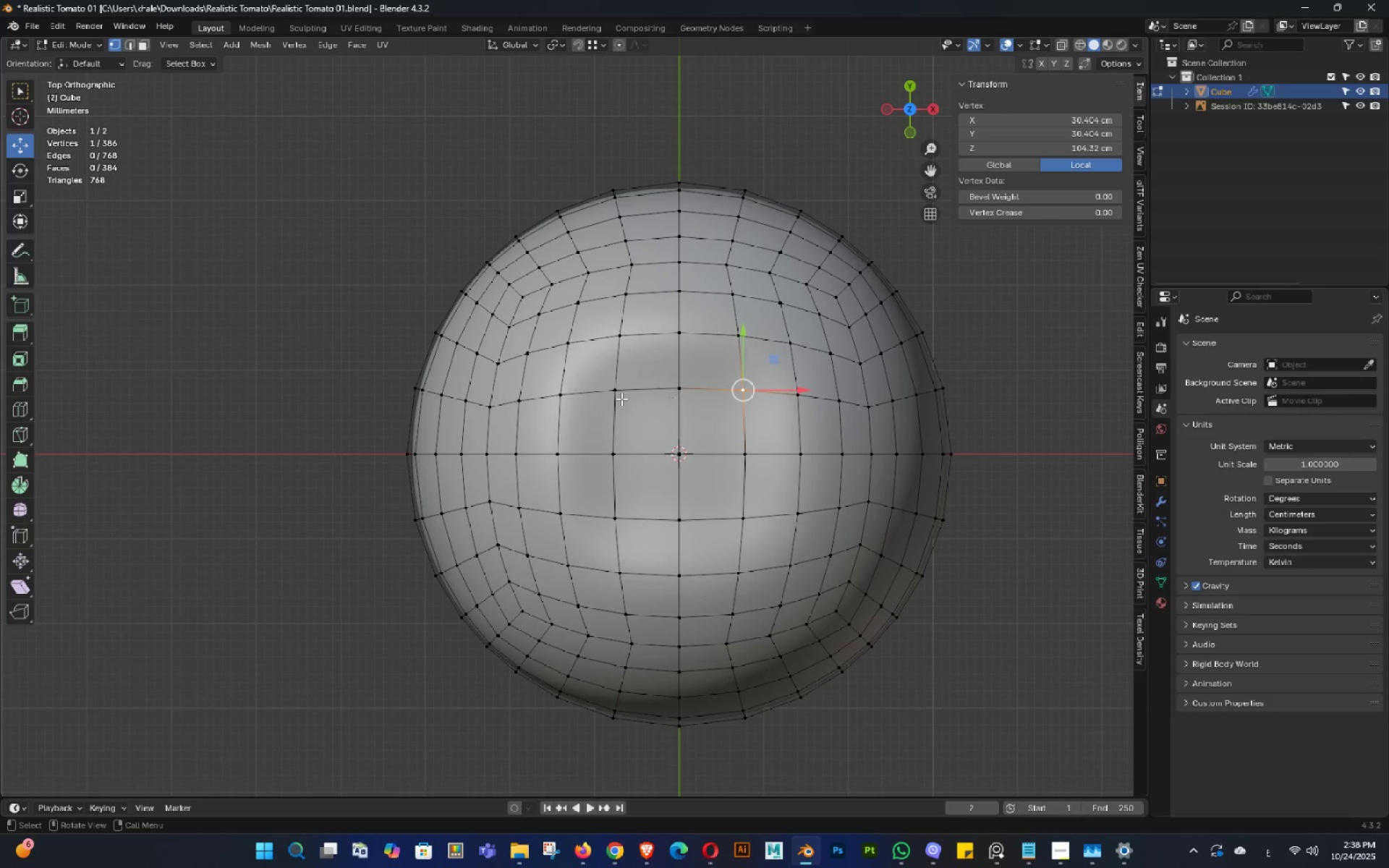 
hold_key(key=ShiftLeft, duration=1.5)
left_click([675, 411])
 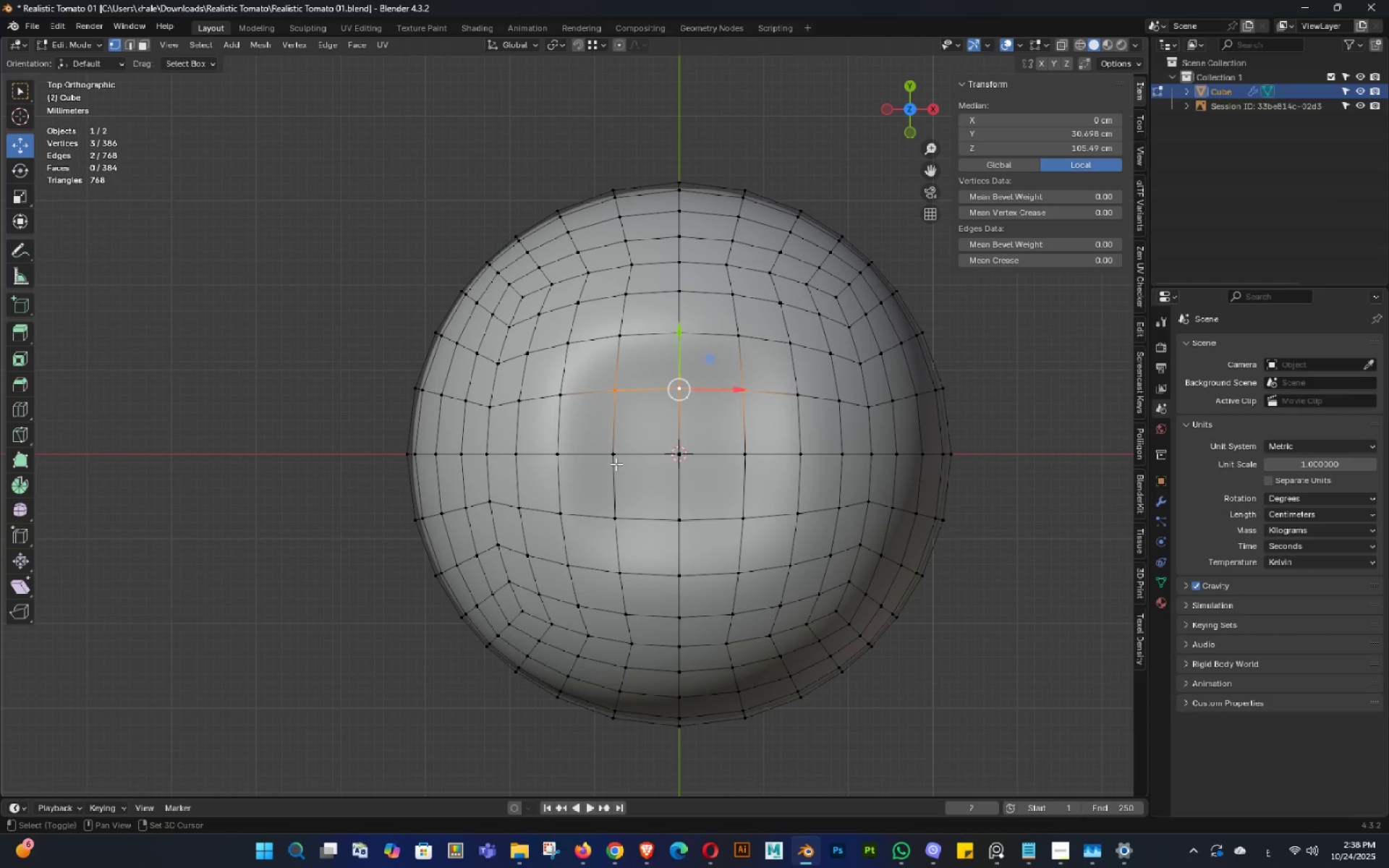 
hold_key(key=ShiftLeft, duration=1.51)
left_click([616, 464])
 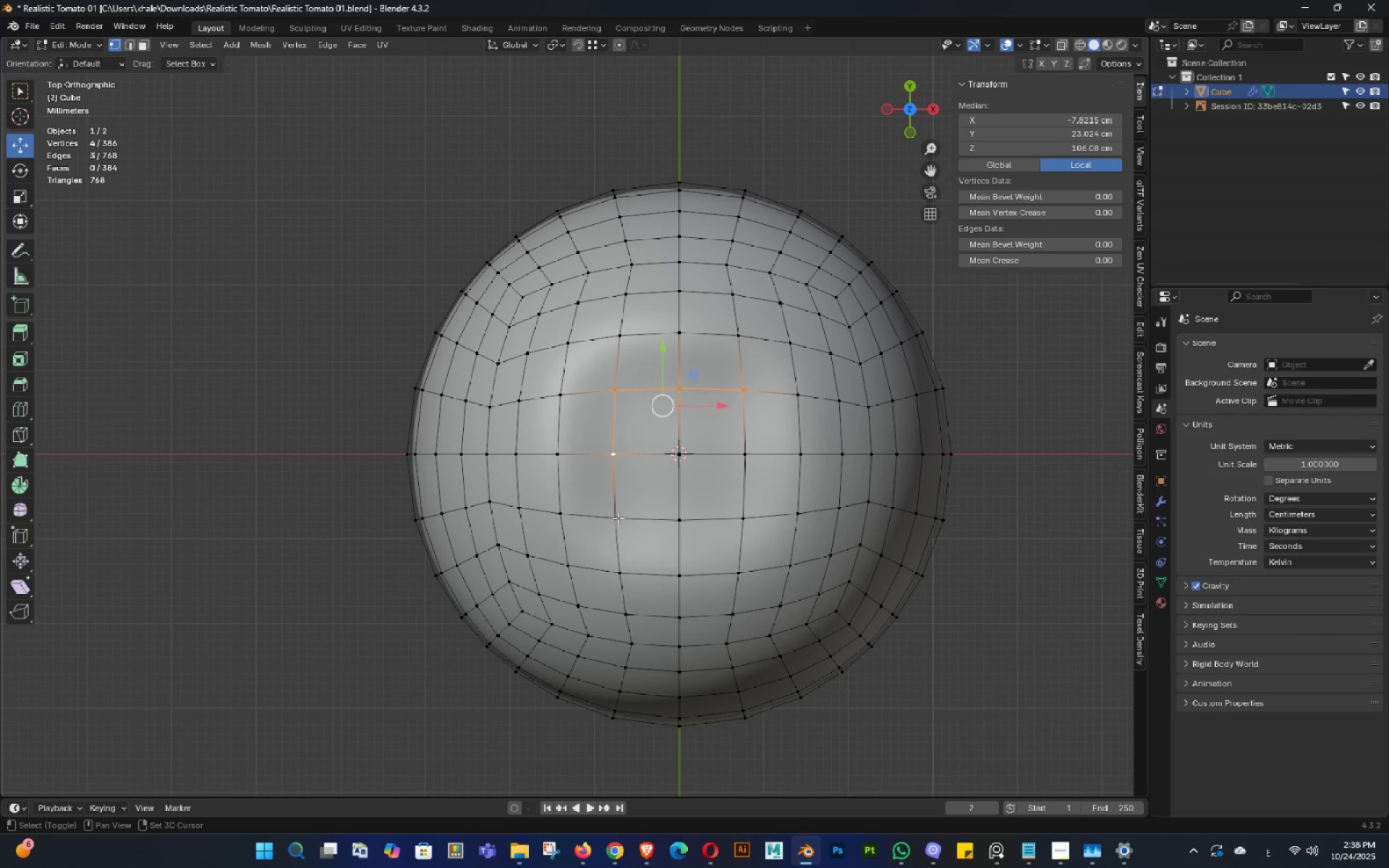 
double_click([618, 518])
 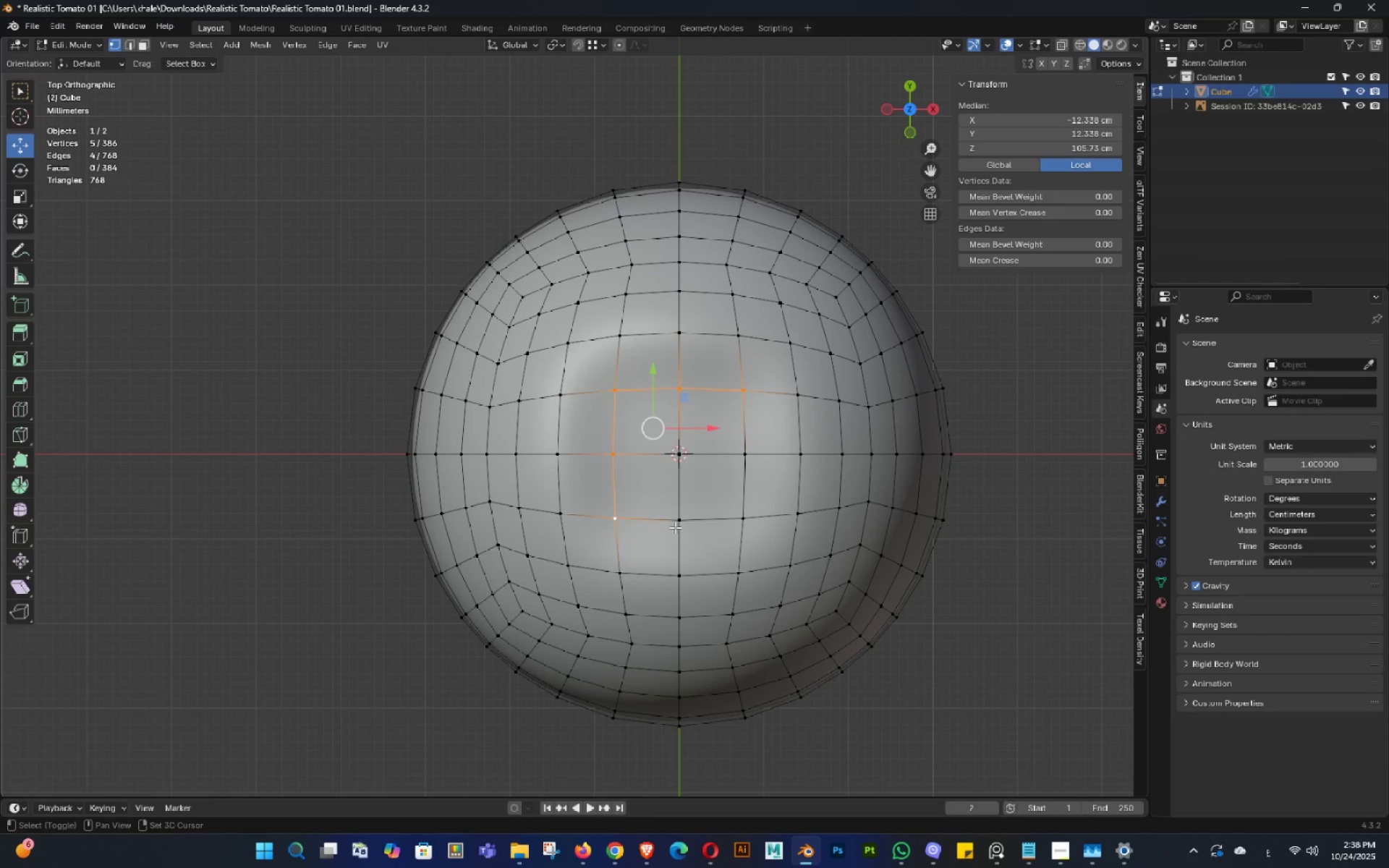 
triple_click([675, 527])
 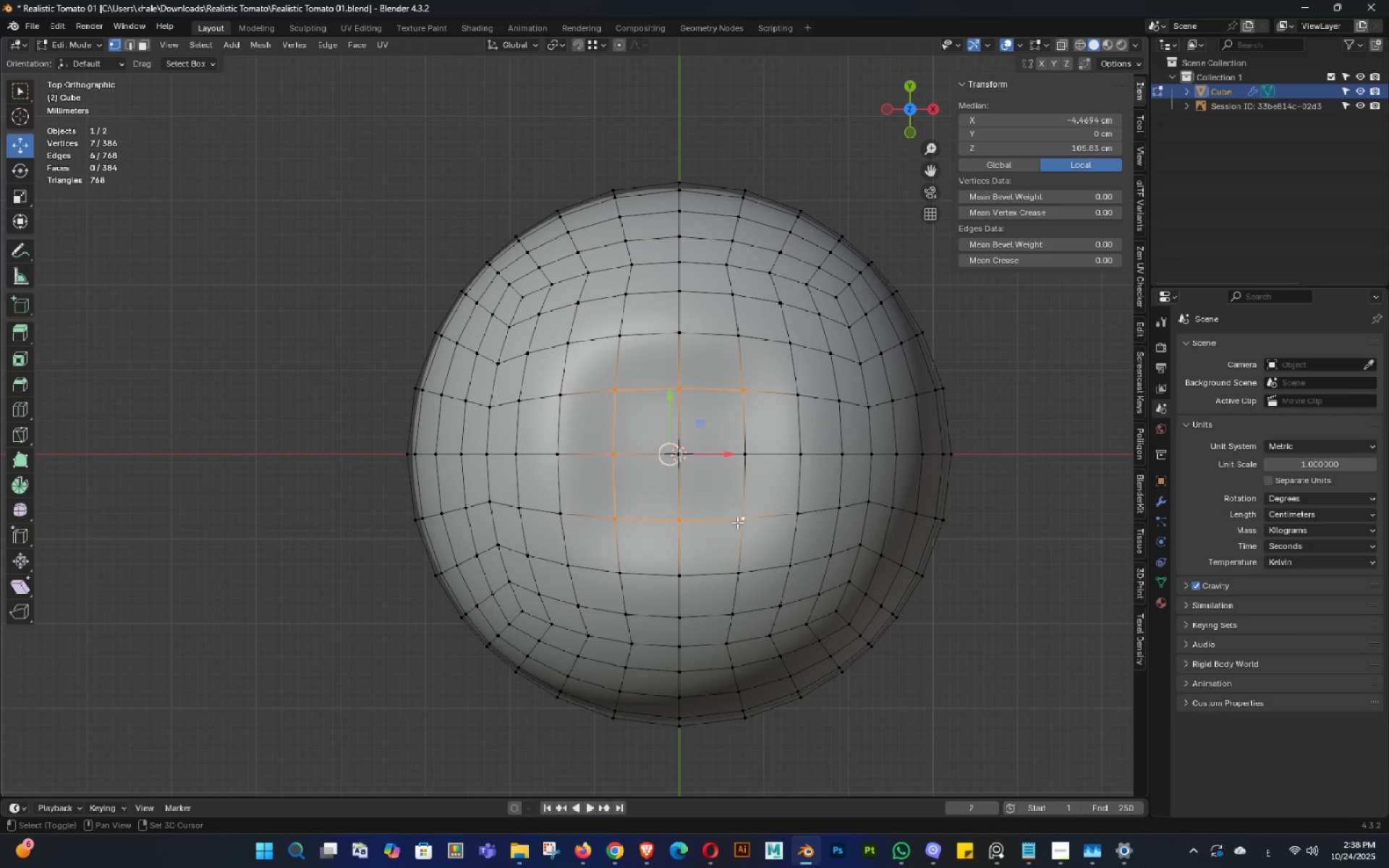 
hold_key(key=ShiftLeft, duration=0.77)
triple_click([772, 464])
 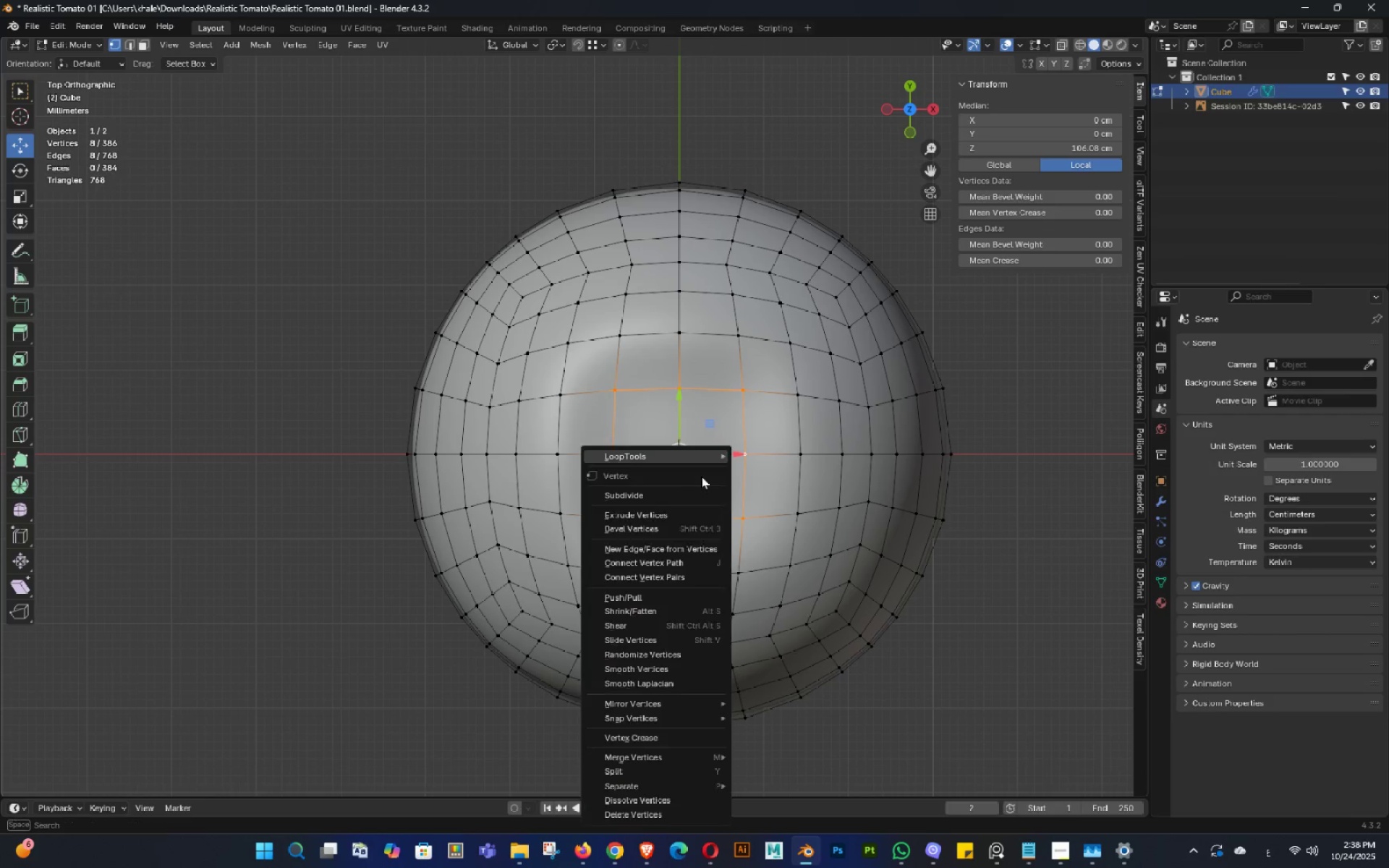 
right_click([701, 476])
 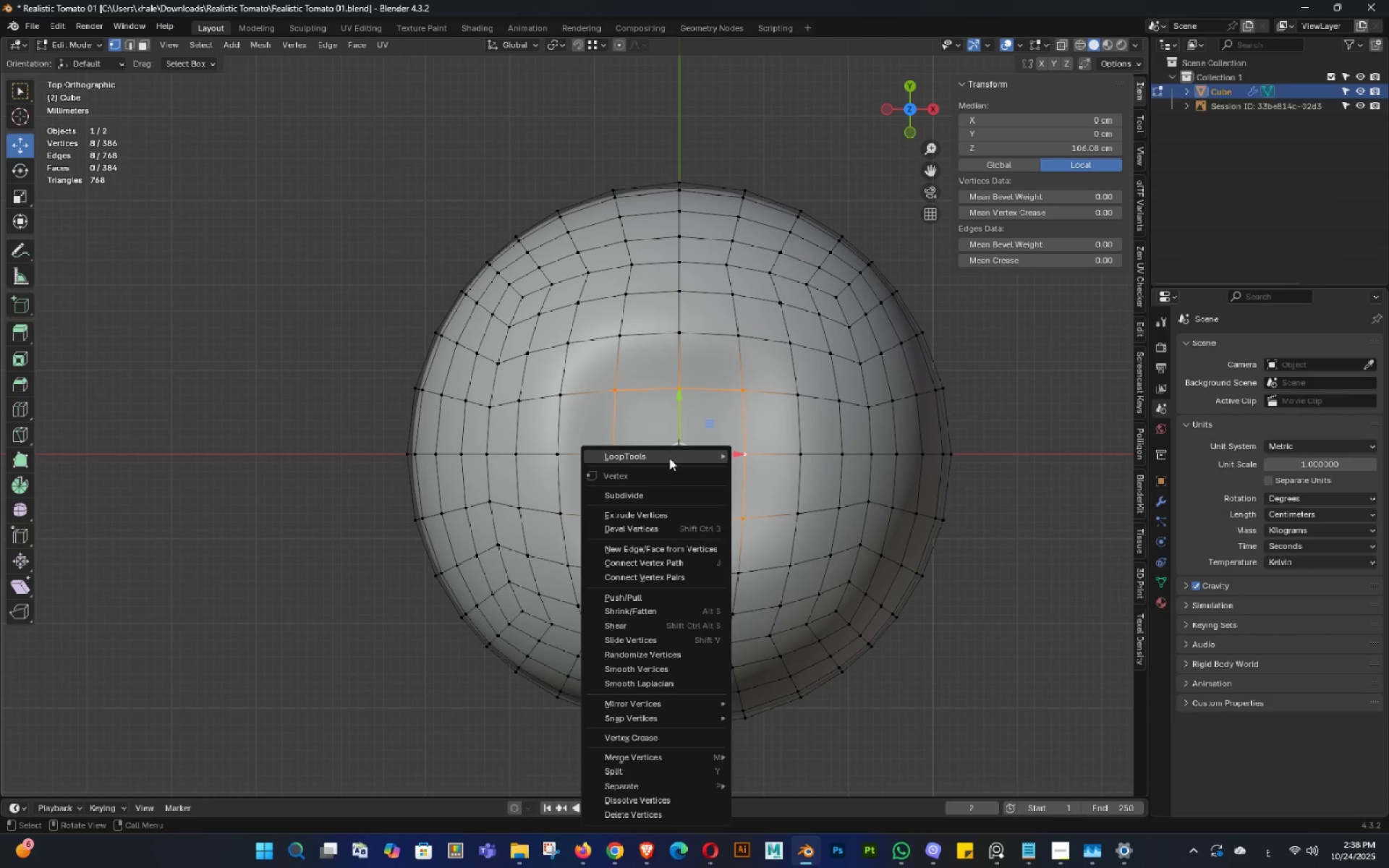 
left_click([669, 456])
 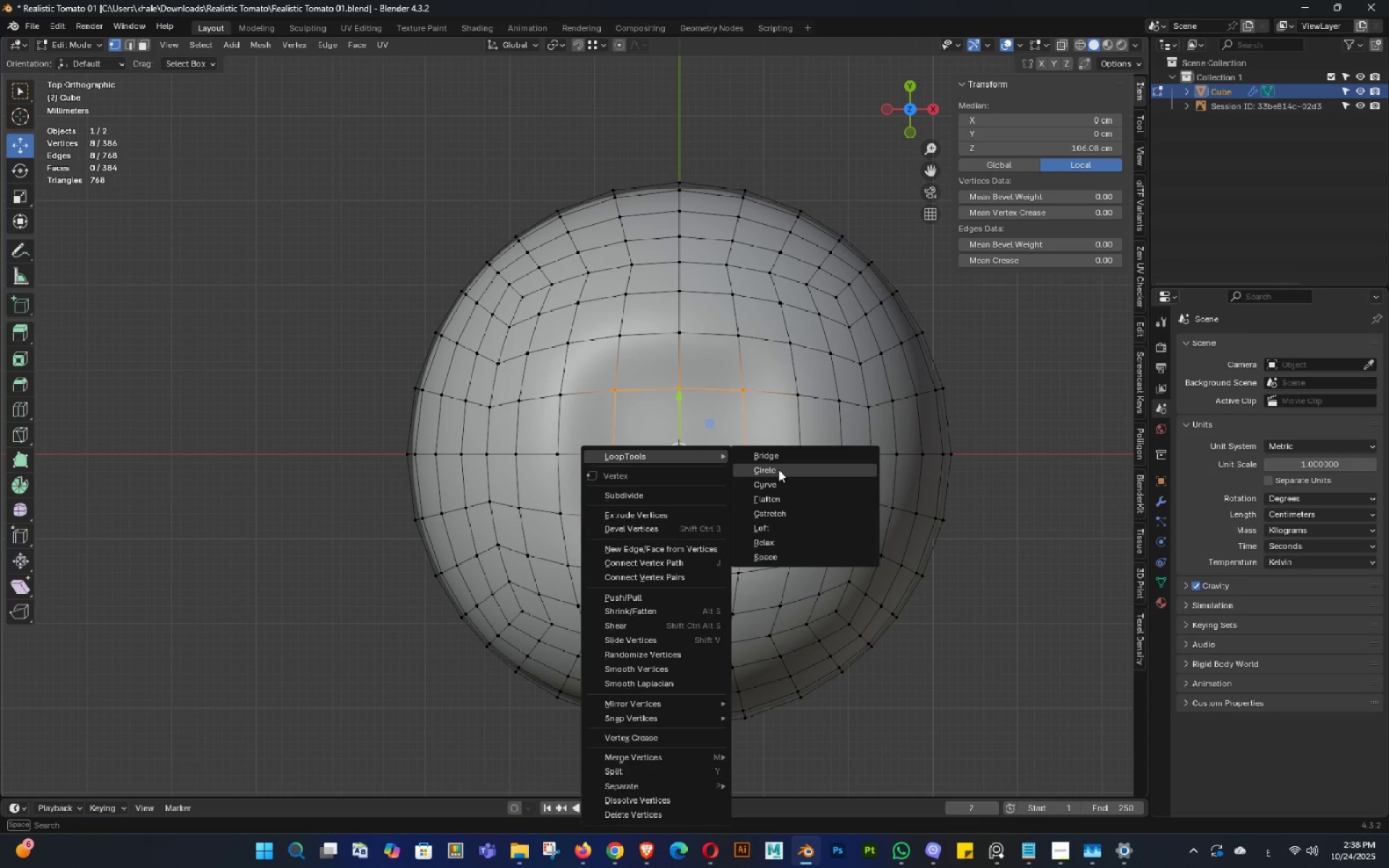 
left_click([778, 469])
 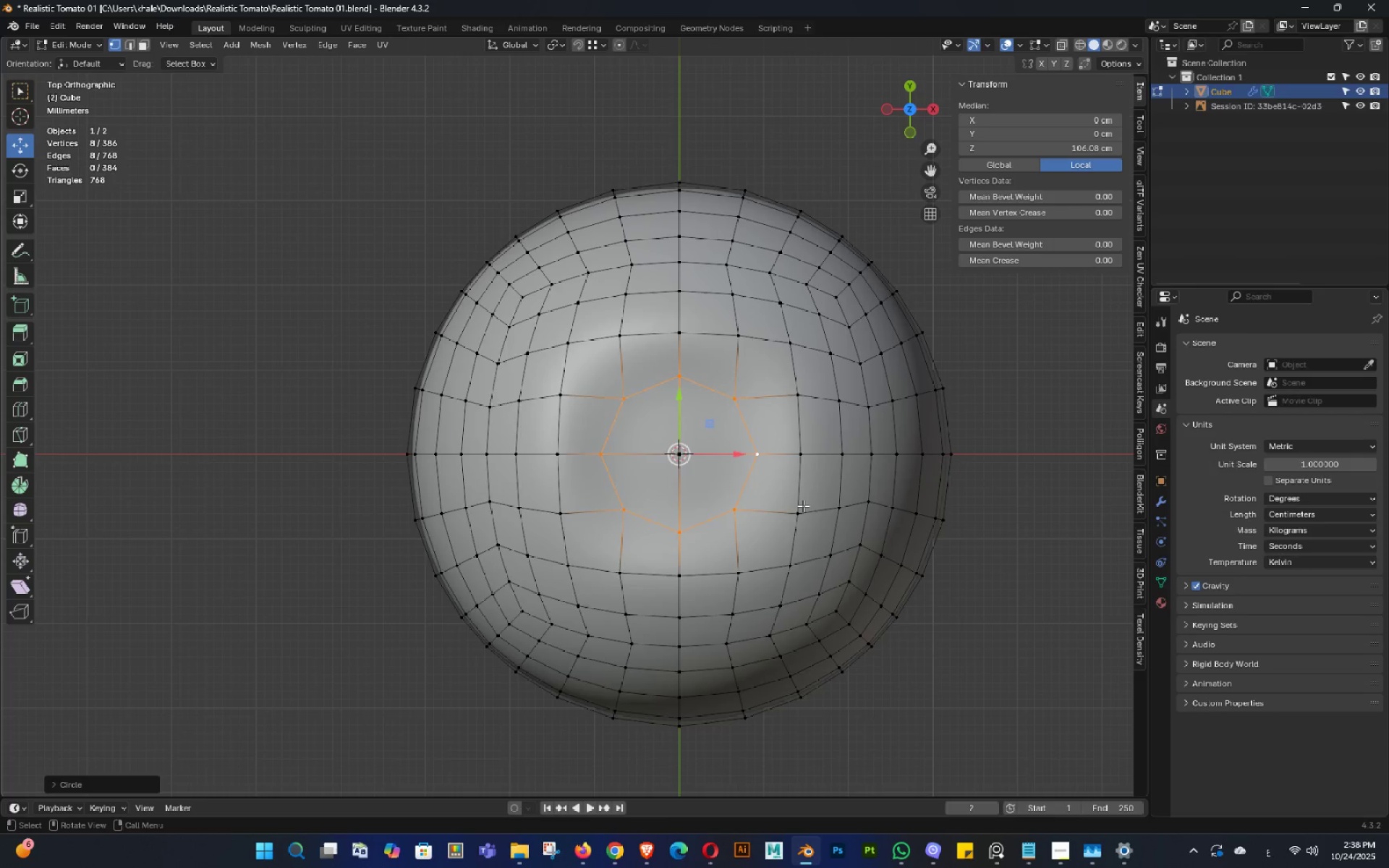 
scroll: coordinate [804, 506], scroll_direction: up, amount: 2.0
 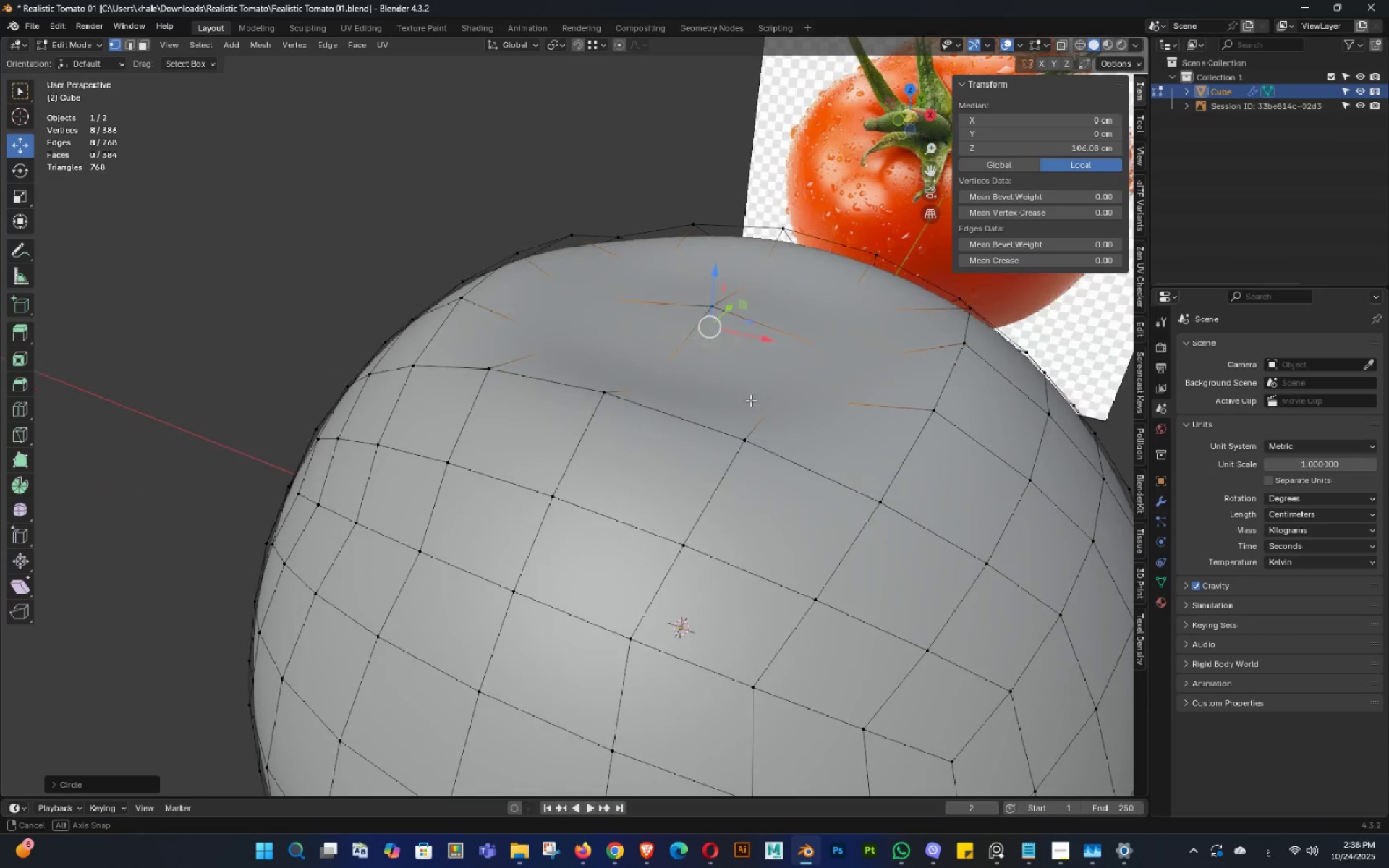 
scroll: coordinate [745, 416], scroll_direction: down, amount: 1.0
 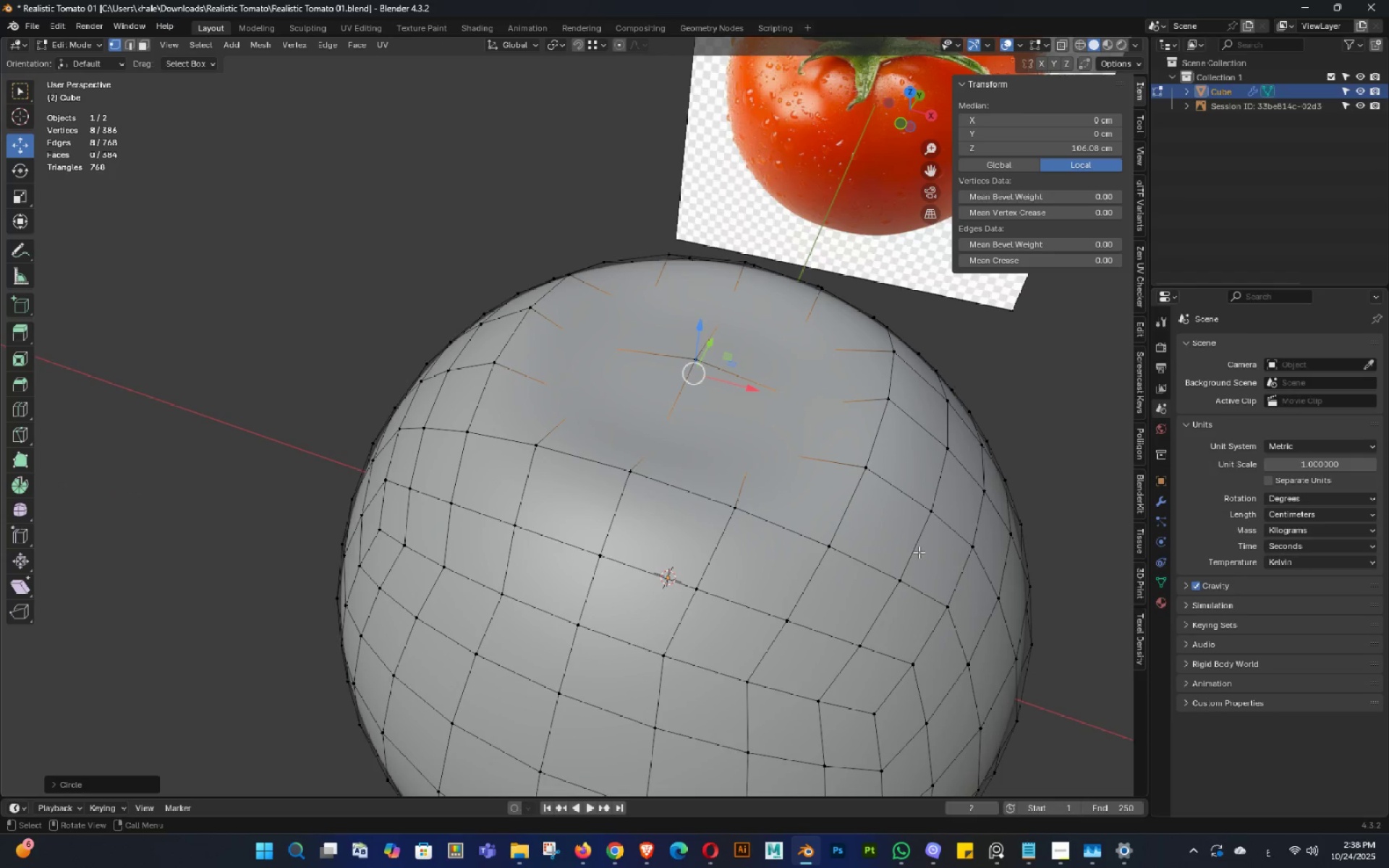 
key(S)
 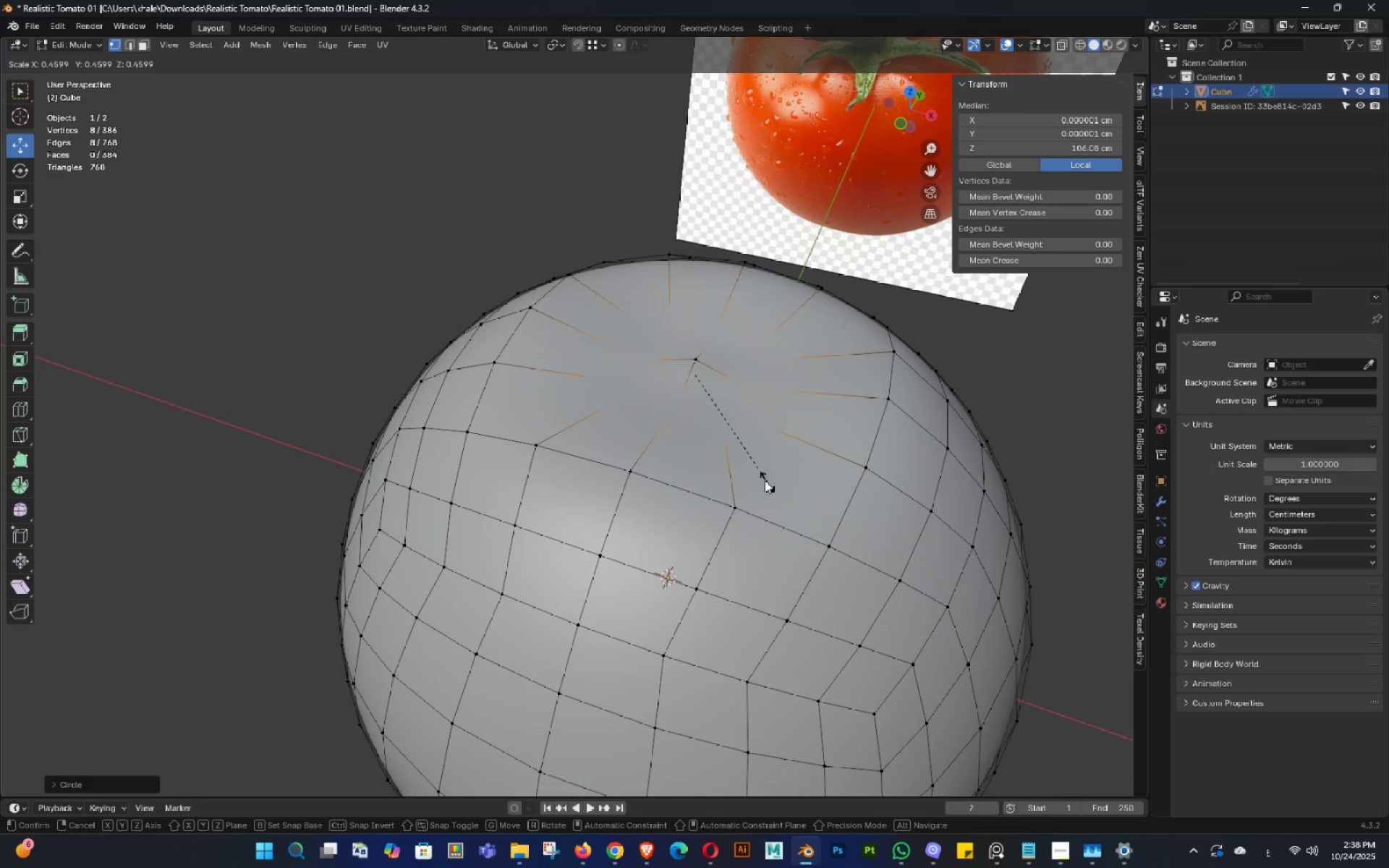 
left_click([721, 452])
 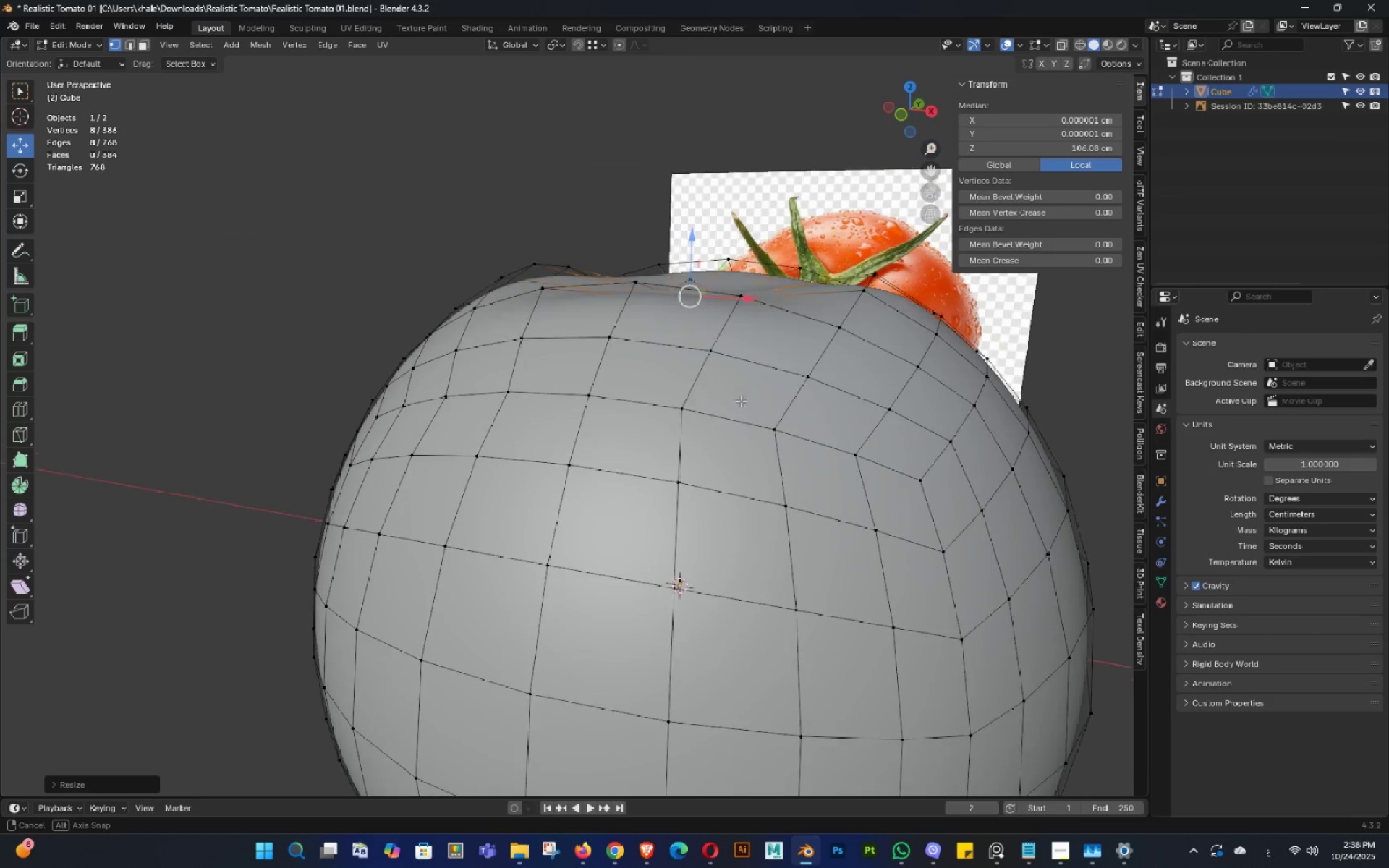 
key(Backquote)
 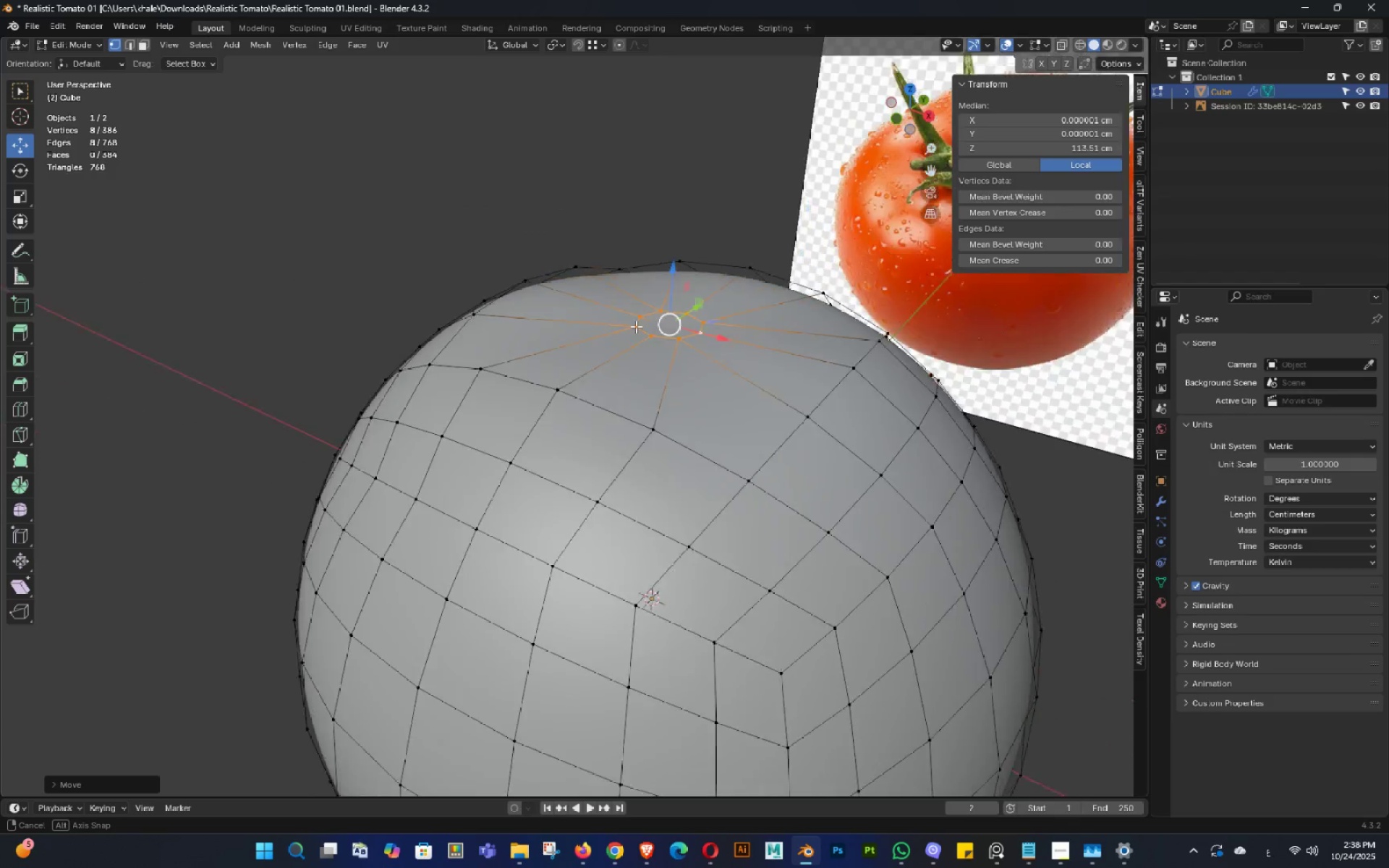 
key(Control+Z)
 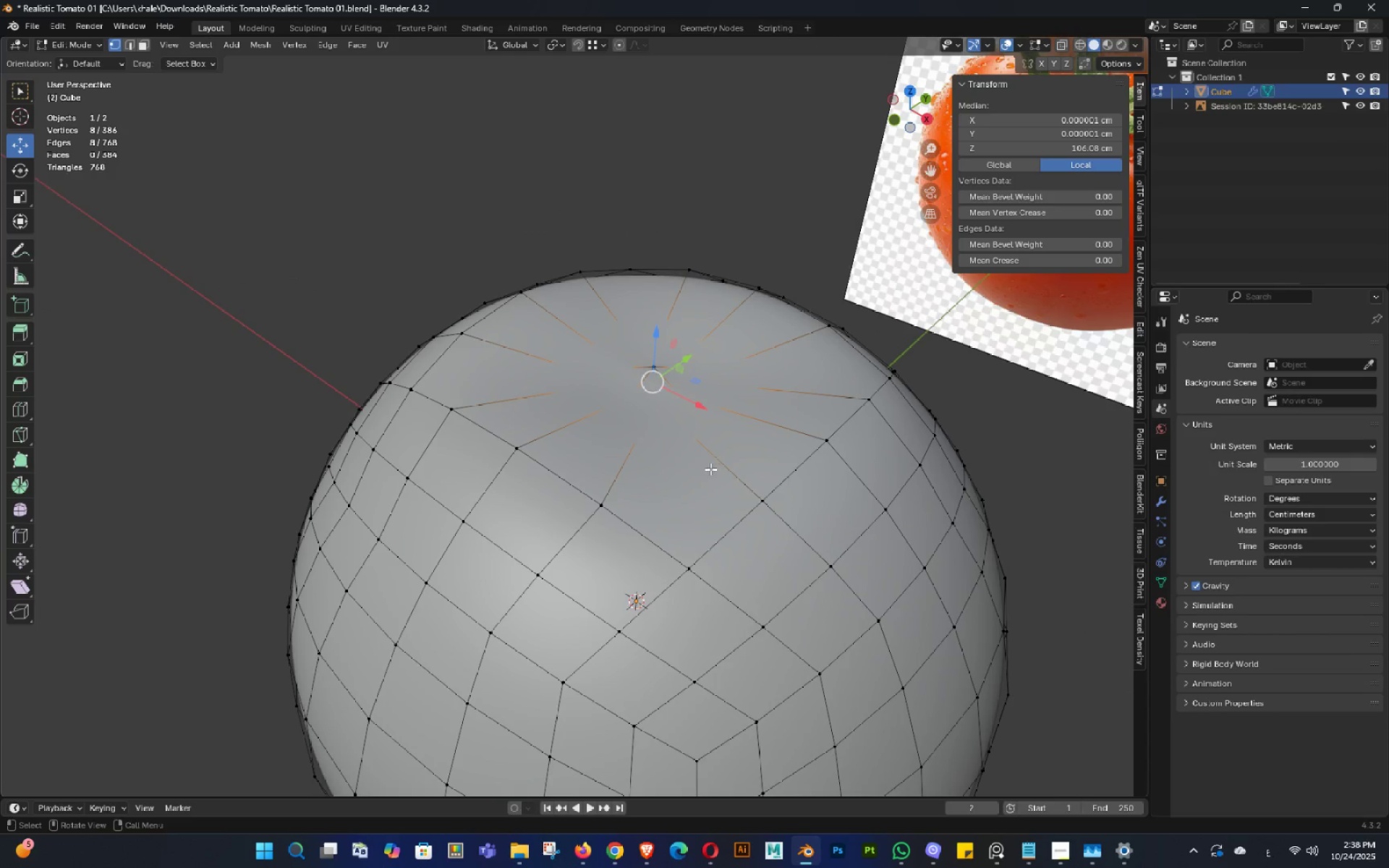 
key(Control+ControlLeft)
 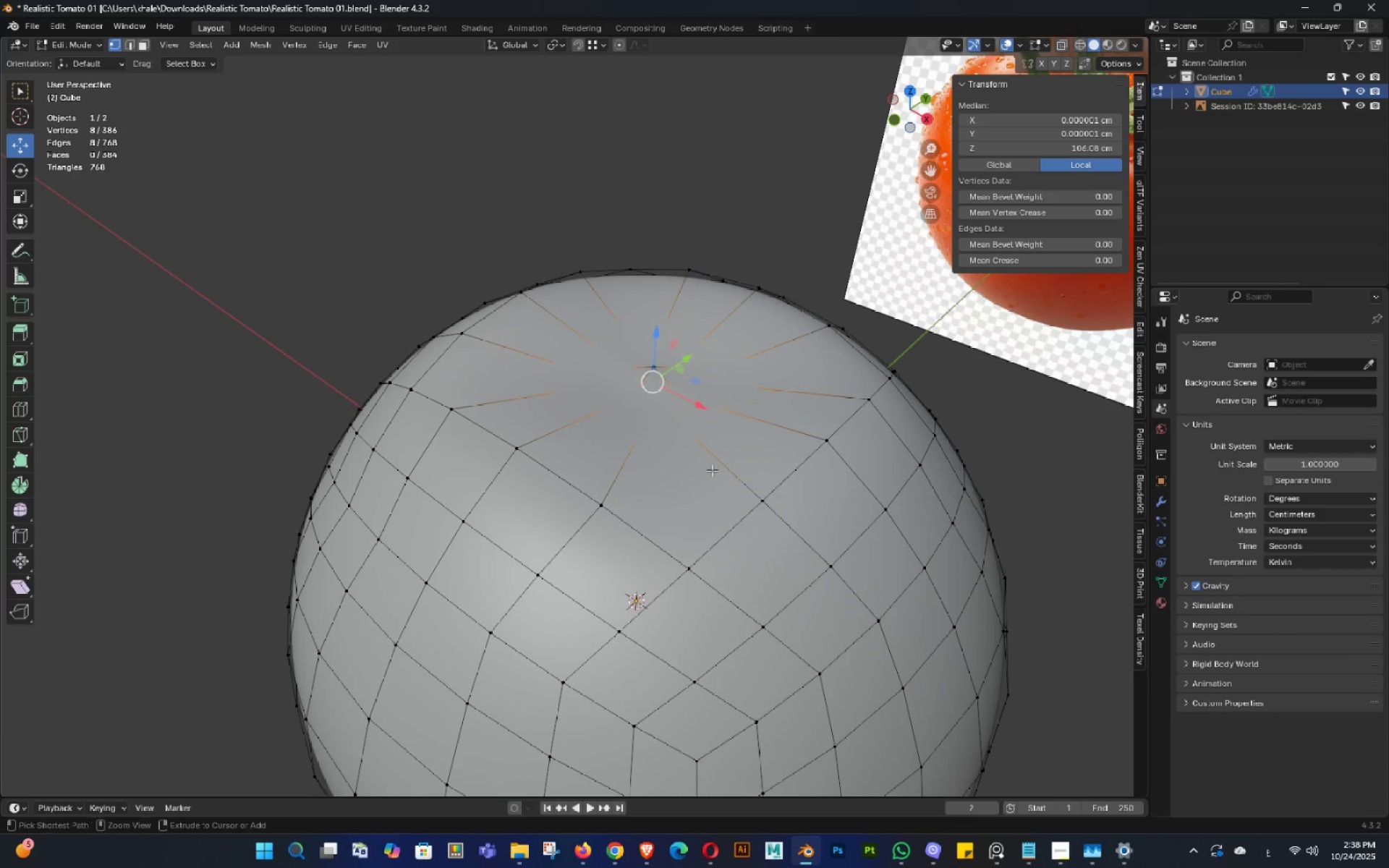 
key(Control+Z)
 